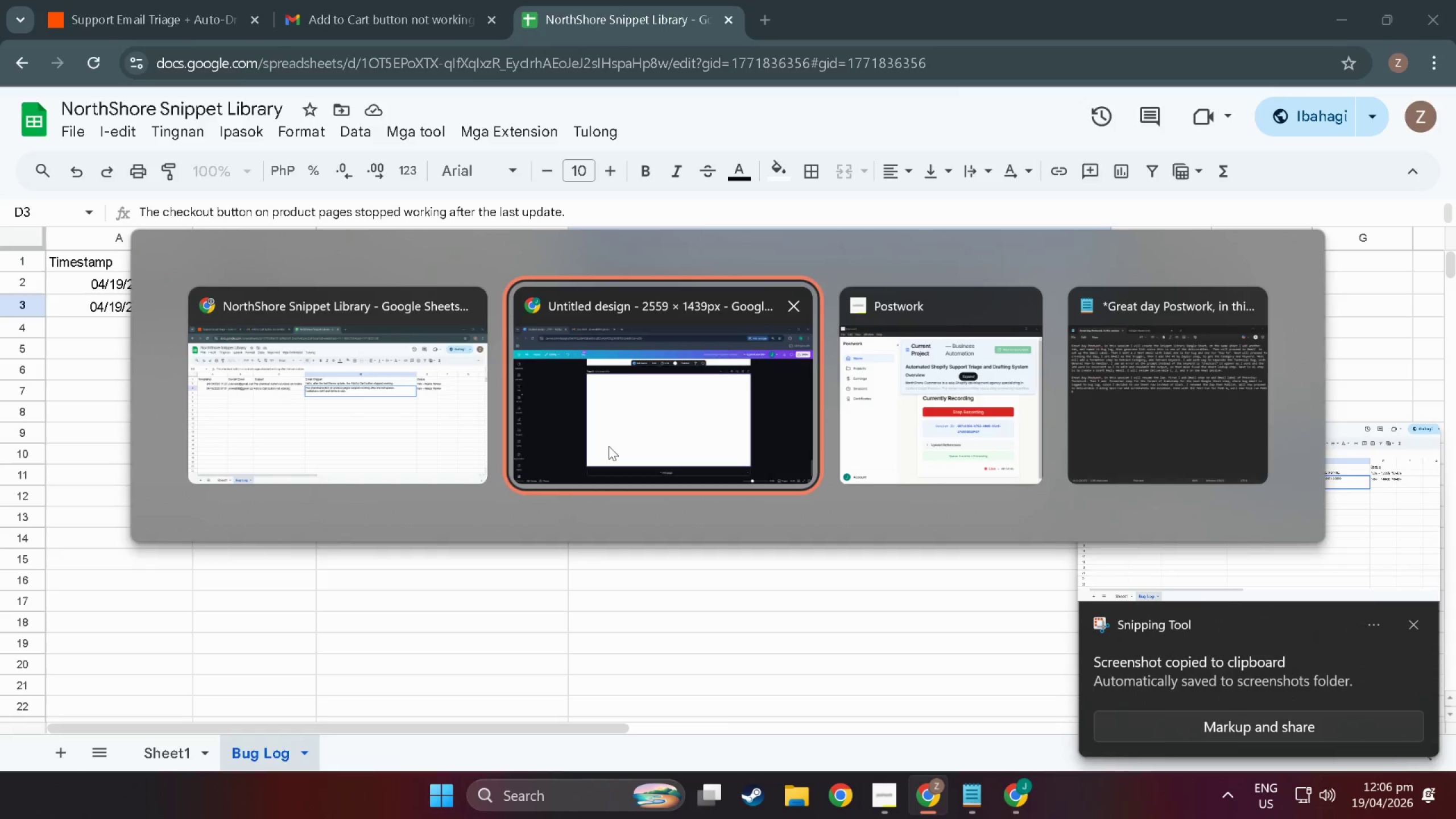 
left_click([609, 446])
 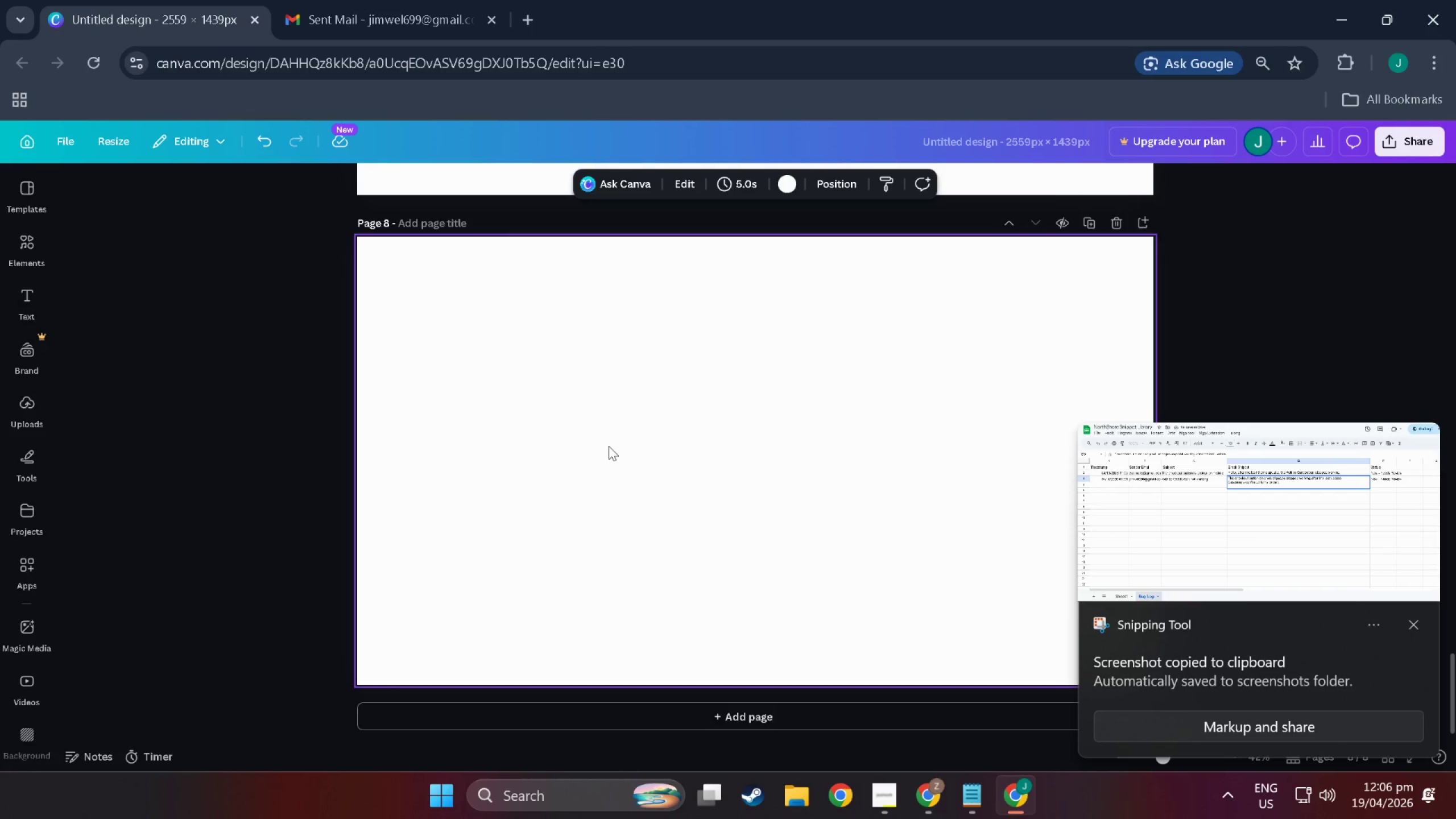 
key(Control+V)
 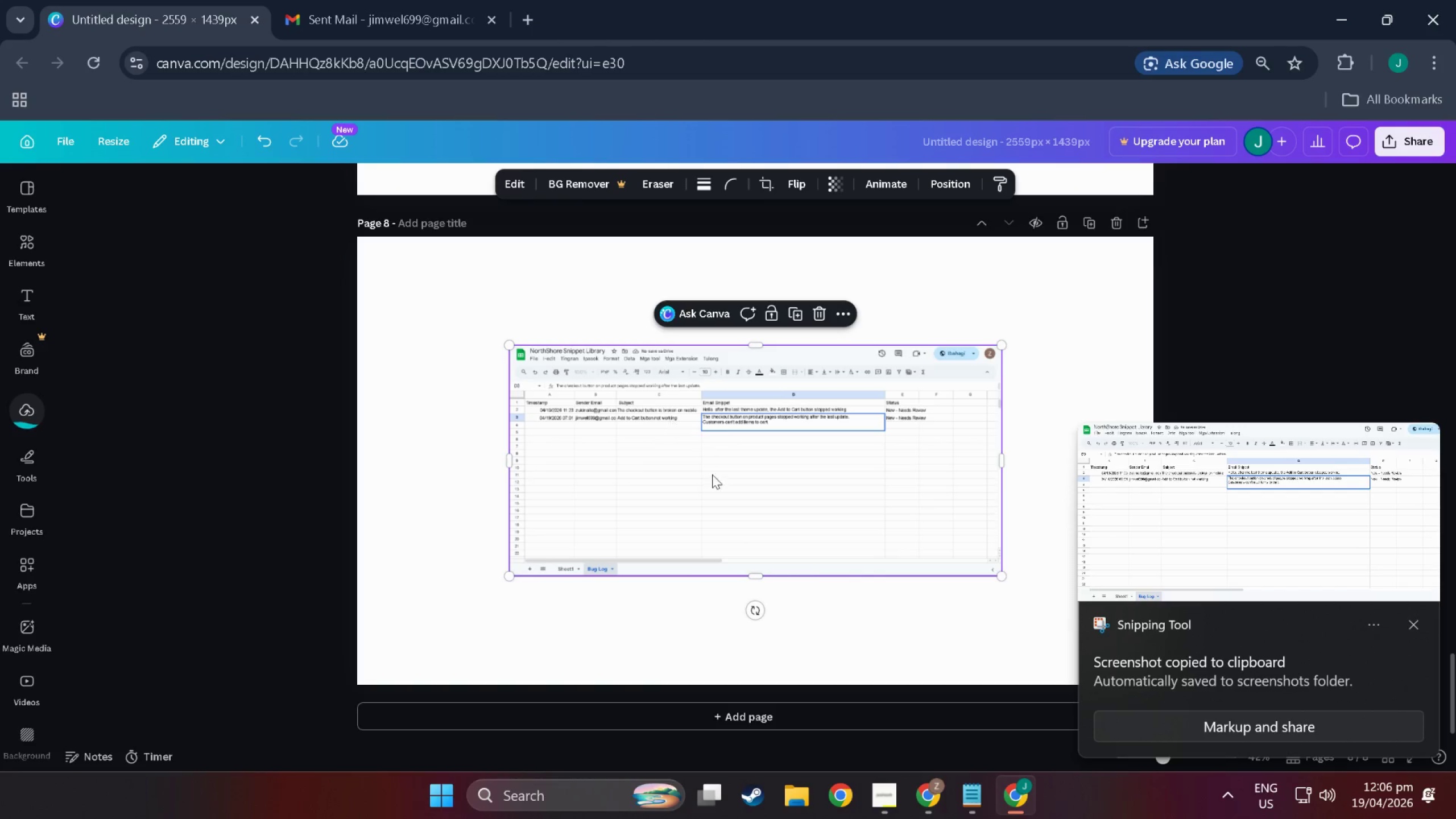 
left_click_drag(start_coordinate=[677, 445], to_coordinate=[523, 334])
 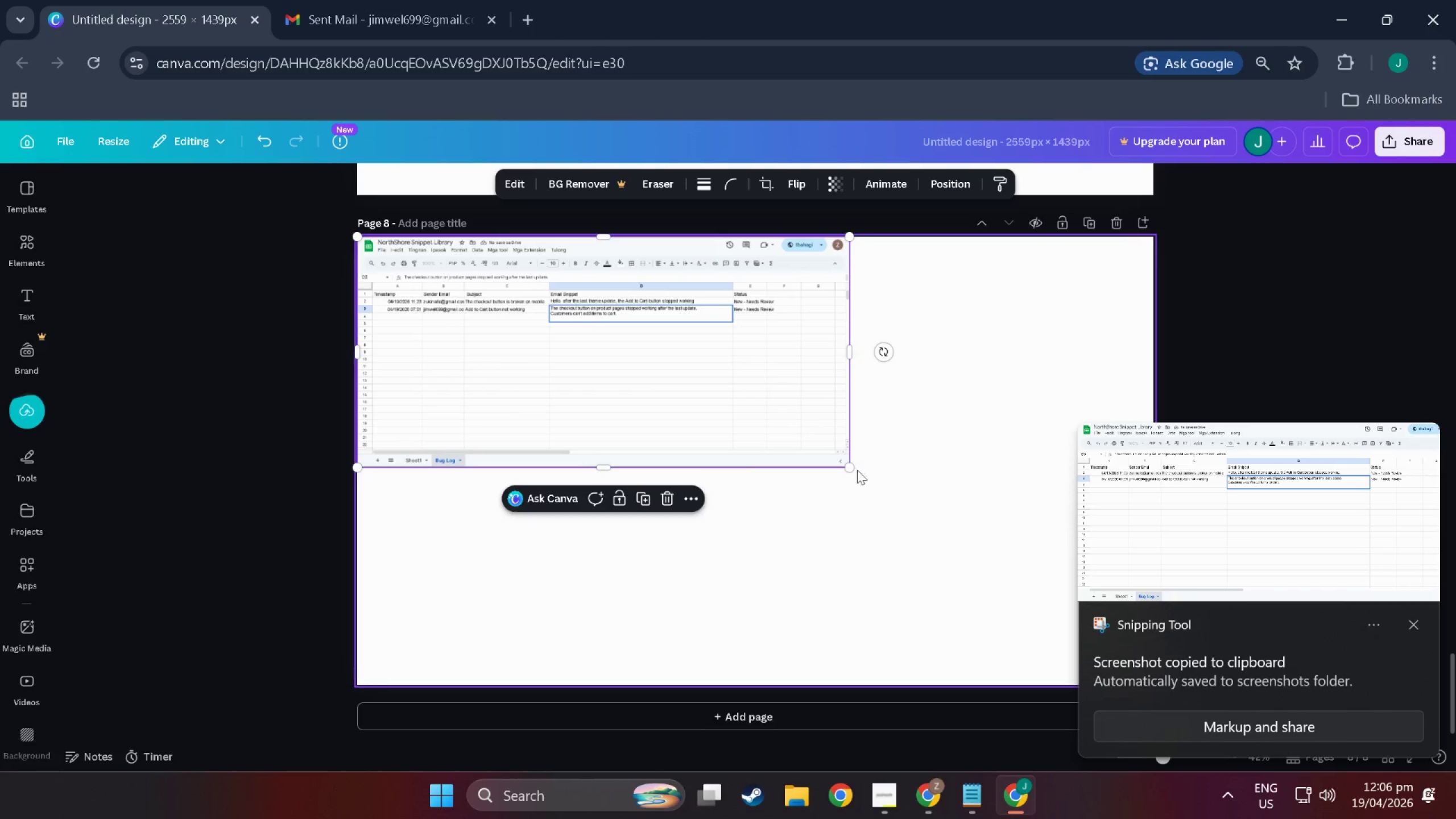 
left_click_drag(start_coordinate=[854, 466], to_coordinate=[1125, 684])
 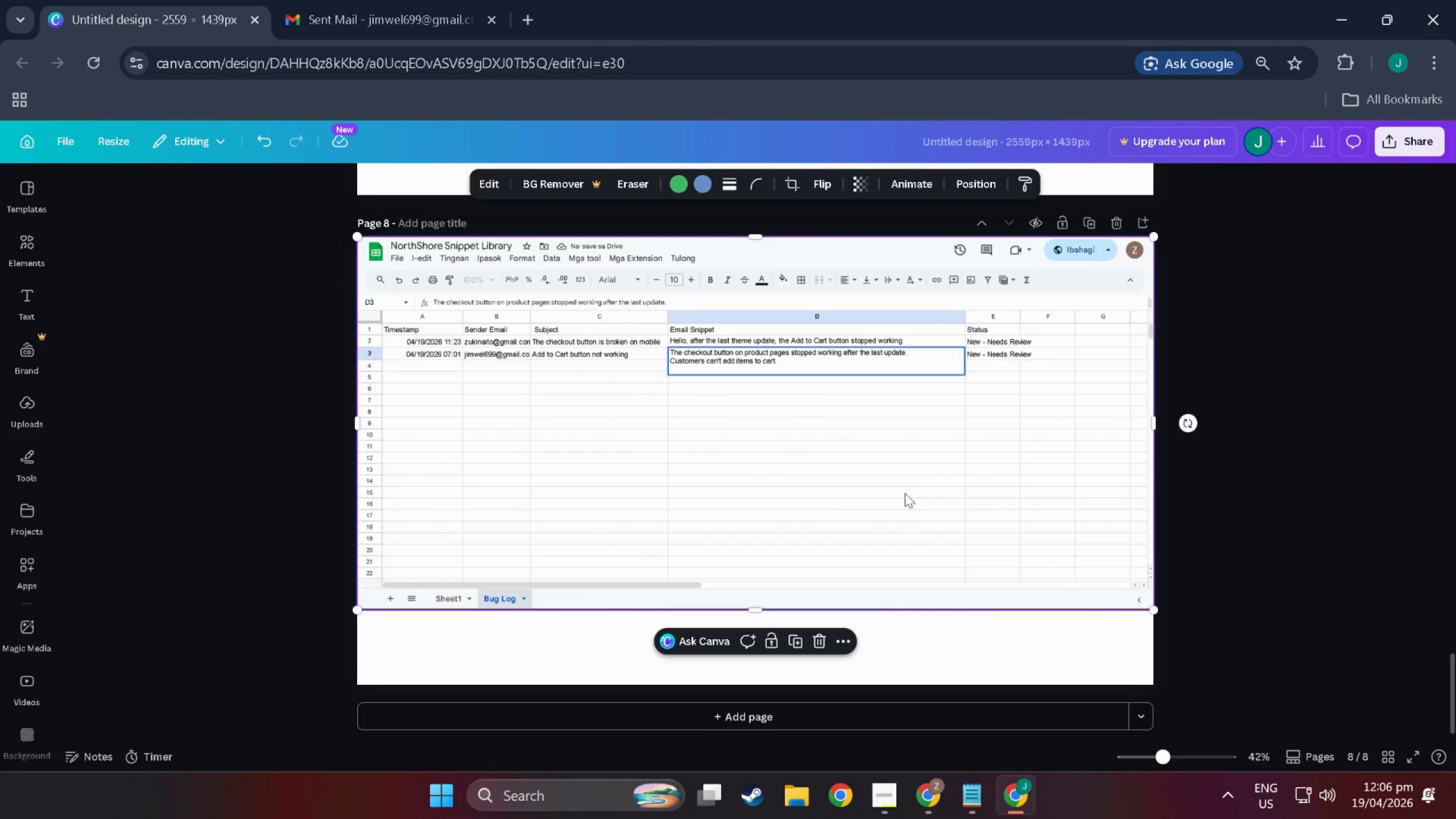 
left_click_drag(start_coordinate=[905, 493], to_coordinate=[901, 527])
 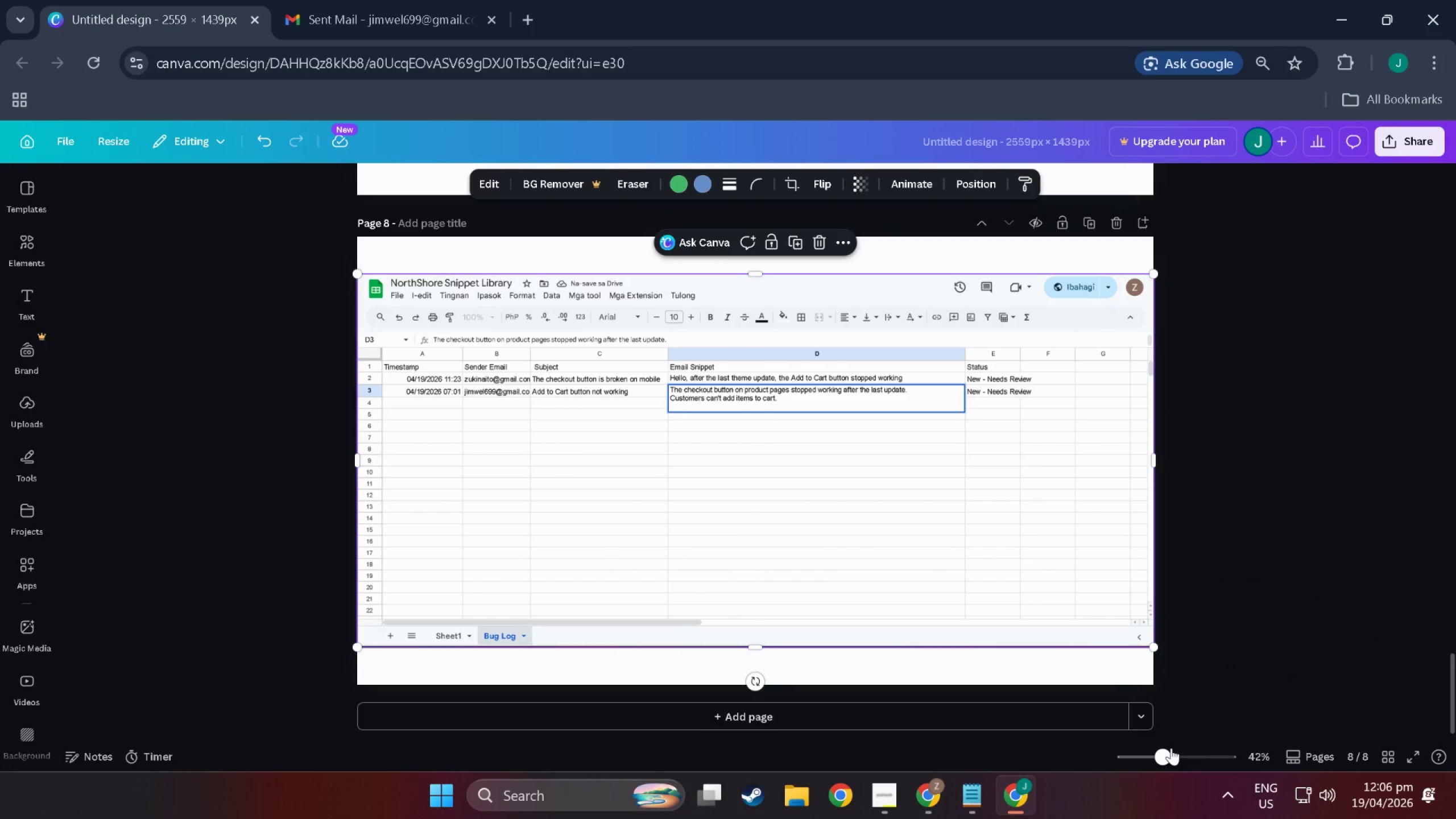 
left_click([1258, 762])
 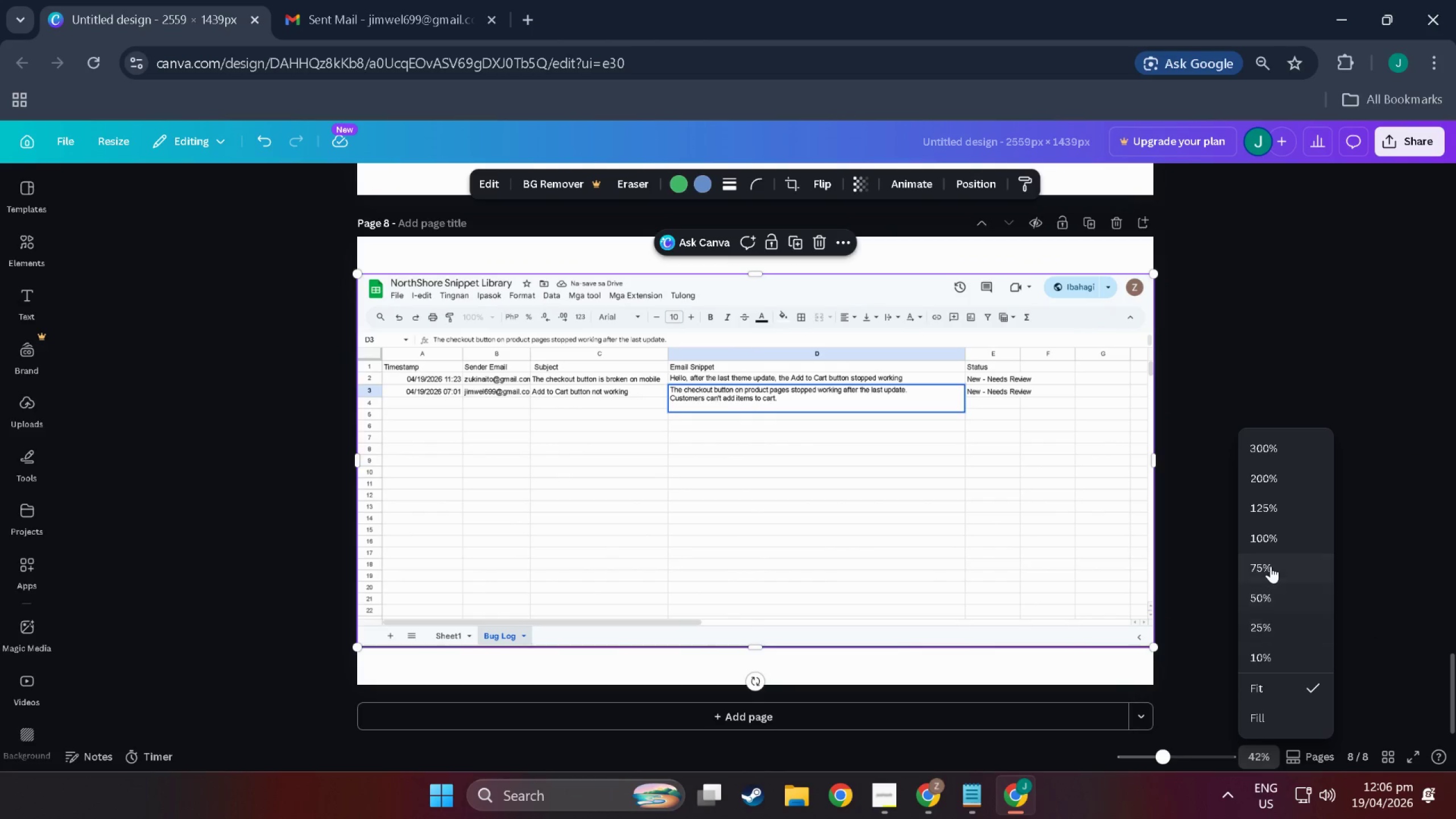 
left_click([1269, 537])
 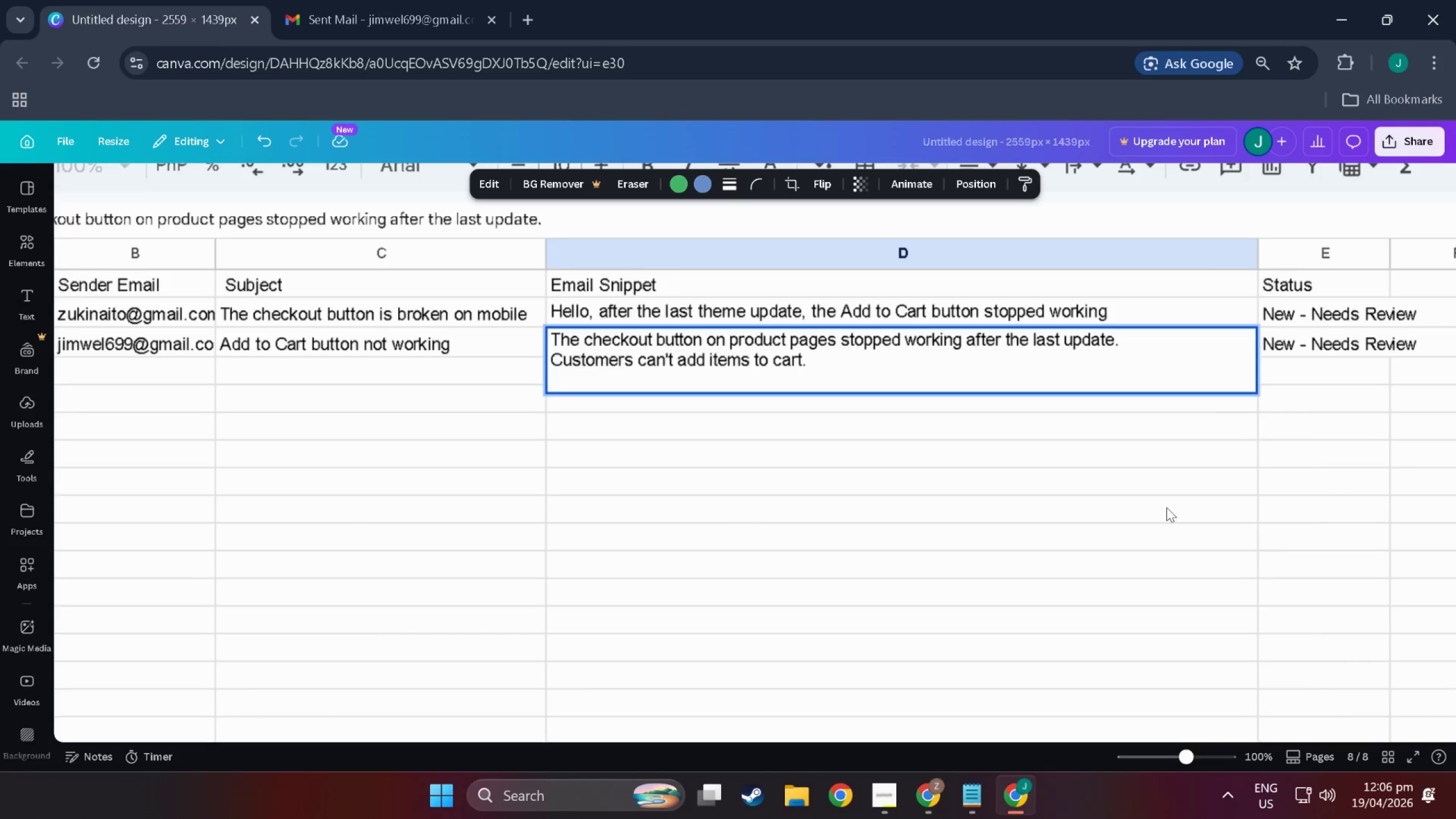 
left_click([897, 497])
 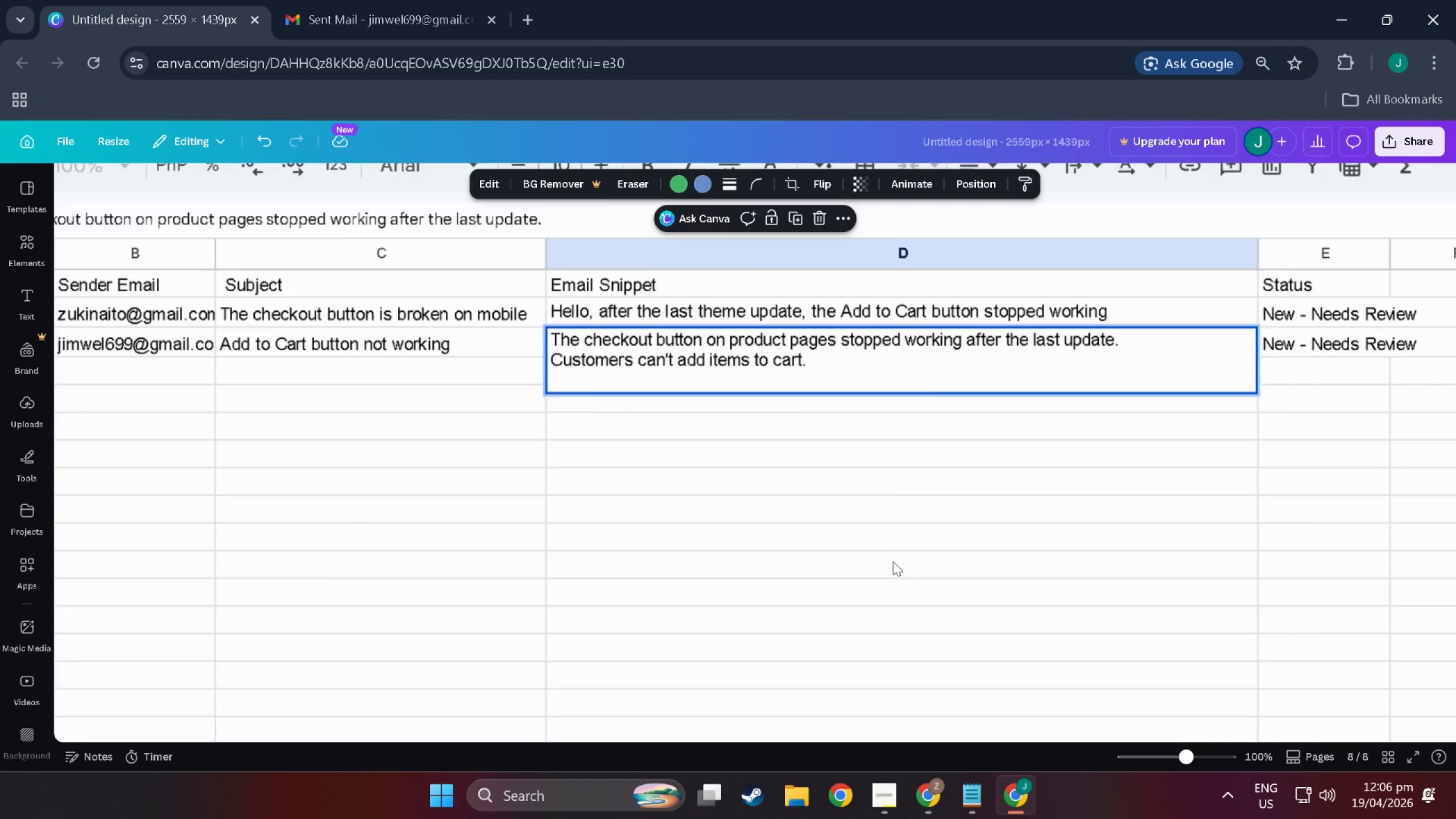 
hold_key(key=ControlLeft, duration=0.66)
scroll: coordinate [884, 640], scroll_direction: down, amount: 1.0
 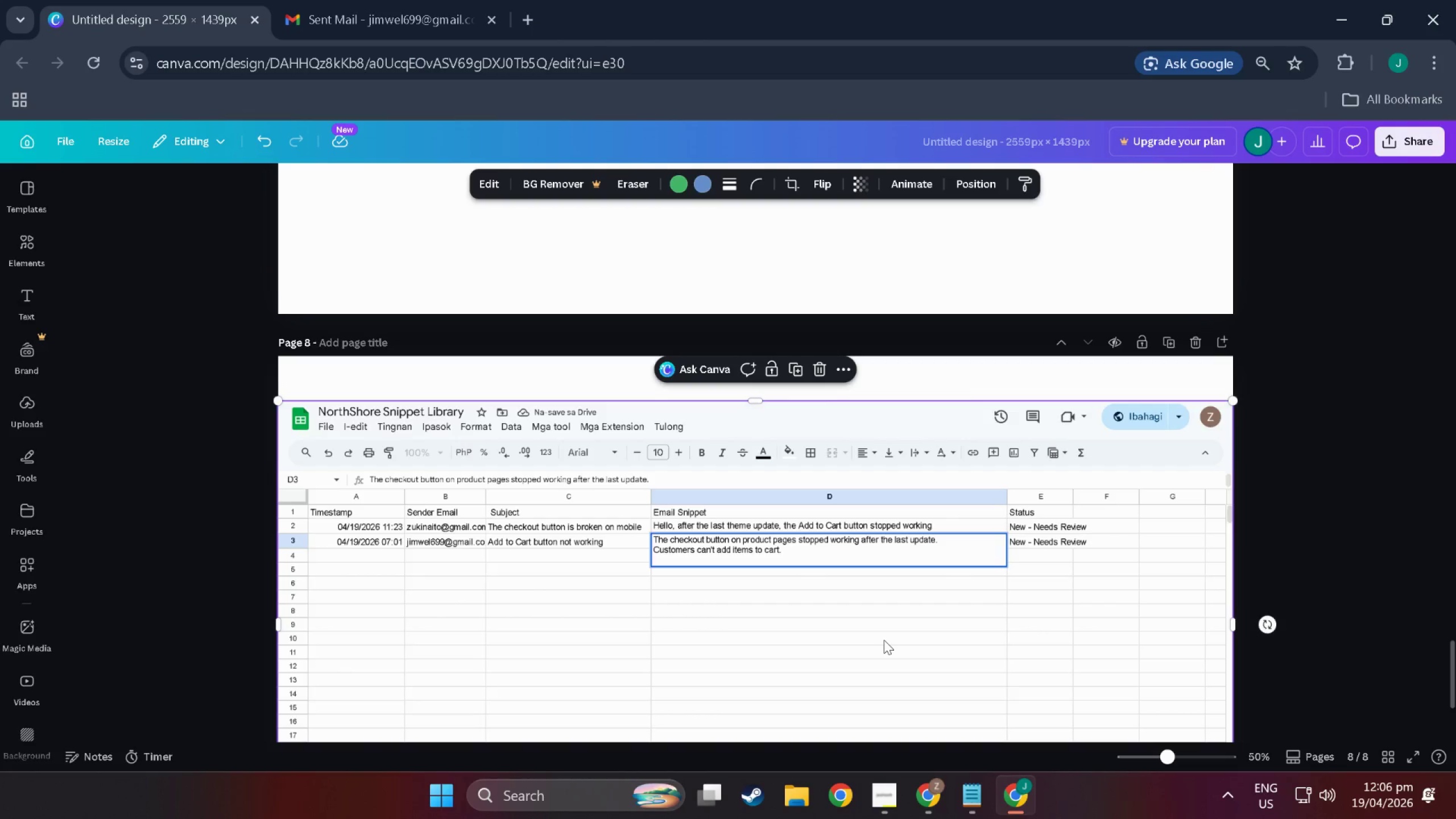 
hold_key(key=ControlLeft, duration=0.58)
scroll: coordinate [884, 640], scroll_direction: up, amount: 2.0
 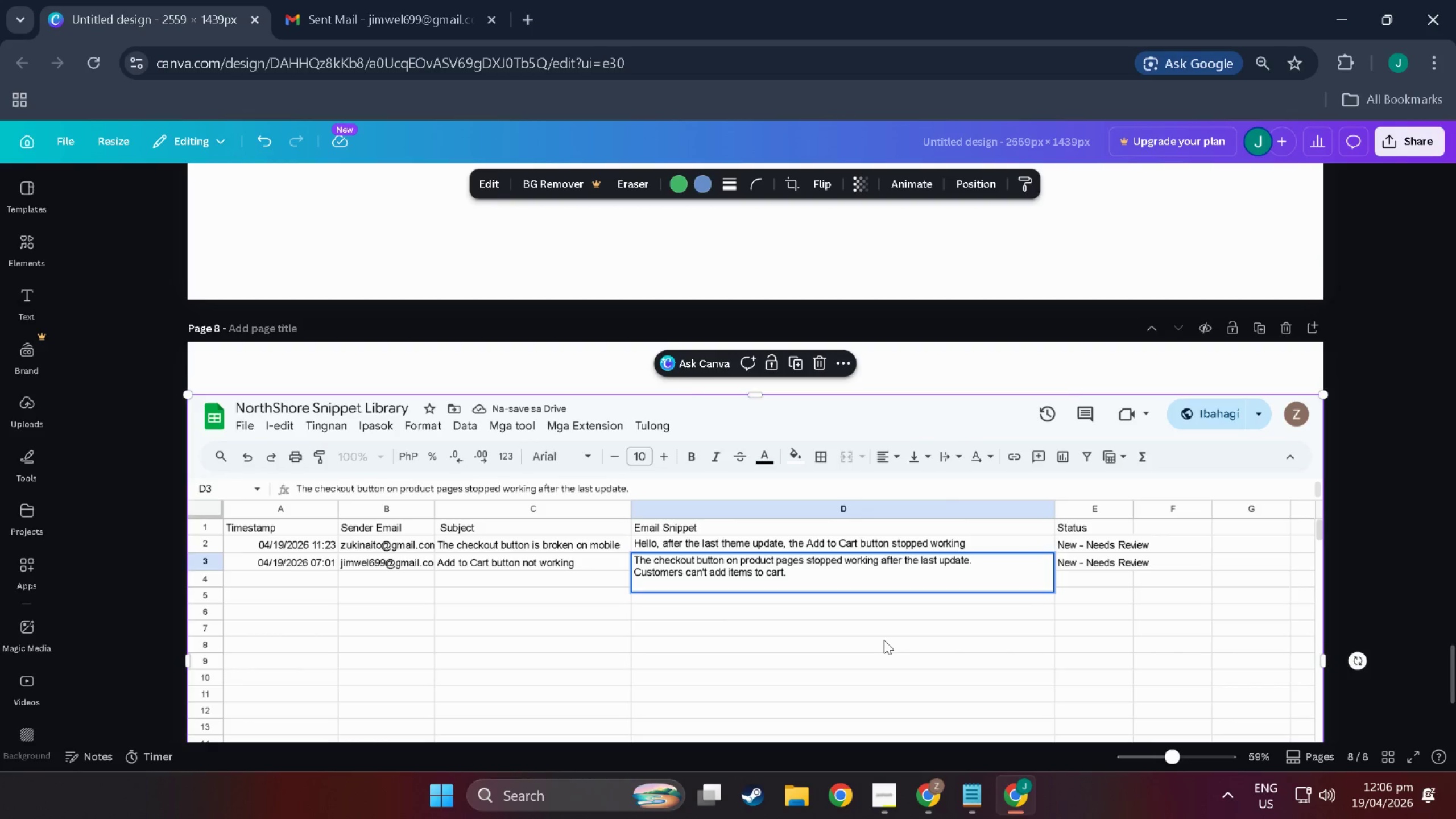 
hold_key(key=ControlLeft, duration=0.33)
 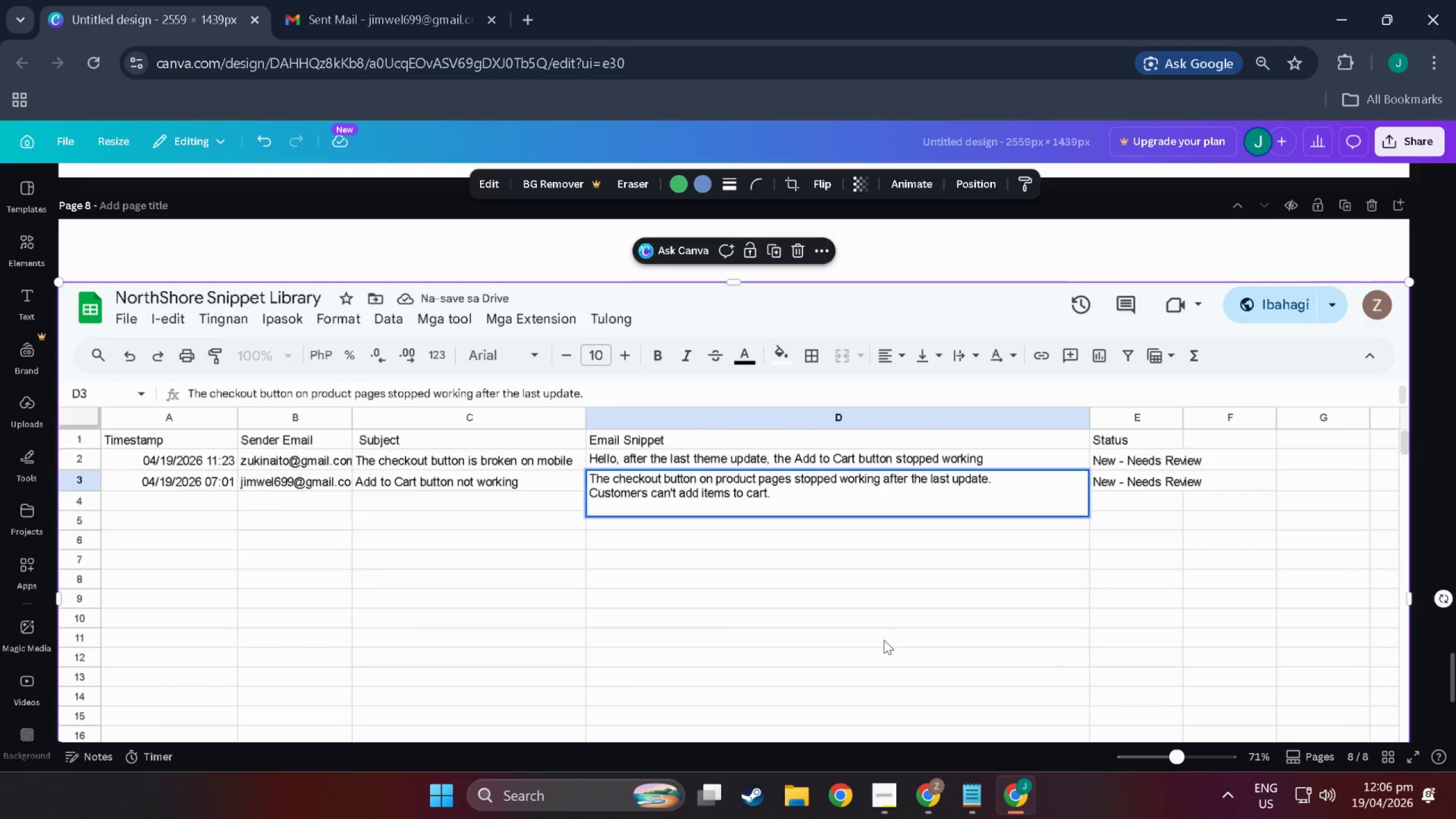 
left_click([884, 640])
 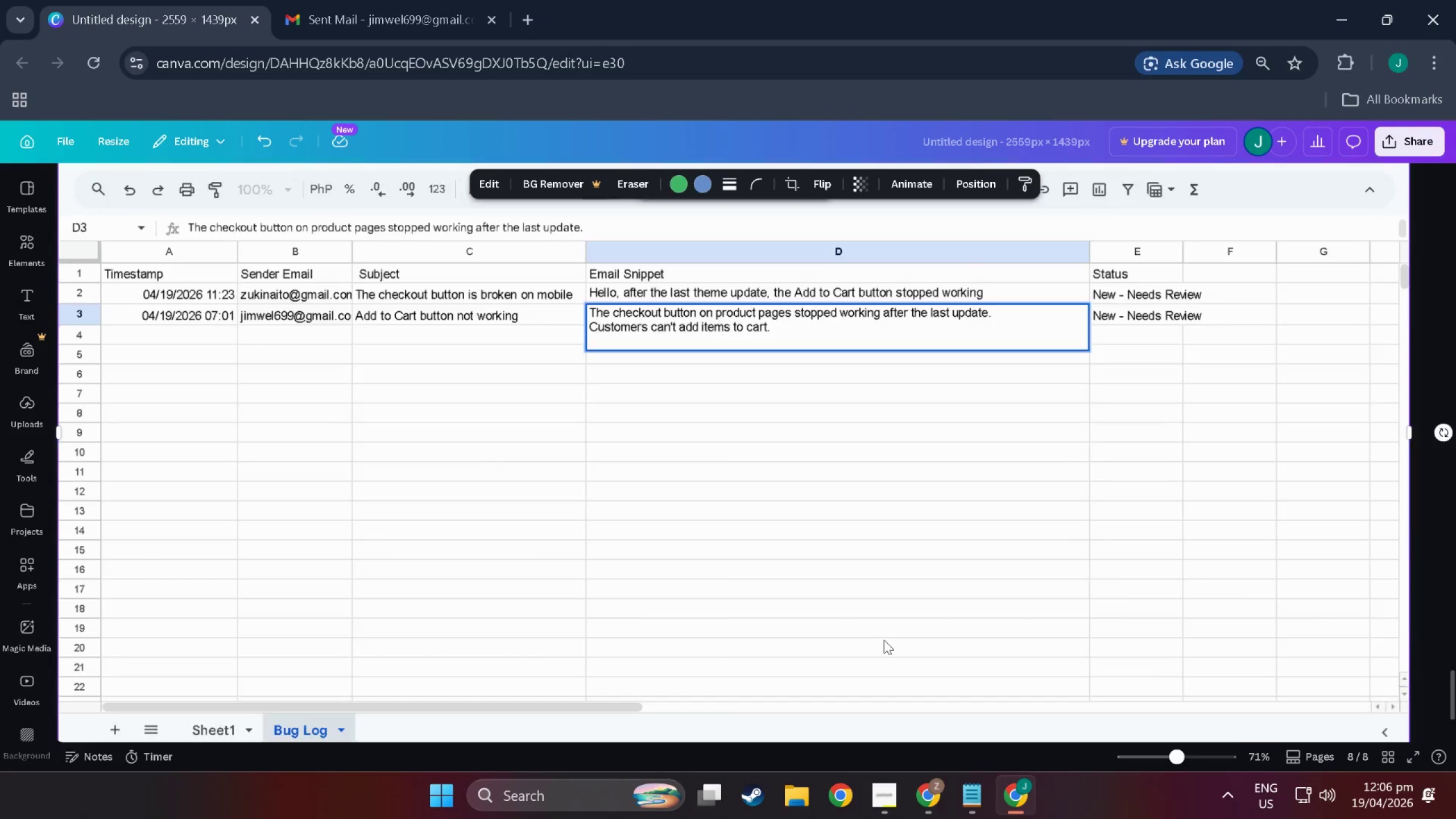 
scroll: coordinate [884, 640], scroll_direction: down, amount: 6.0
 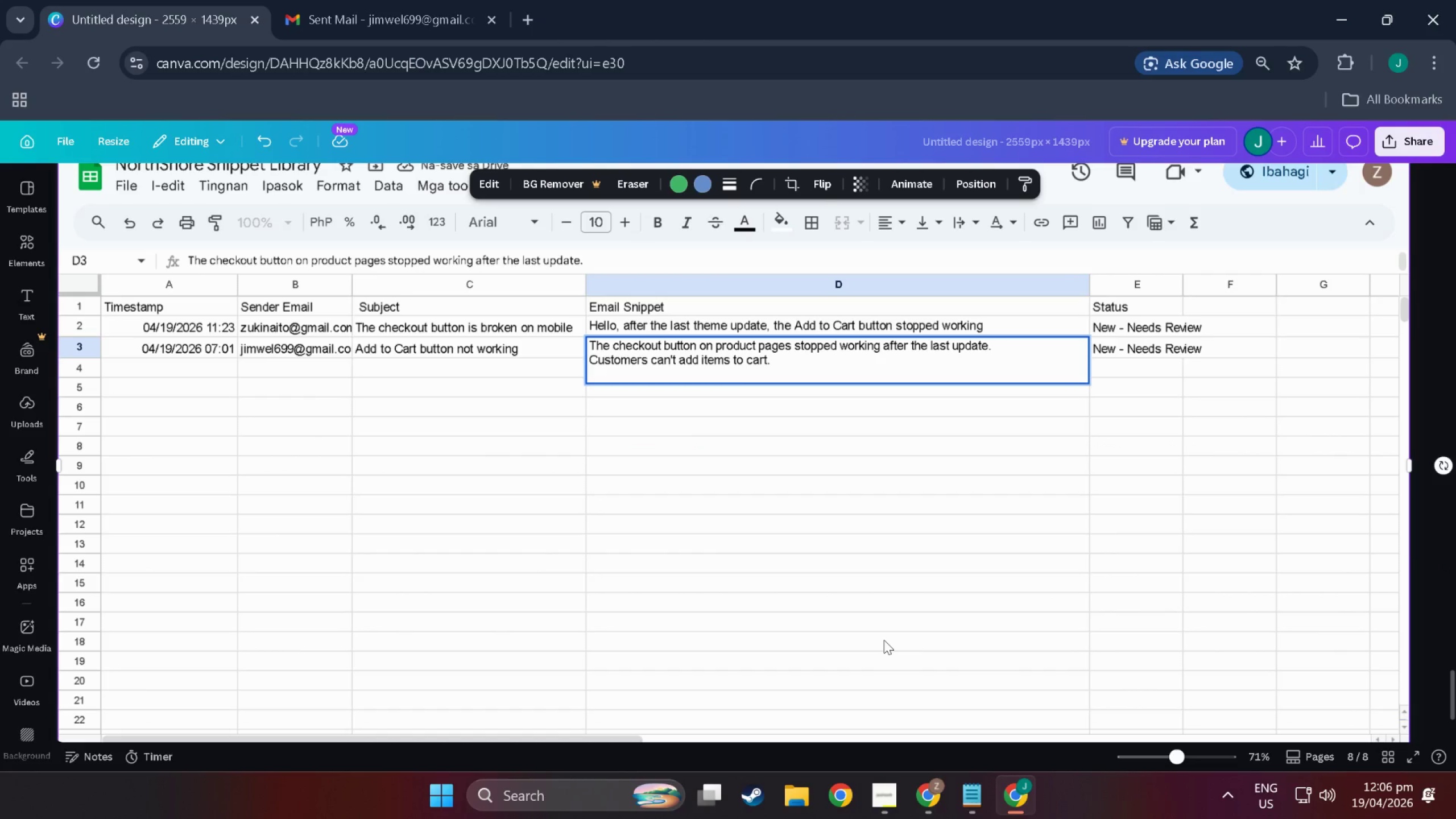 
hold_key(key=ControlLeft, duration=0.72)
scroll: coordinate [884, 640], scroll_direction: none, amount: 0.0
 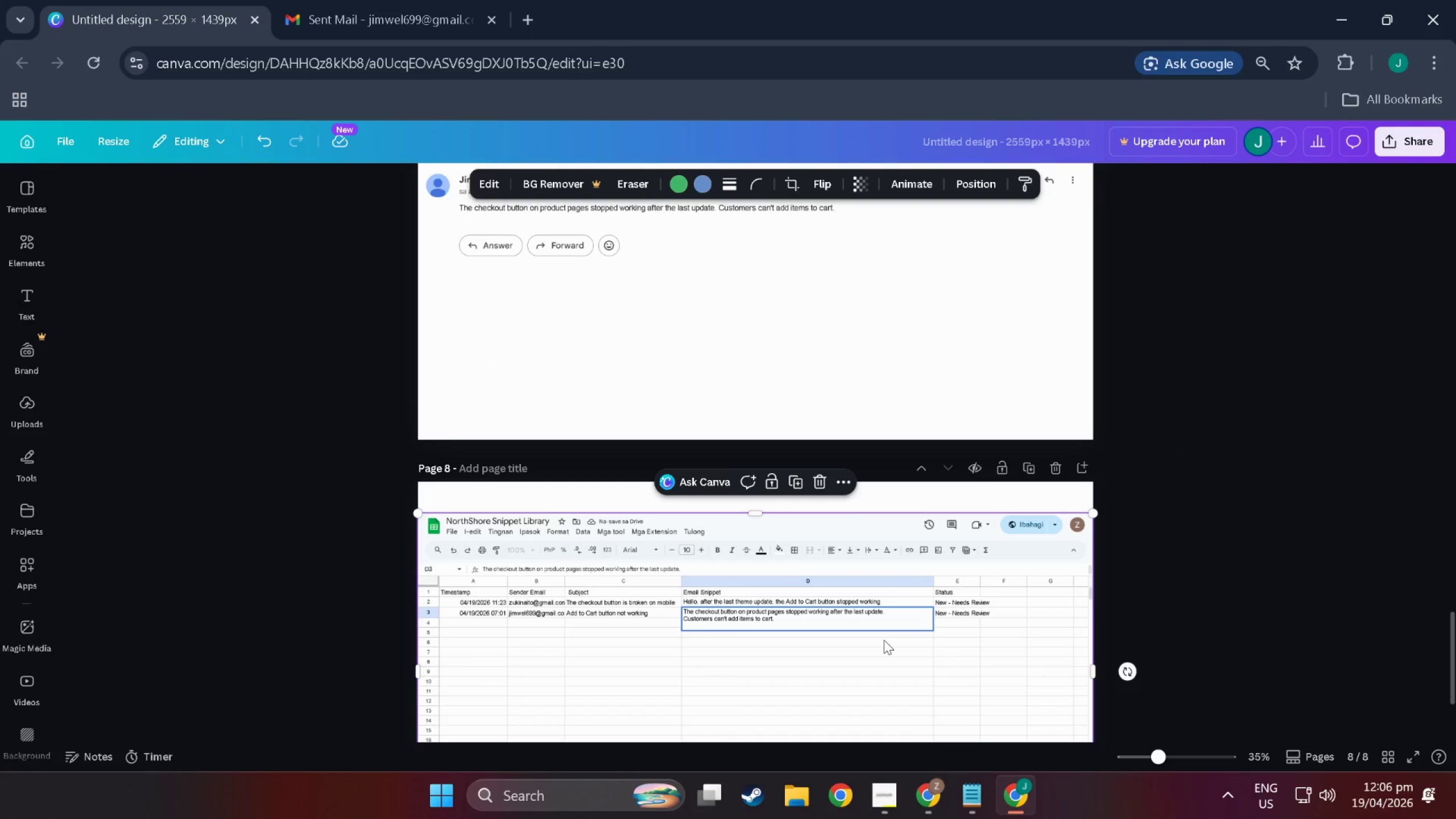 
scroll: coordinate [772, 588], scroll_direction: up, amount: 90.0
 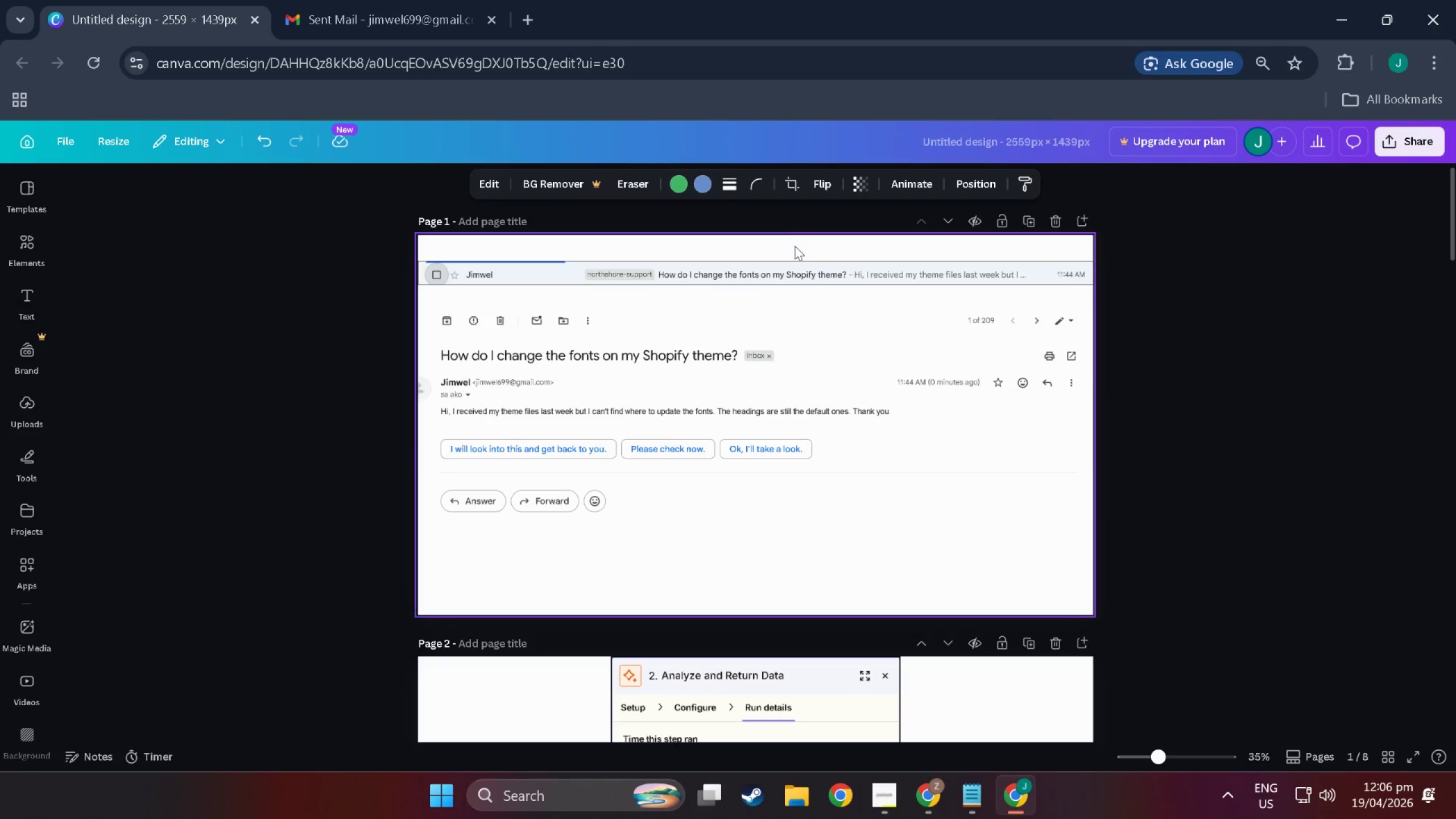 
left_click([795, 250])
 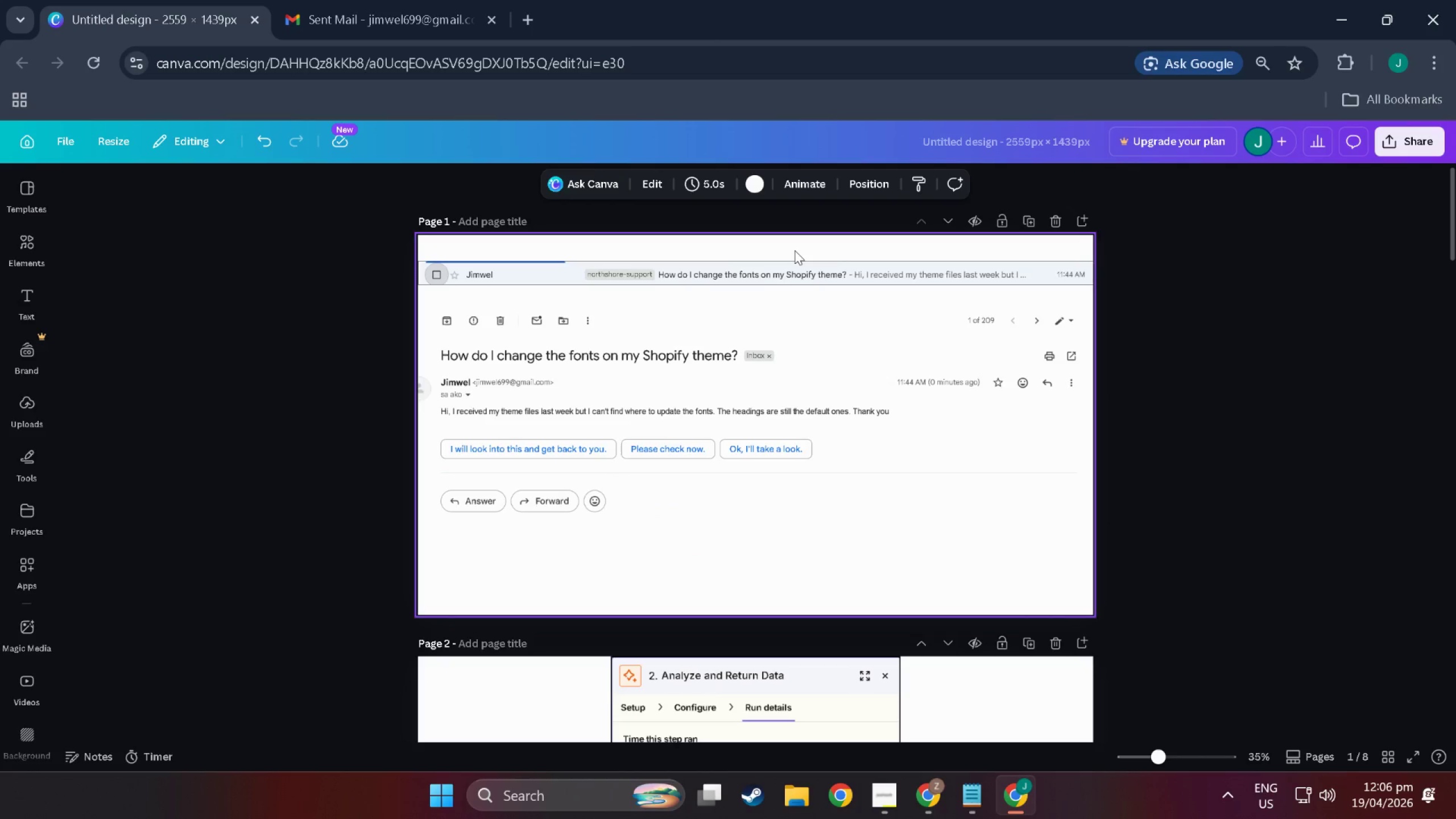 
key(T)
 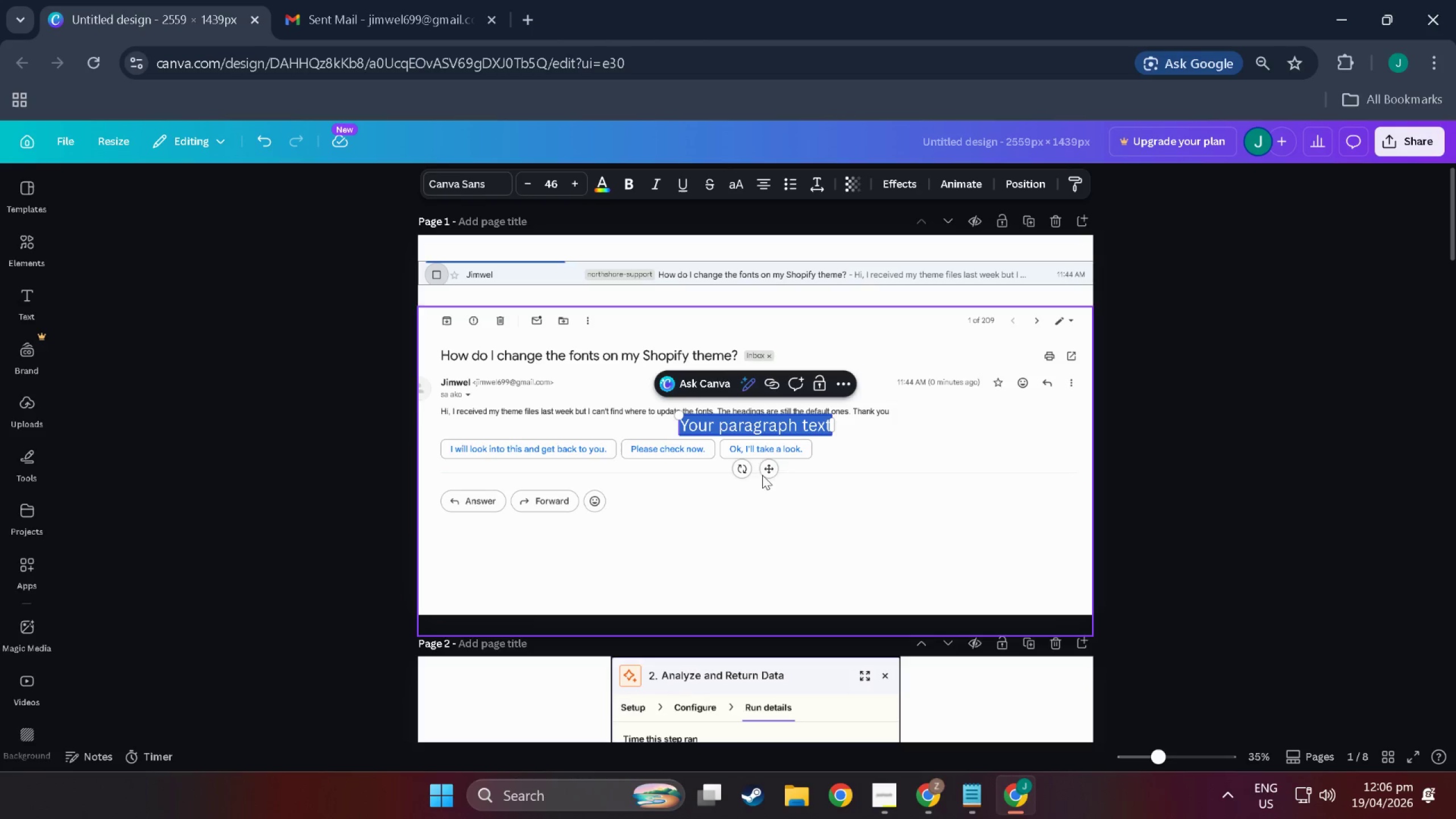 
left_click_drag(start_coordinate=[775, 465], to_coordinate=[759, 292])
 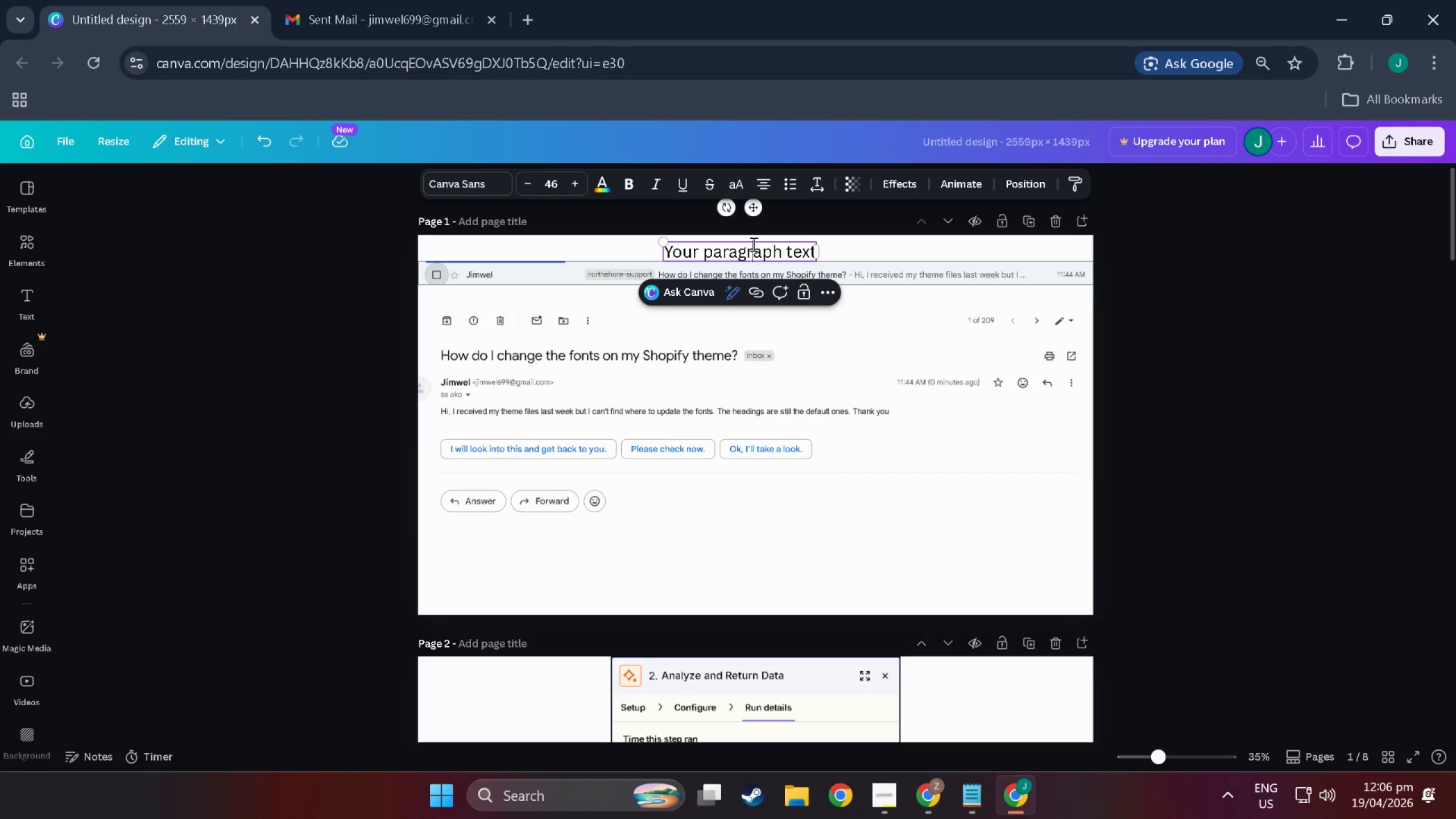 
double_click([752, 244])
 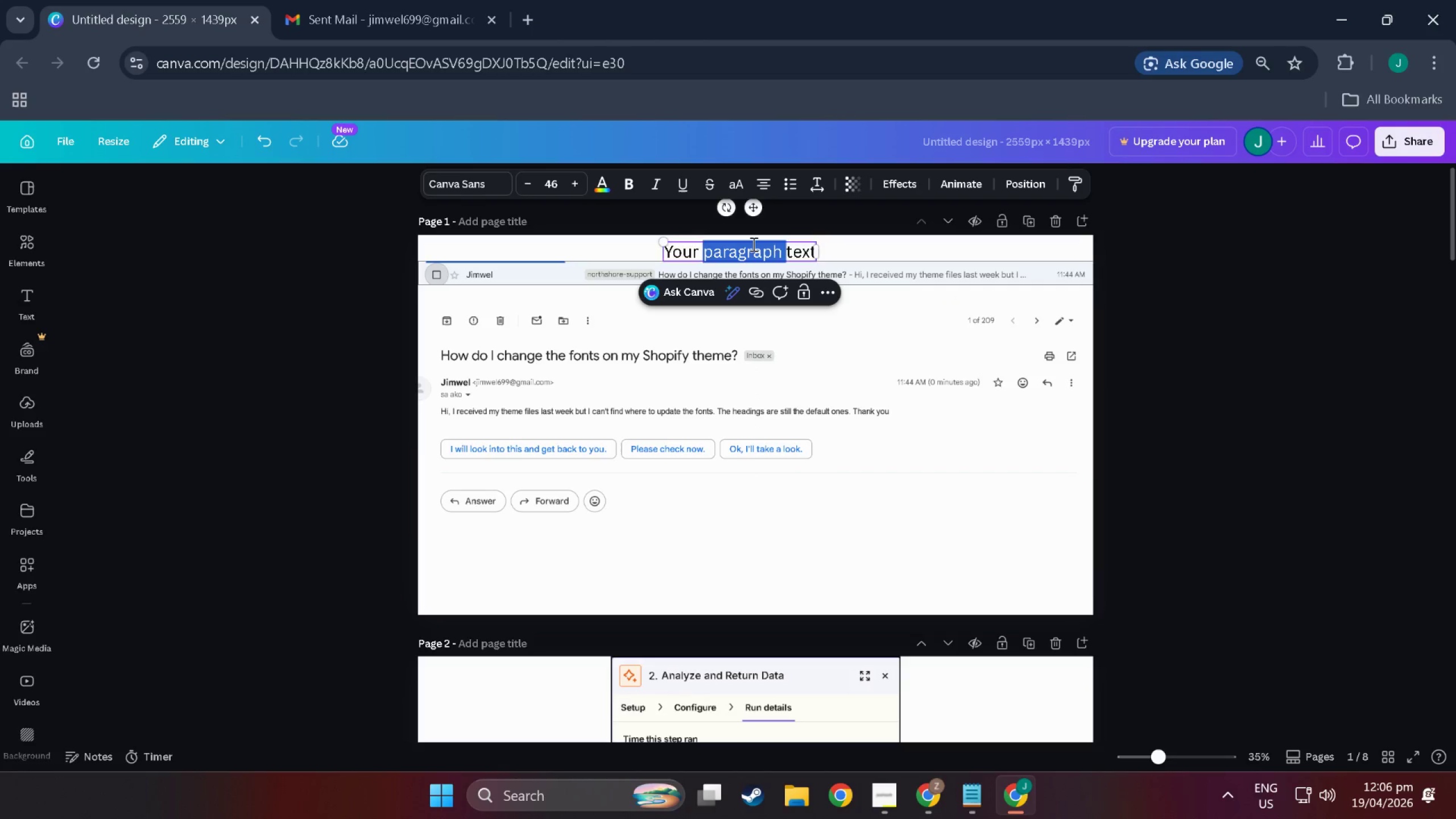 
triple_click([752, 244])
 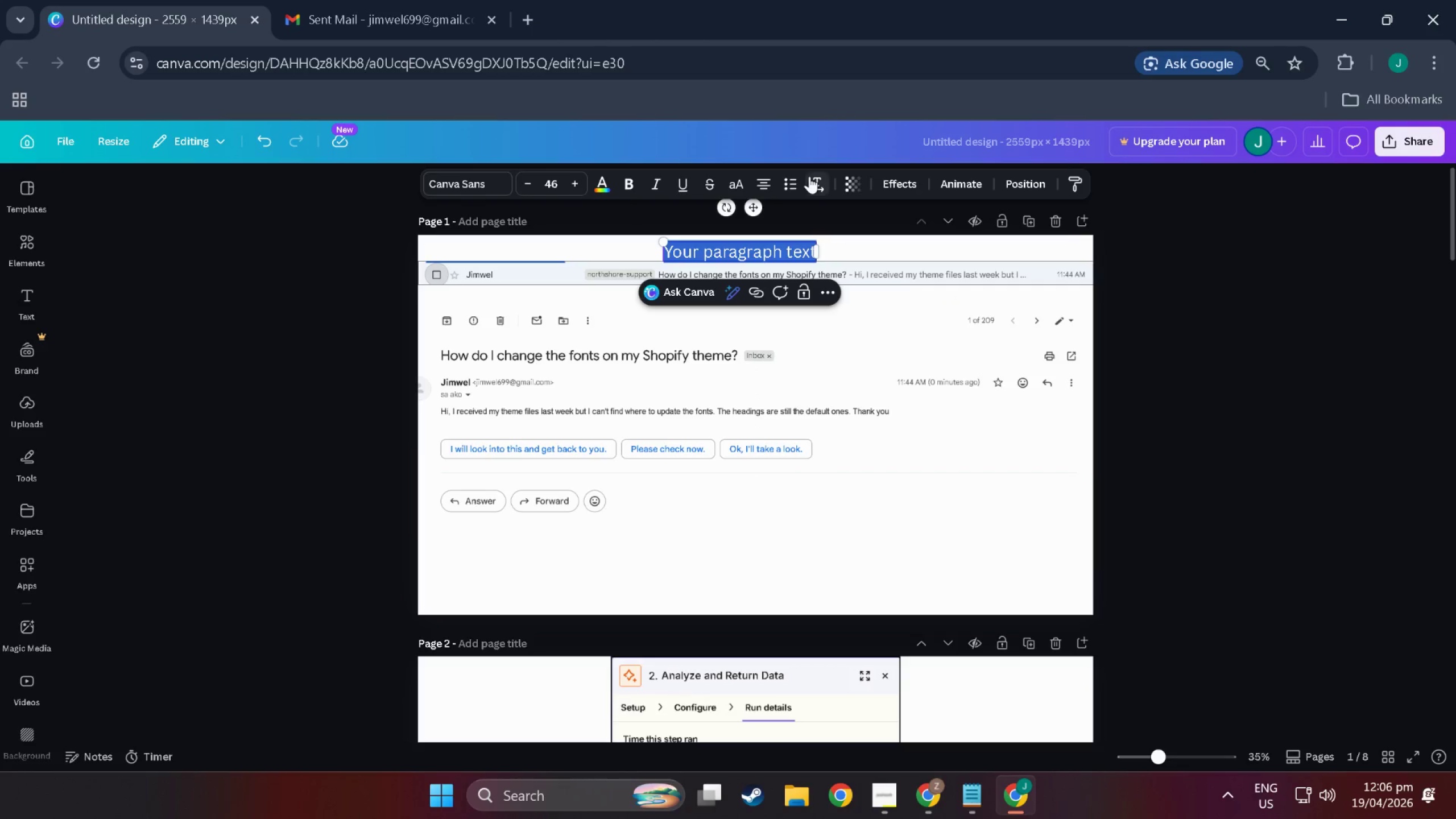 
left_click([598, 181])
 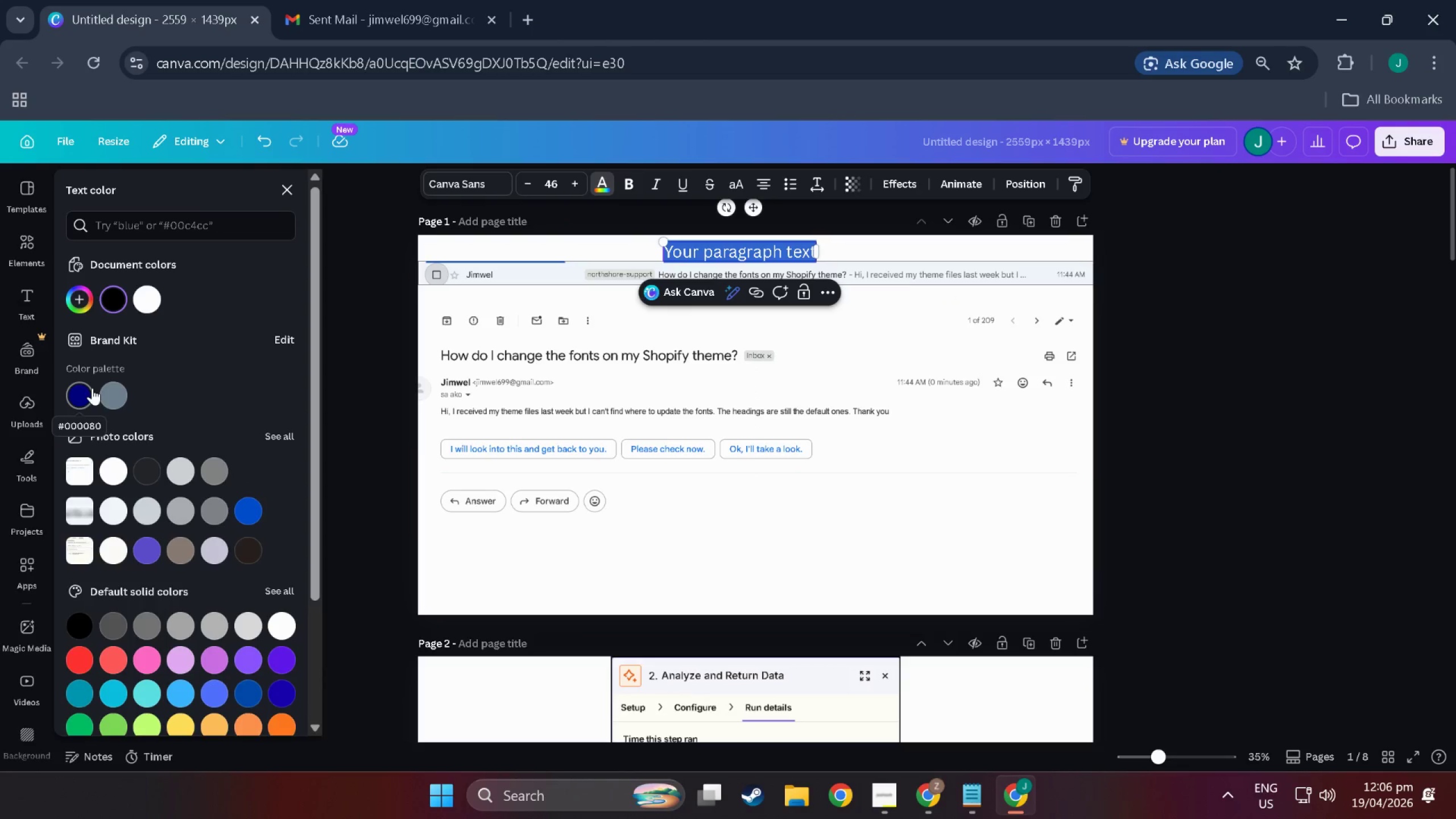 
mouse_move([118, 319])
 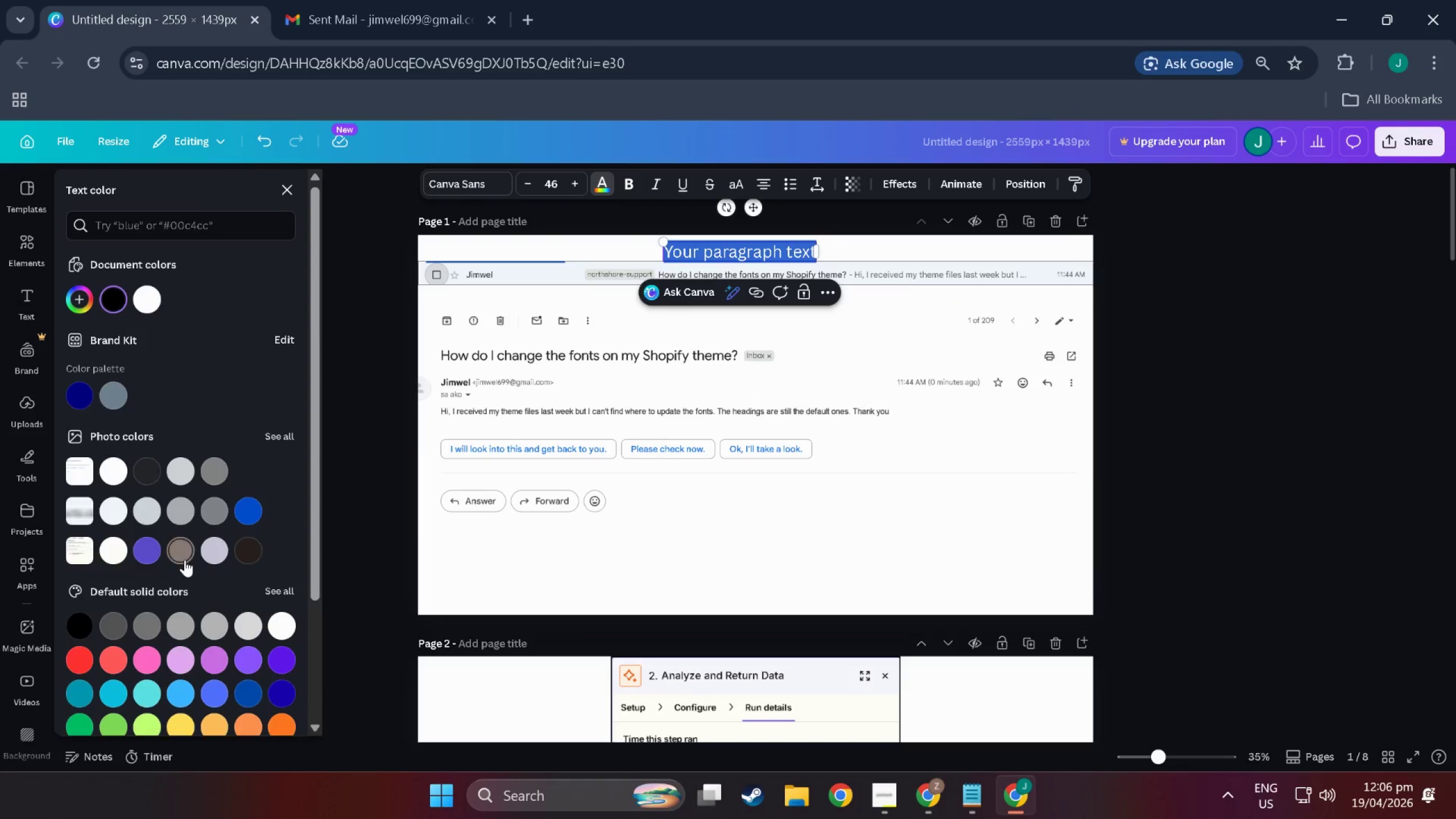 
scroll: coordinate [181, 563], scroll_direction: down, amount: 3.0
 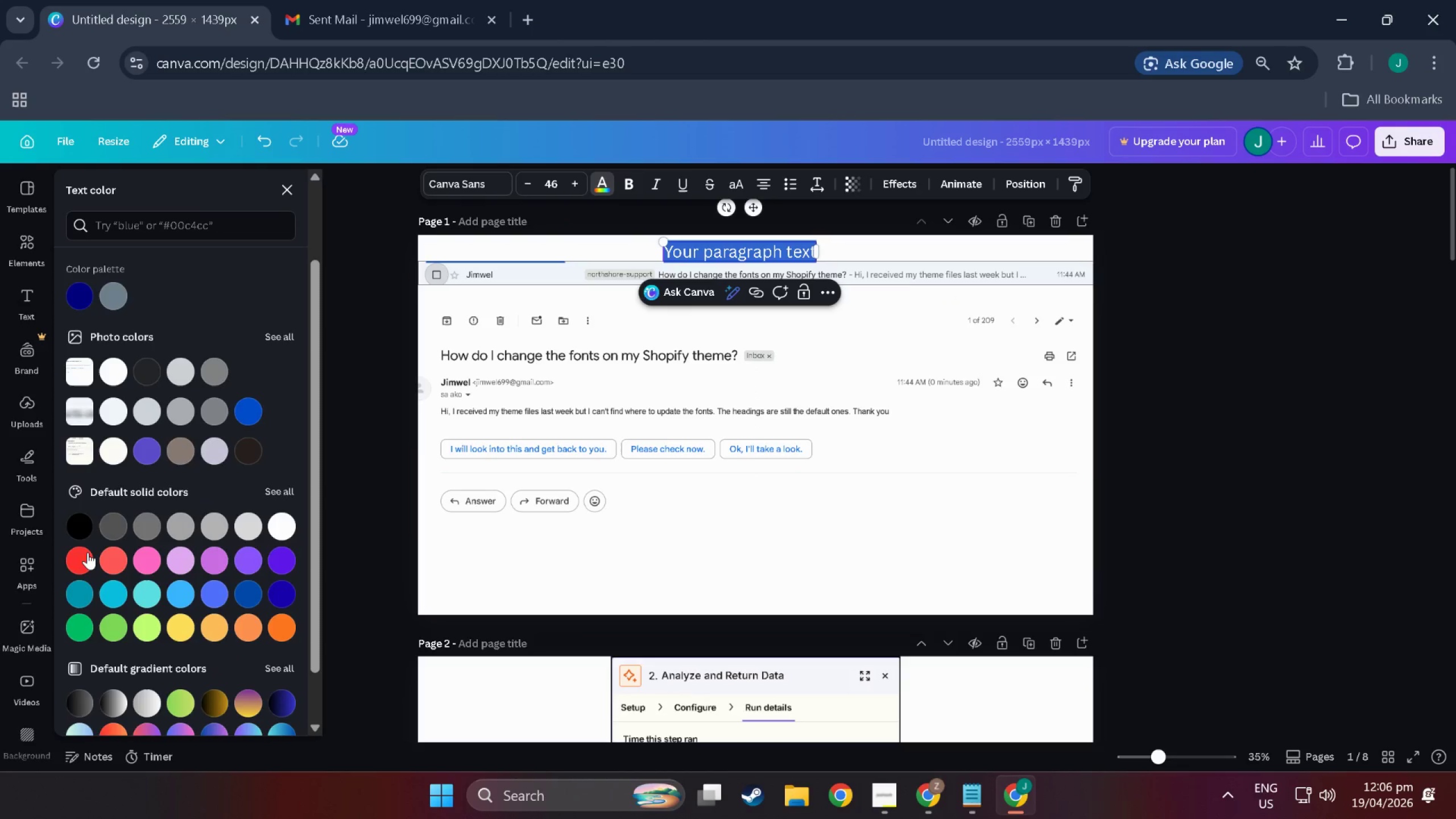 
left_click([86, 561])
 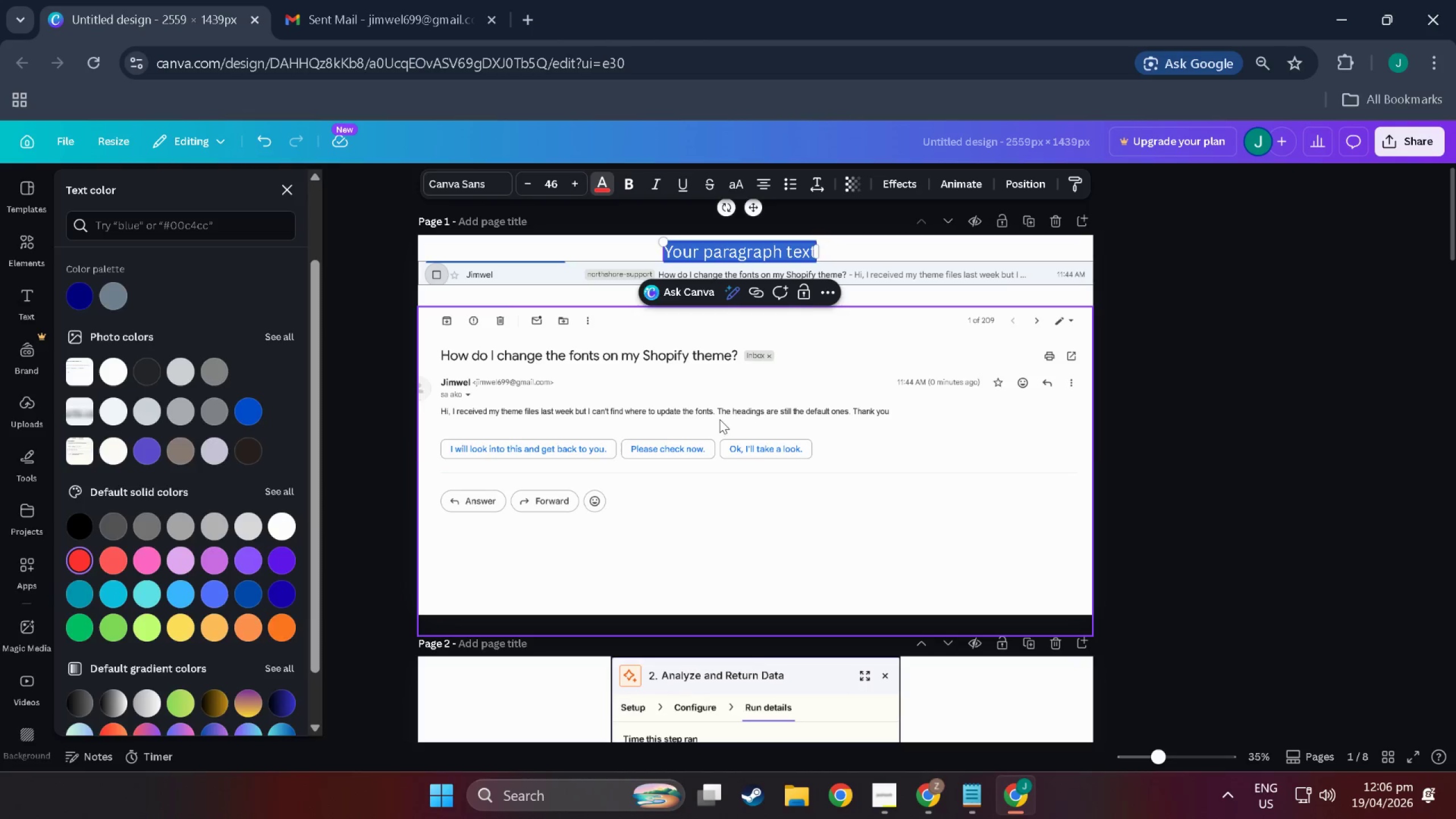 
left_click([735, 407])
 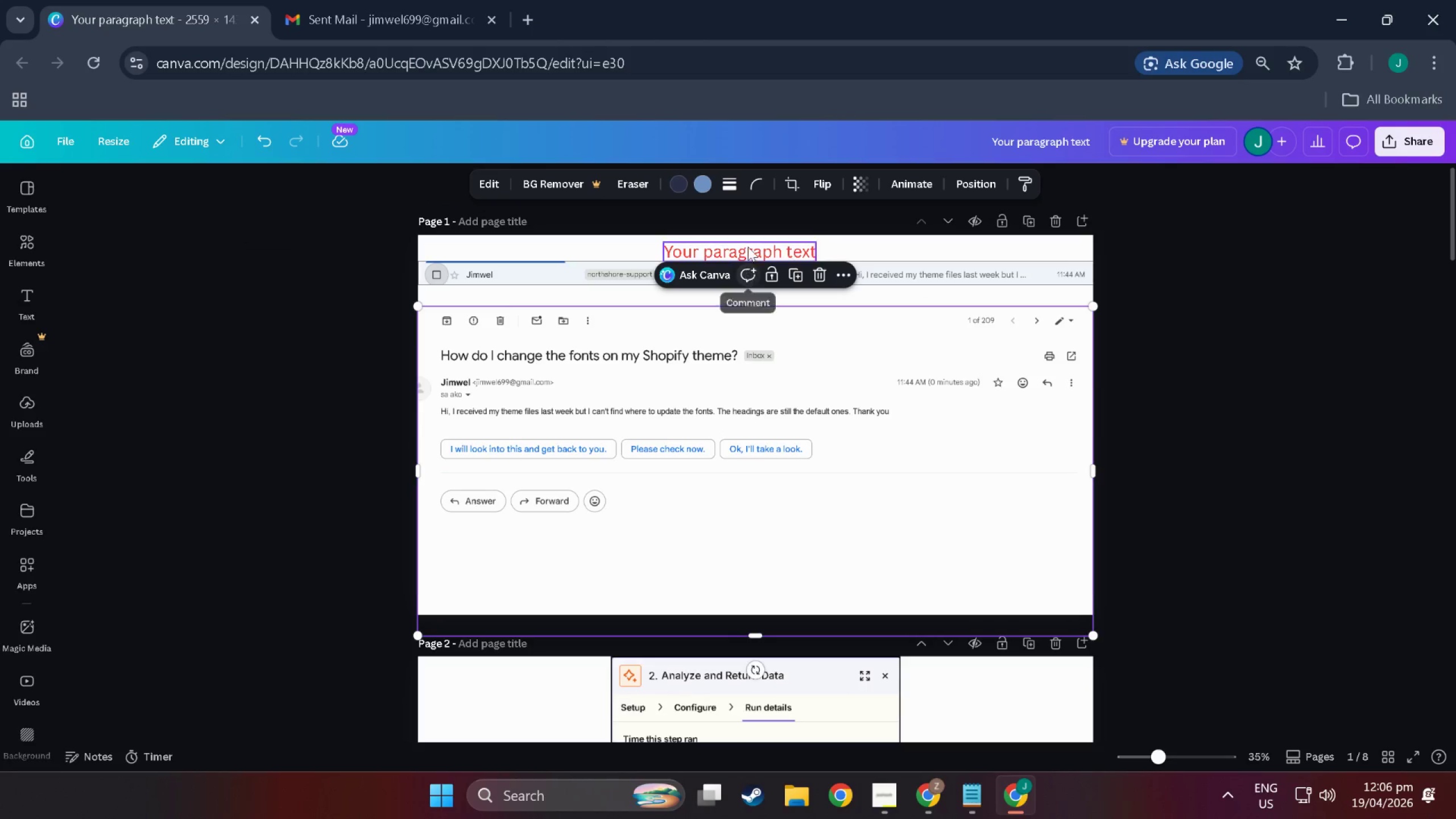 
left_click([748, 244])
 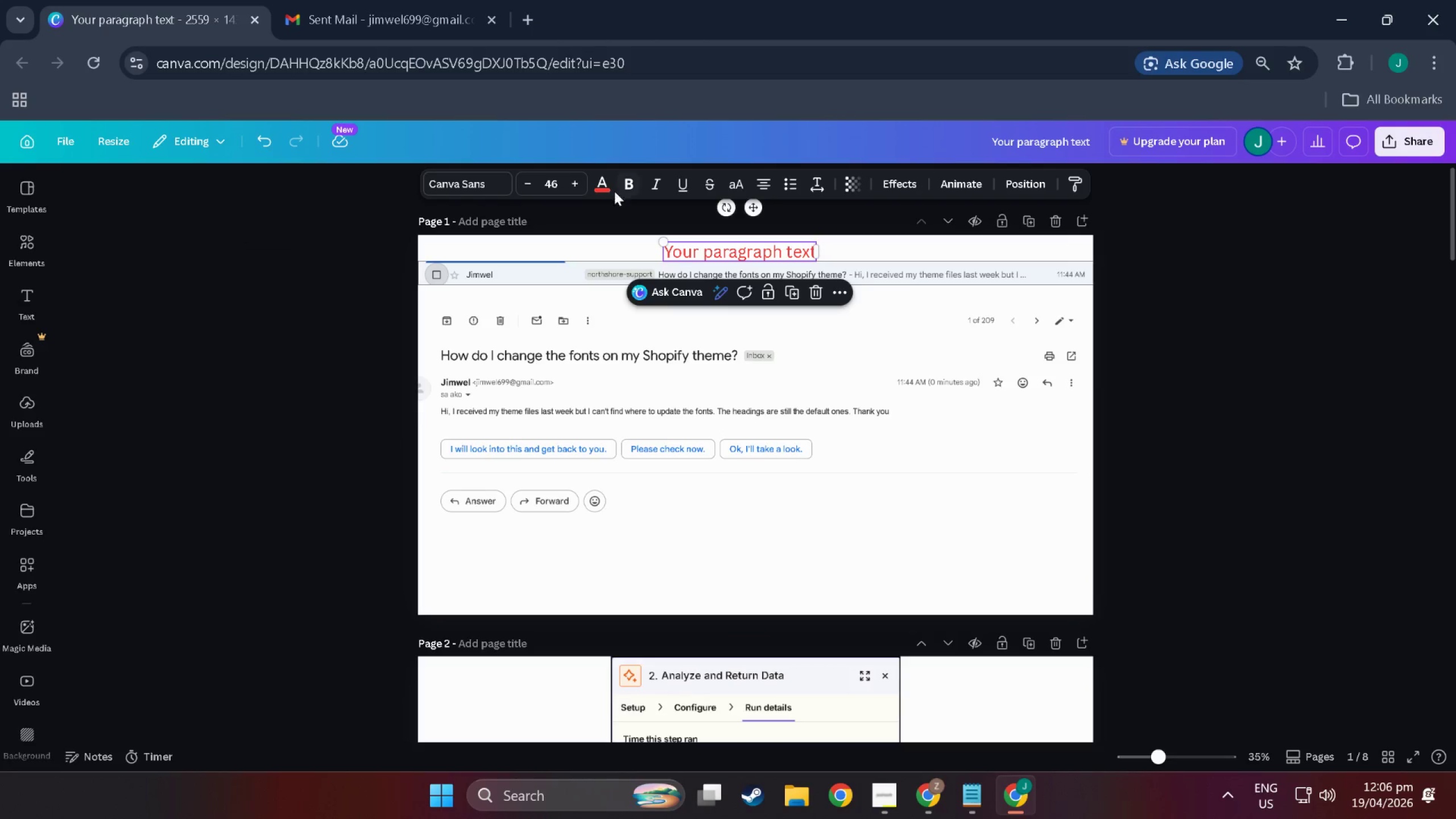 
left_click([603, 187])
 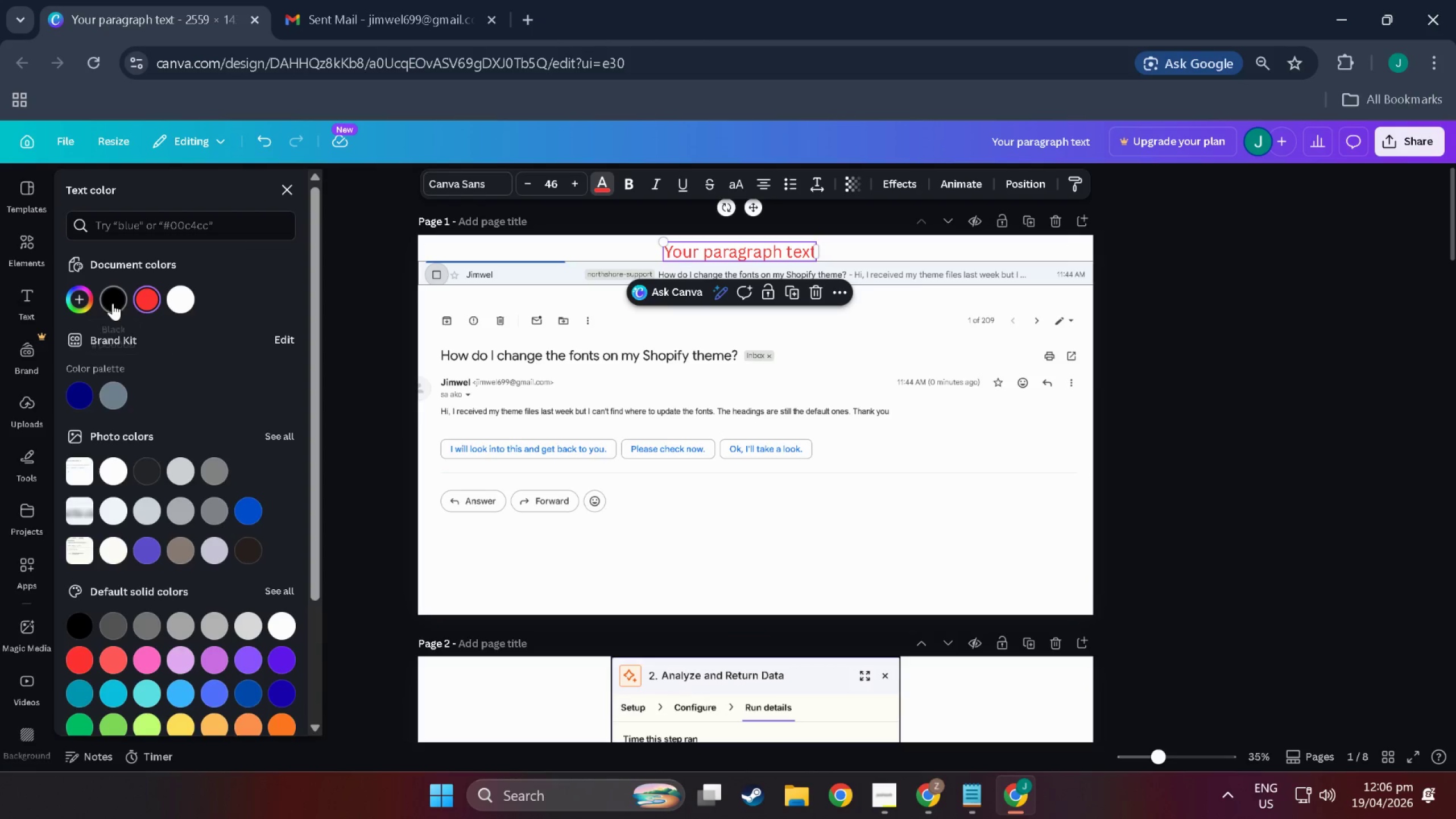 
left_click([183, 303])
 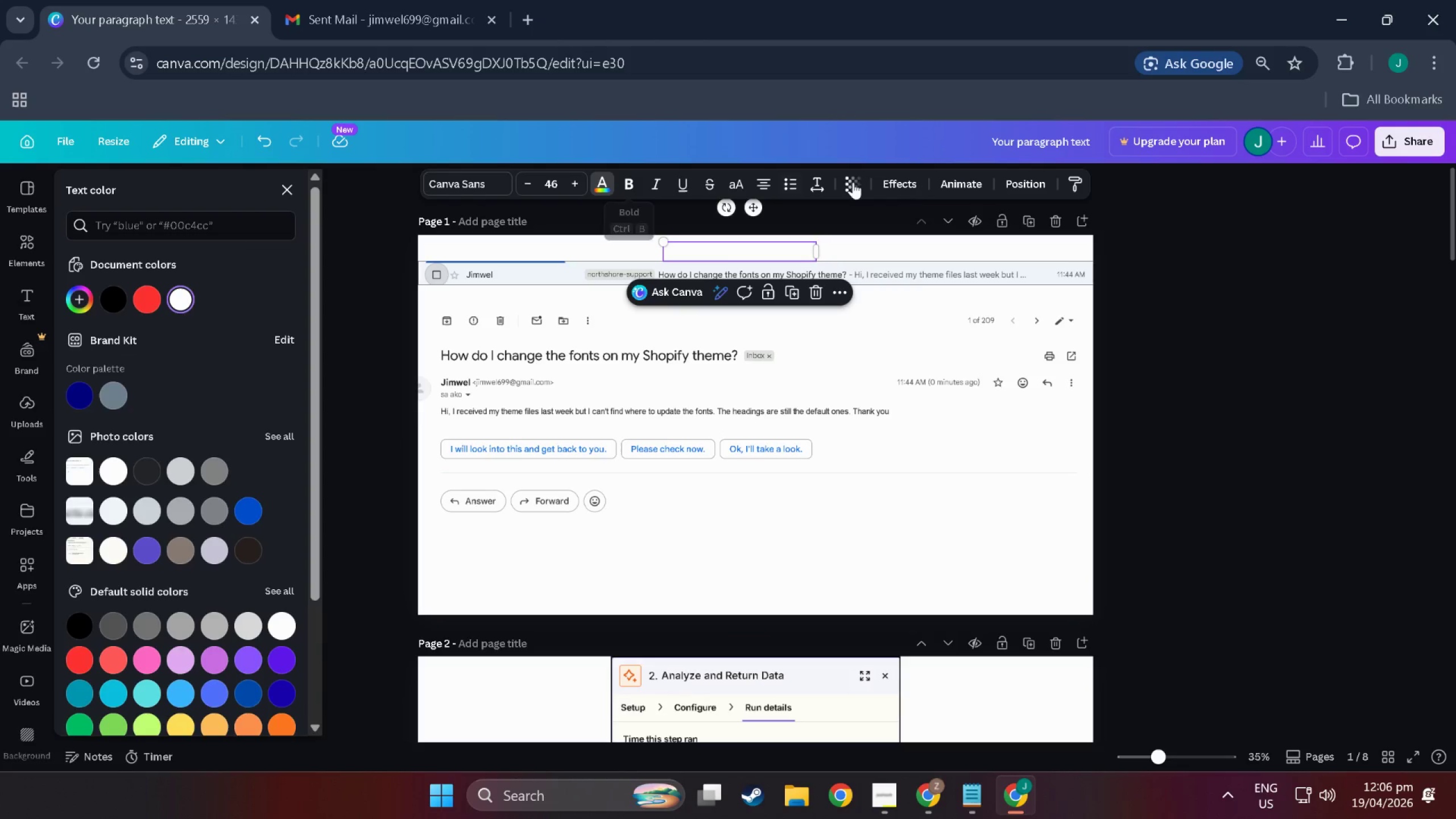 
left_click([908, 182])
 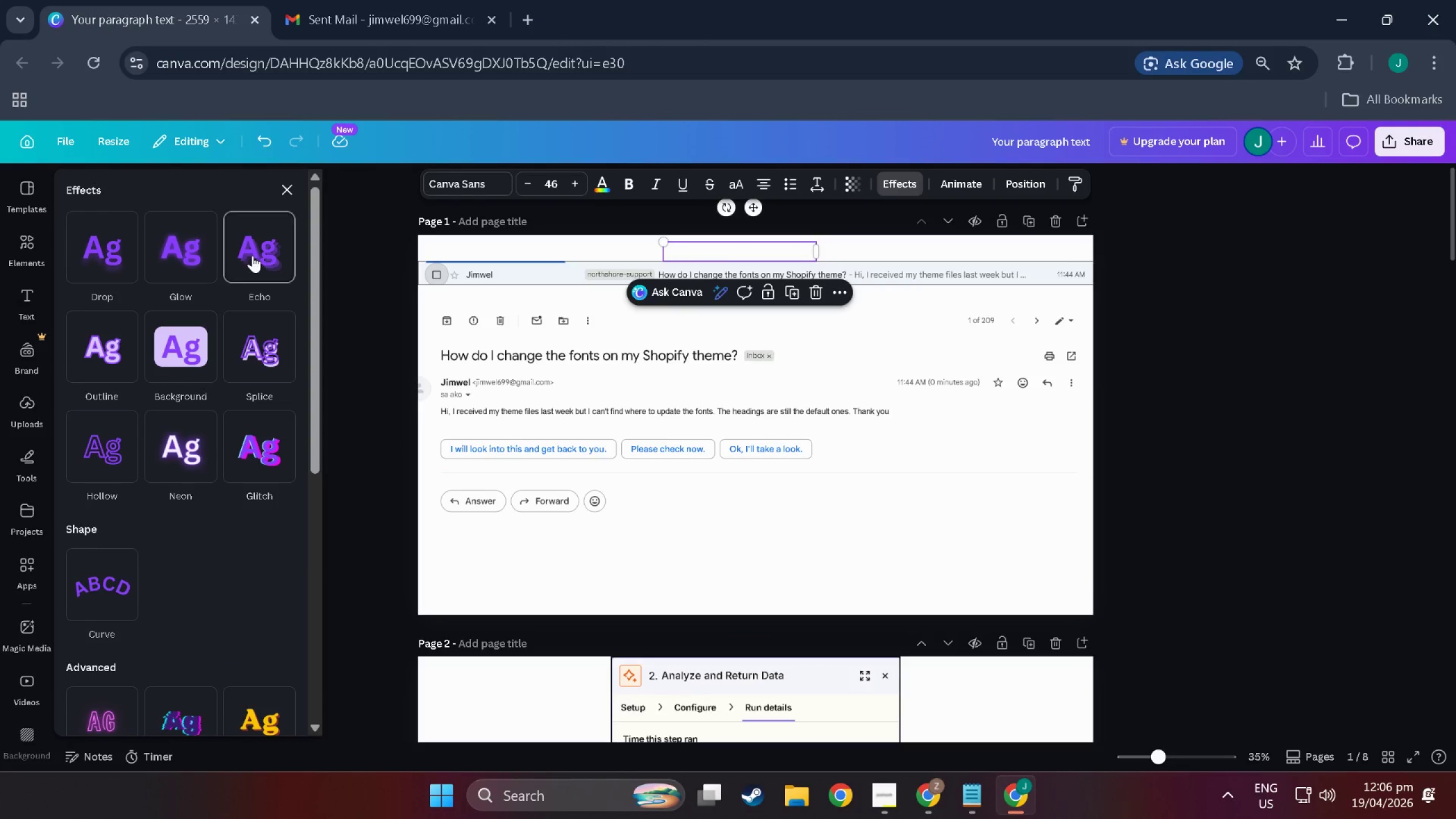 
left_click([193, 352])
 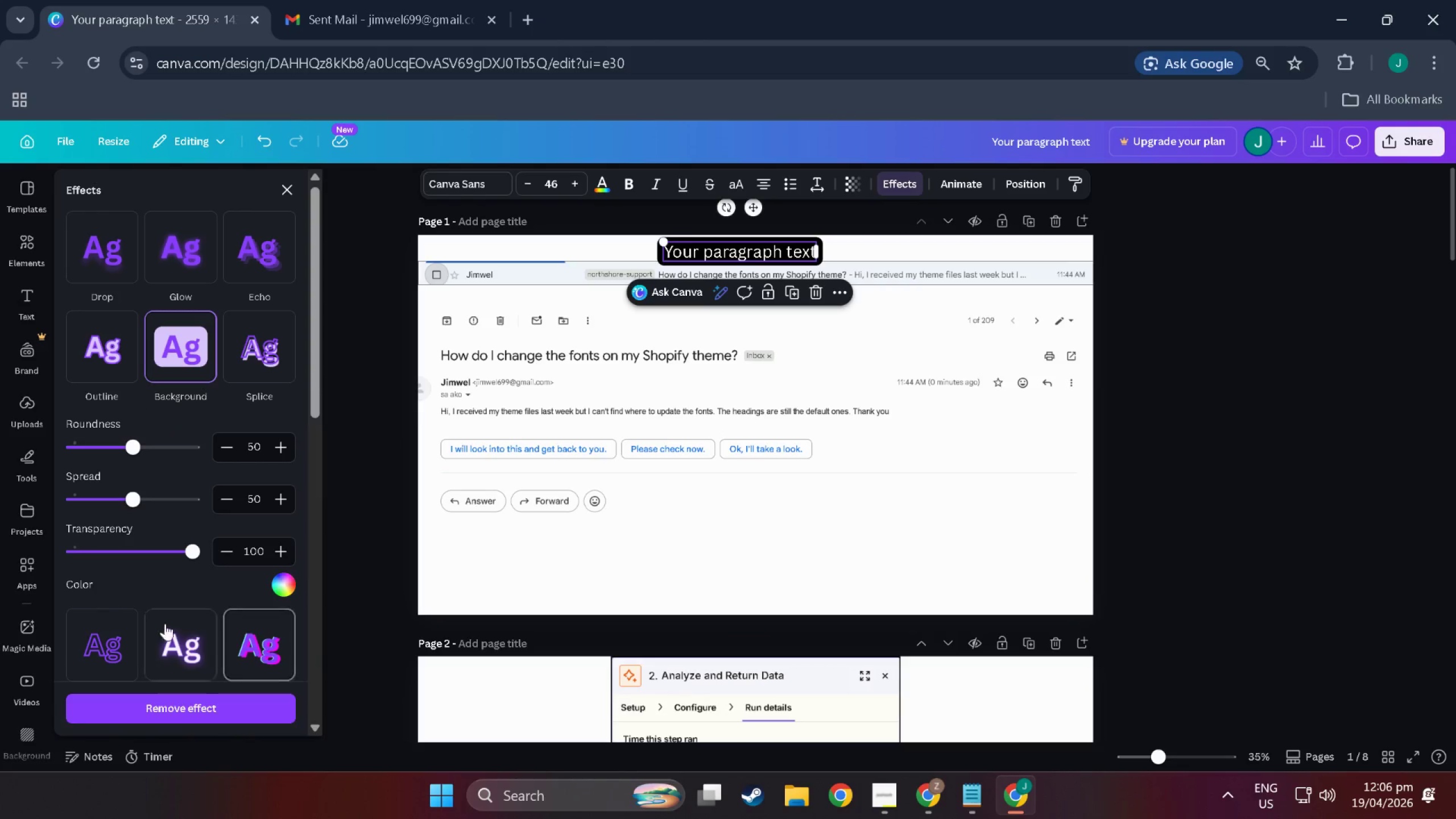 
scroll: coordinate [230, 489], scroll_direction: down, amount: 6.0
 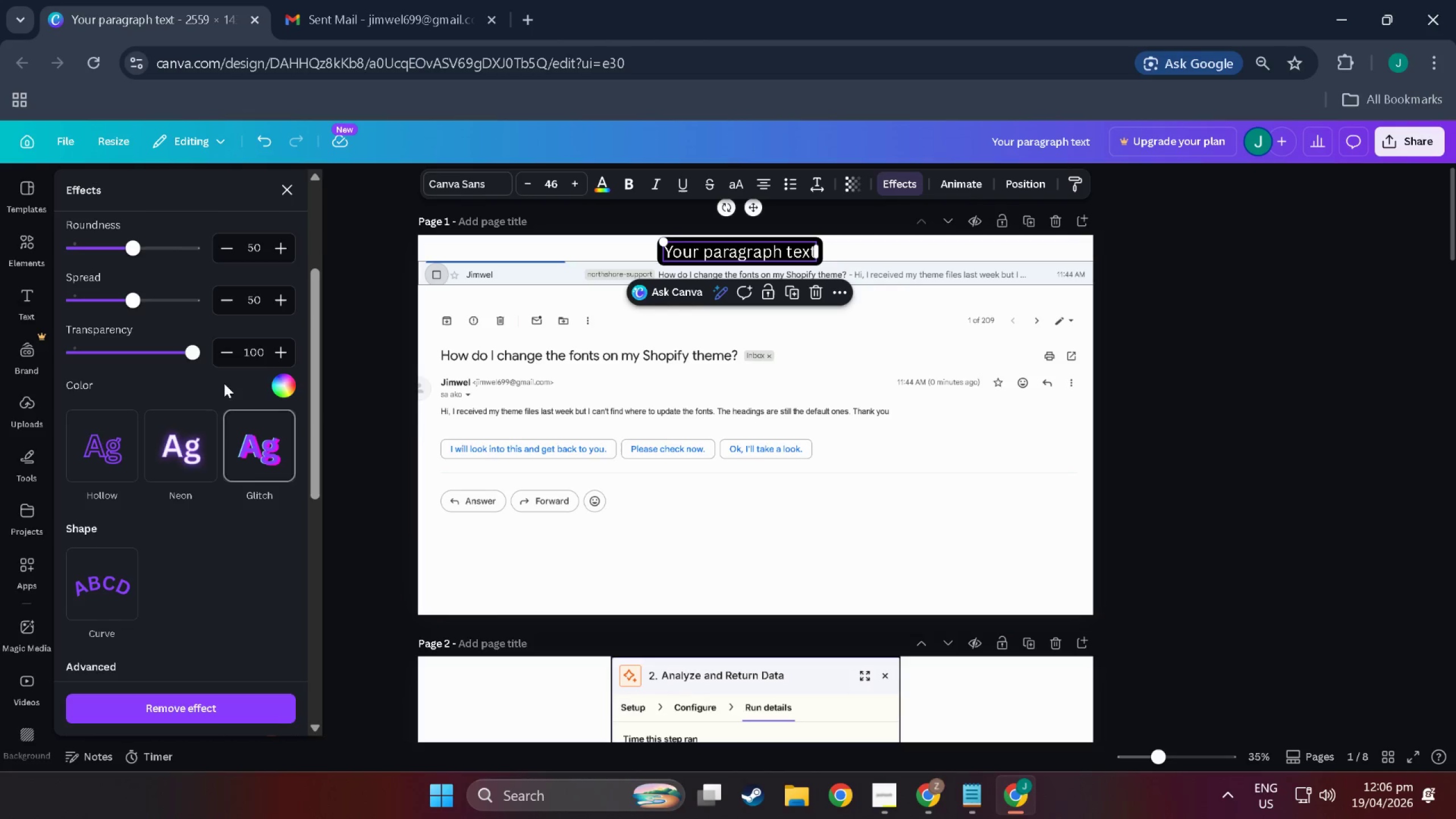 
scroll: coordinate [234, 425], scroll_direction: up, amount: 3.0
 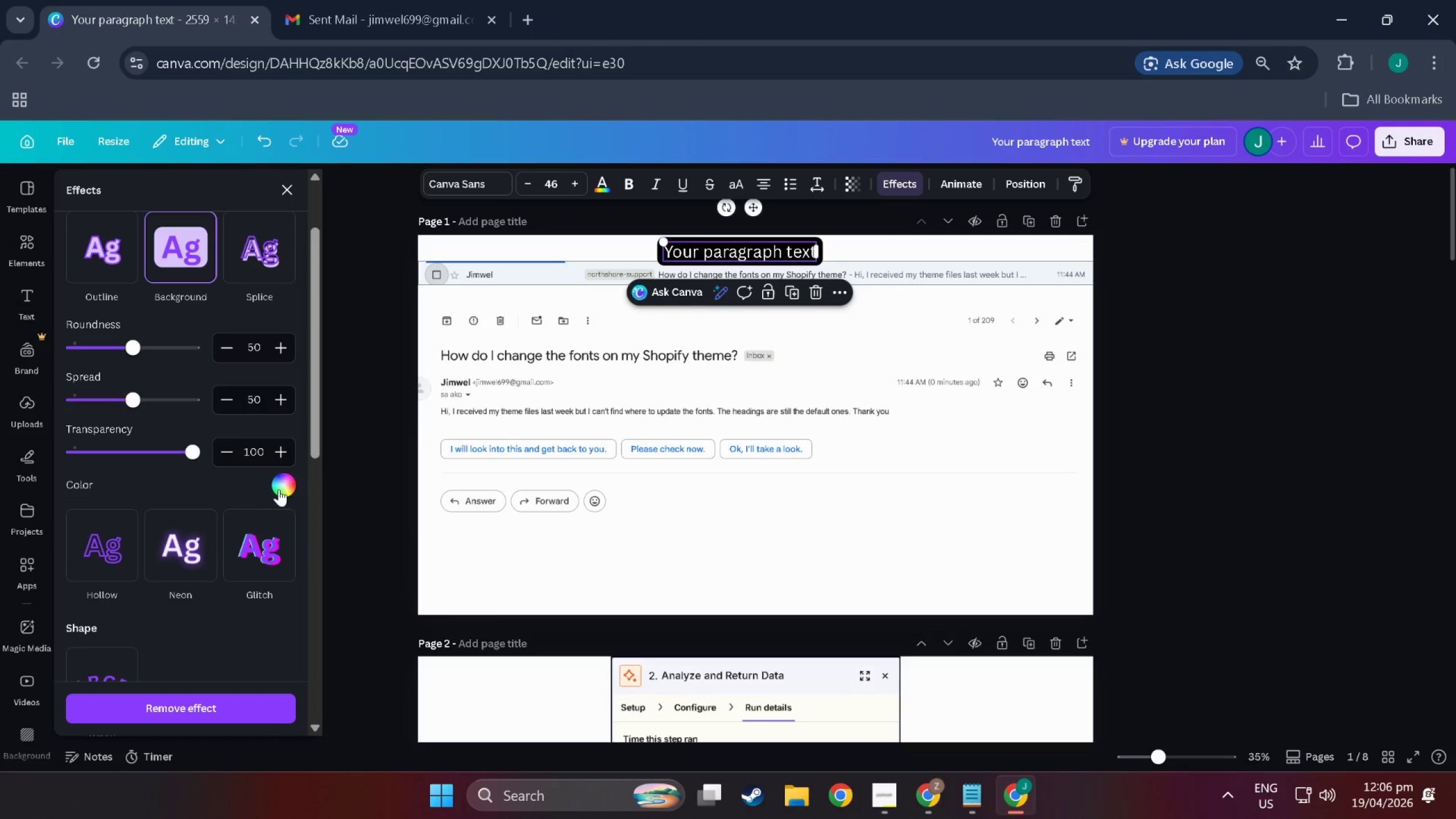 
left_click([279, 490])
 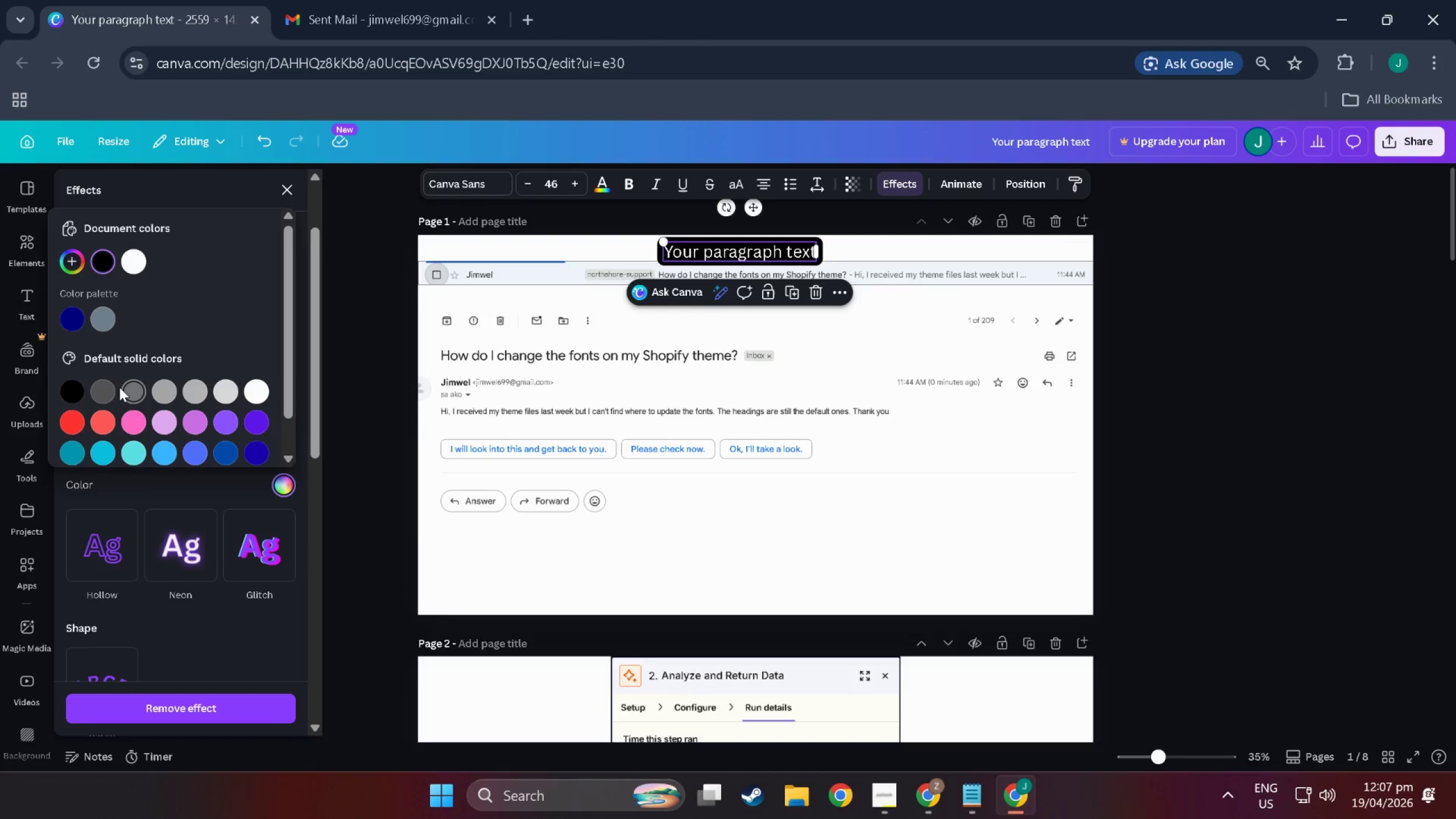 
left_click([99, 386])
 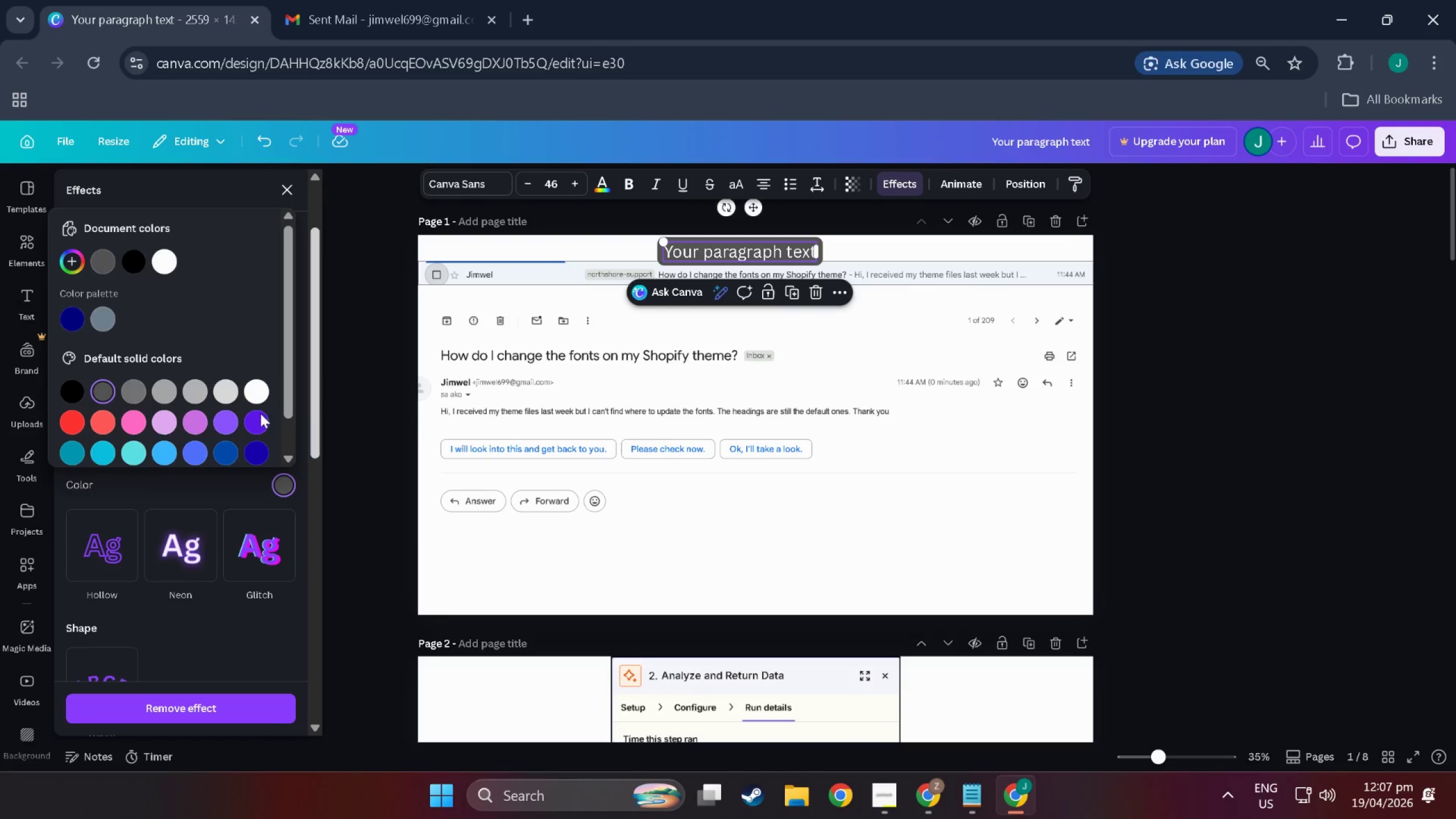 
left_click([71, 384])
 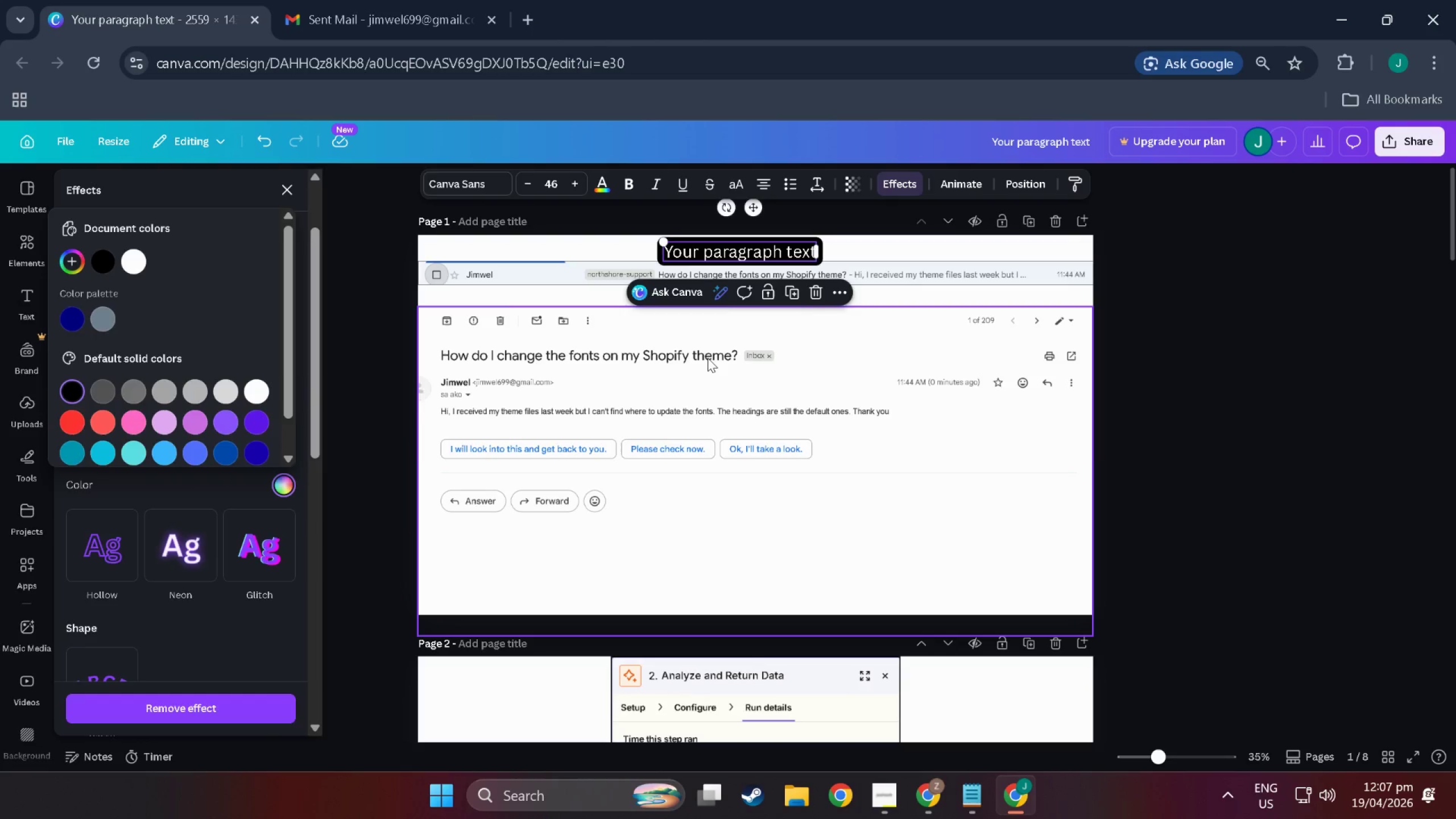 
left_click([708, 369])
 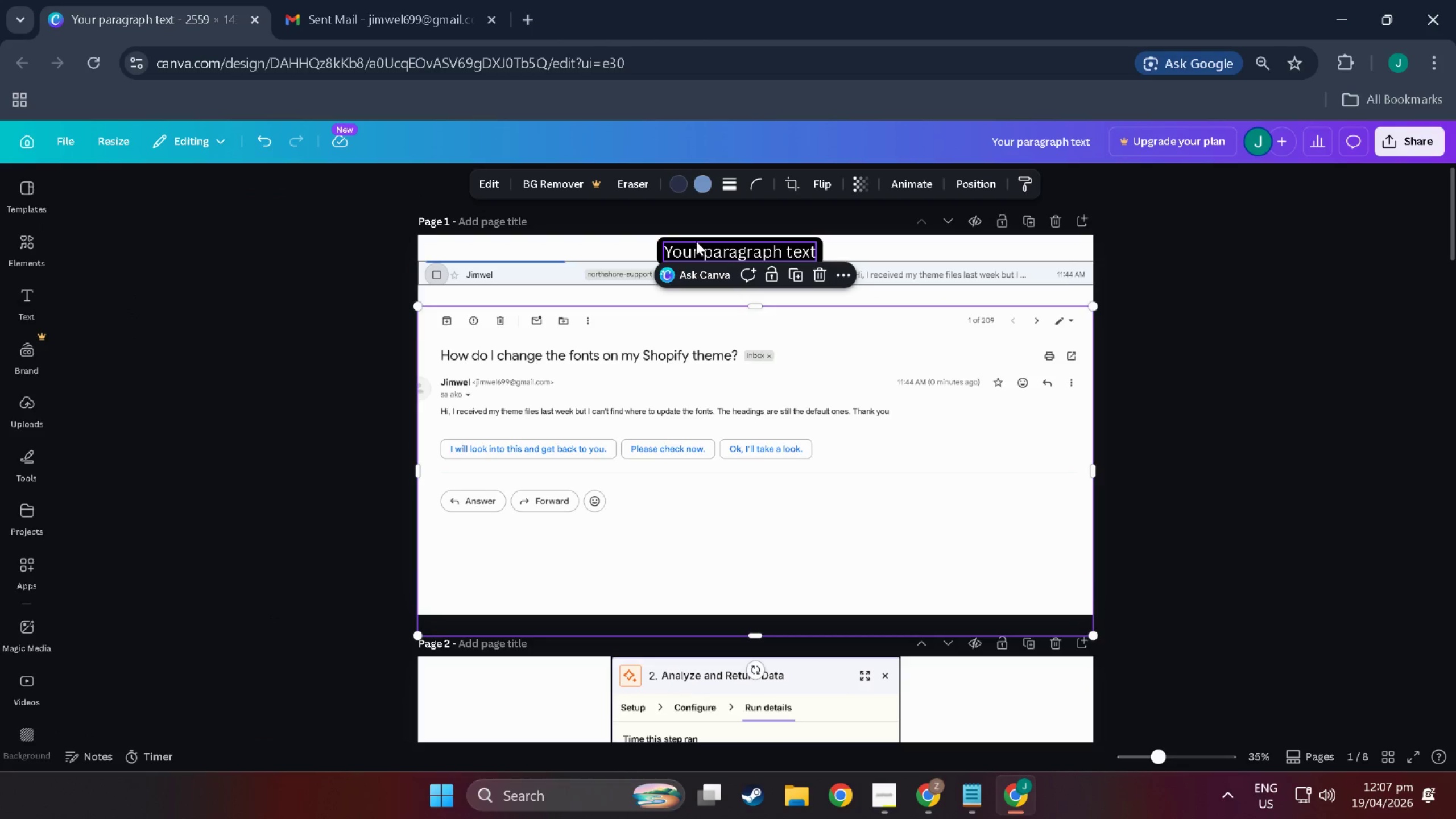 
left_click_drag(start_coordinate=[702, 243], to_coordinate=[718, 245])
 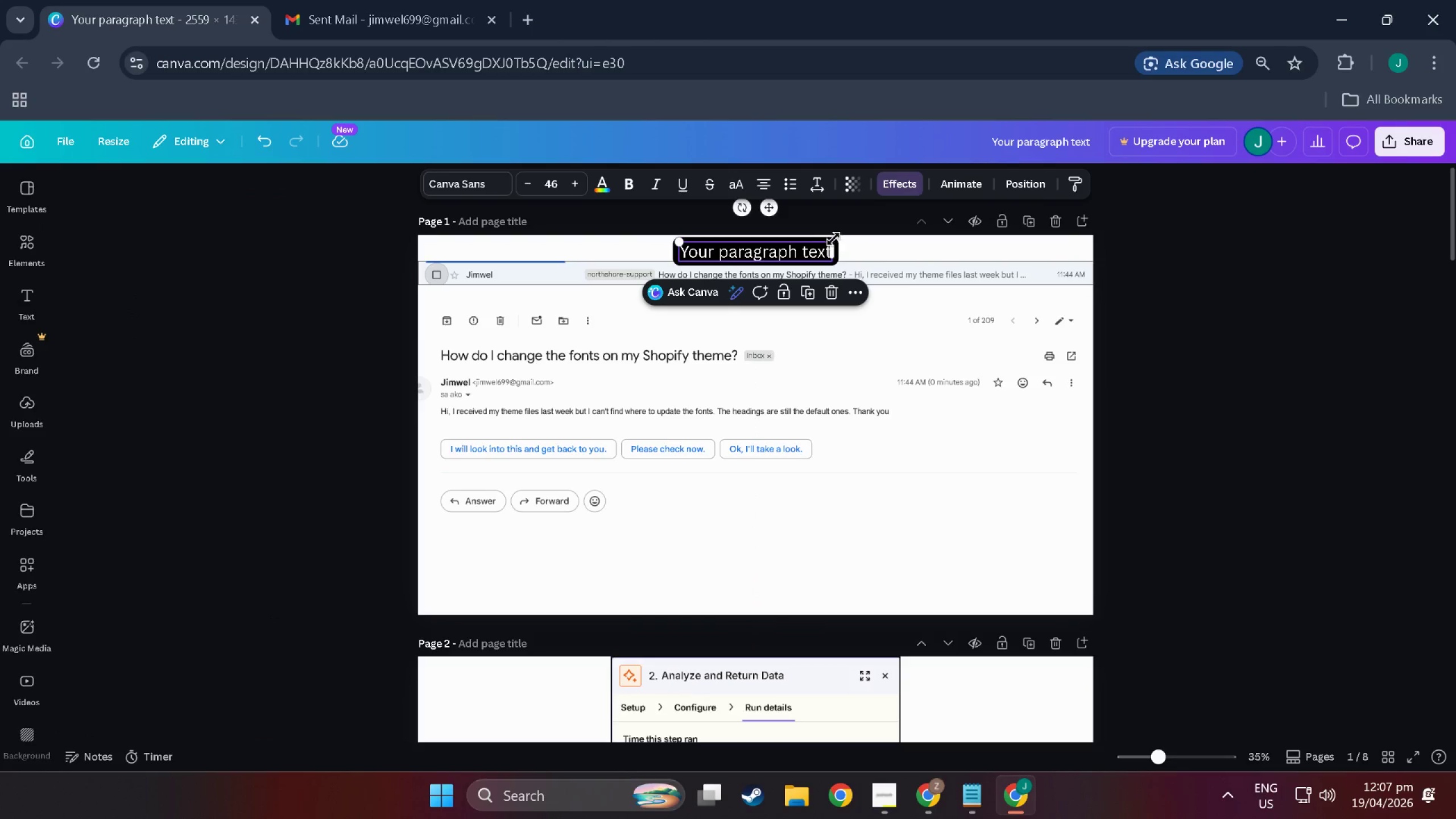 
left_click([814, 247])
 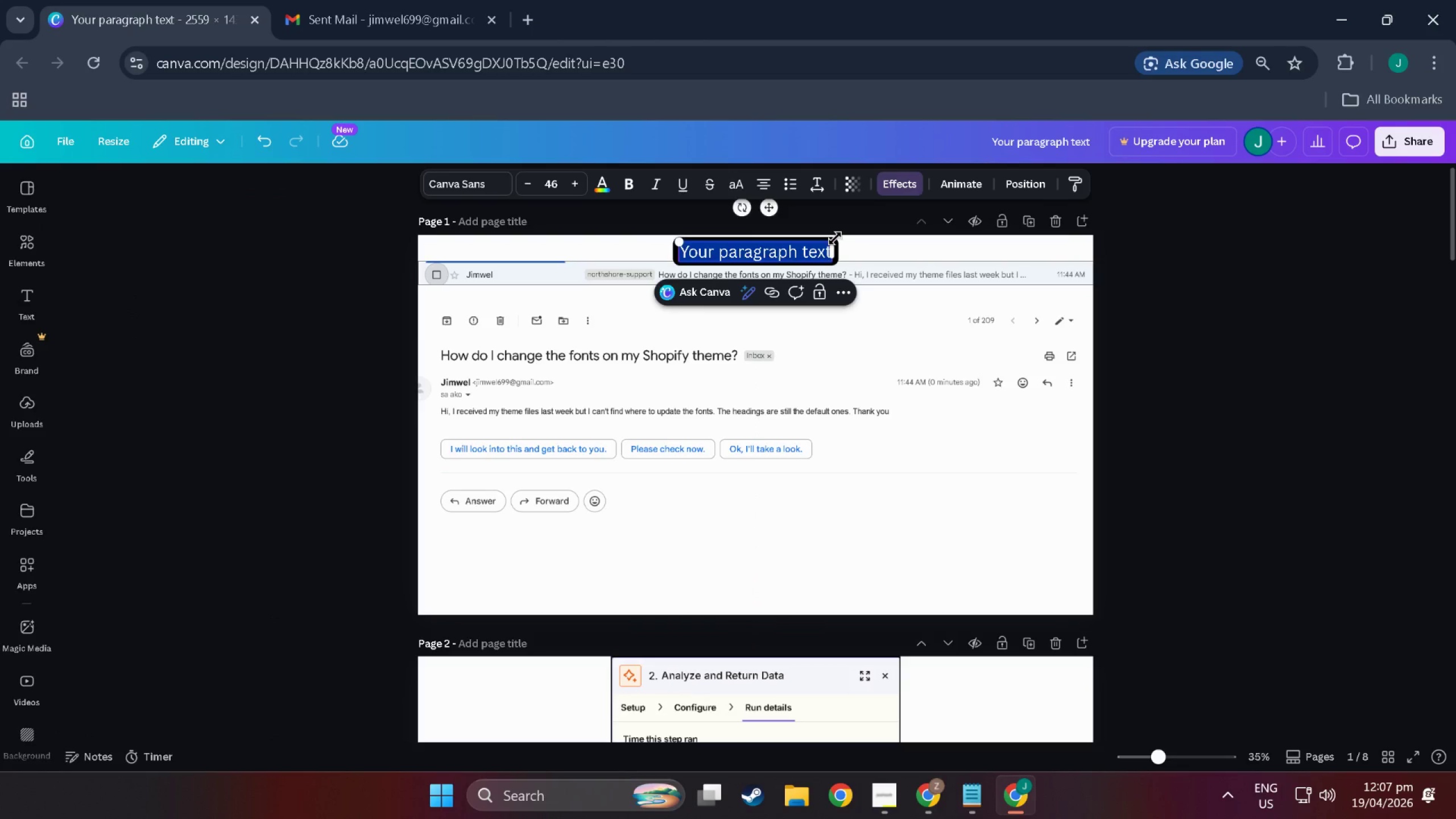 
left_click_drag(start_coordinate=[835, 238], to_coordinate=[792, 249])
 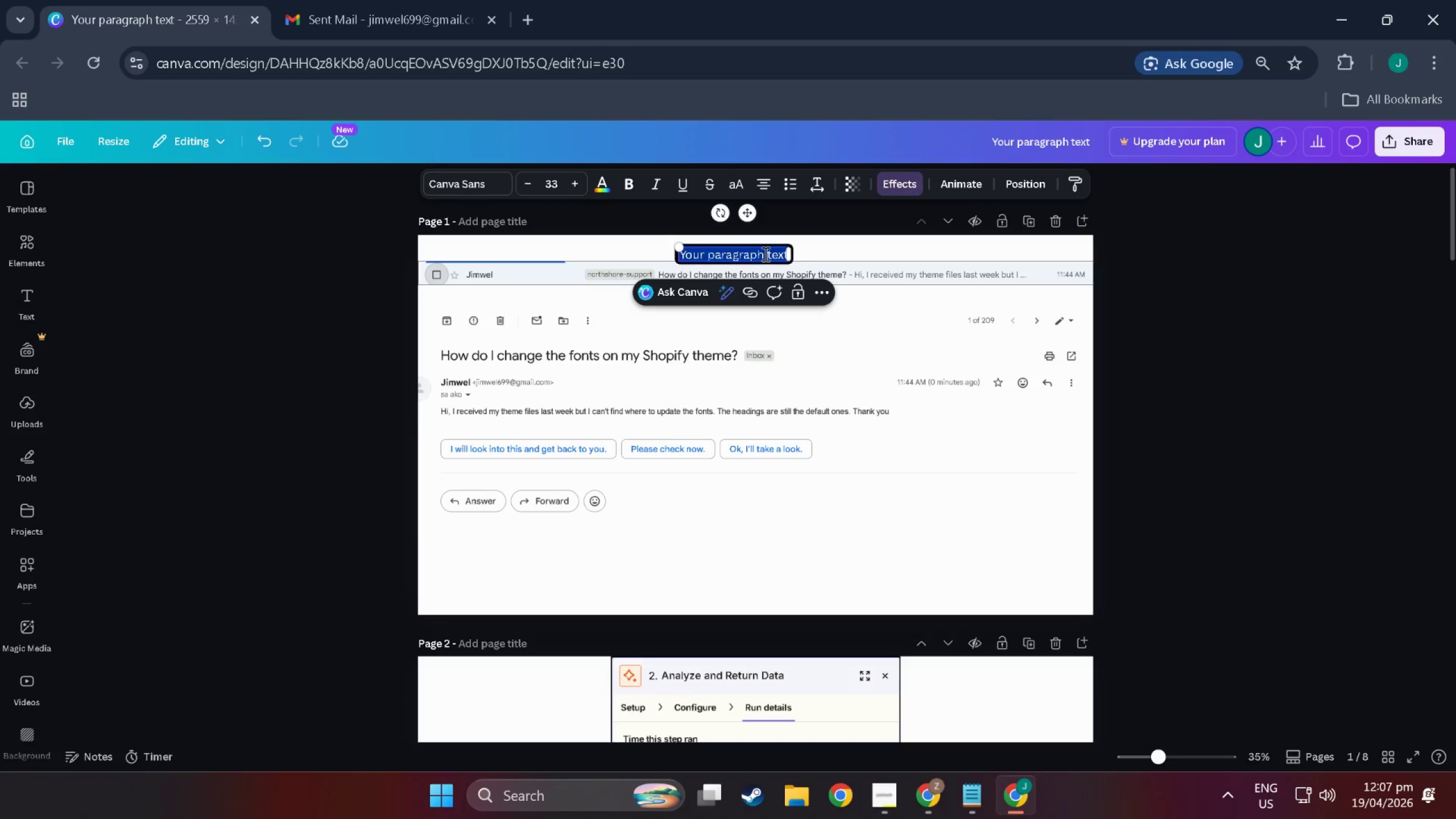 
scroll: coordinate [1050, 580], scroll_direction: up, amount: 8.0
 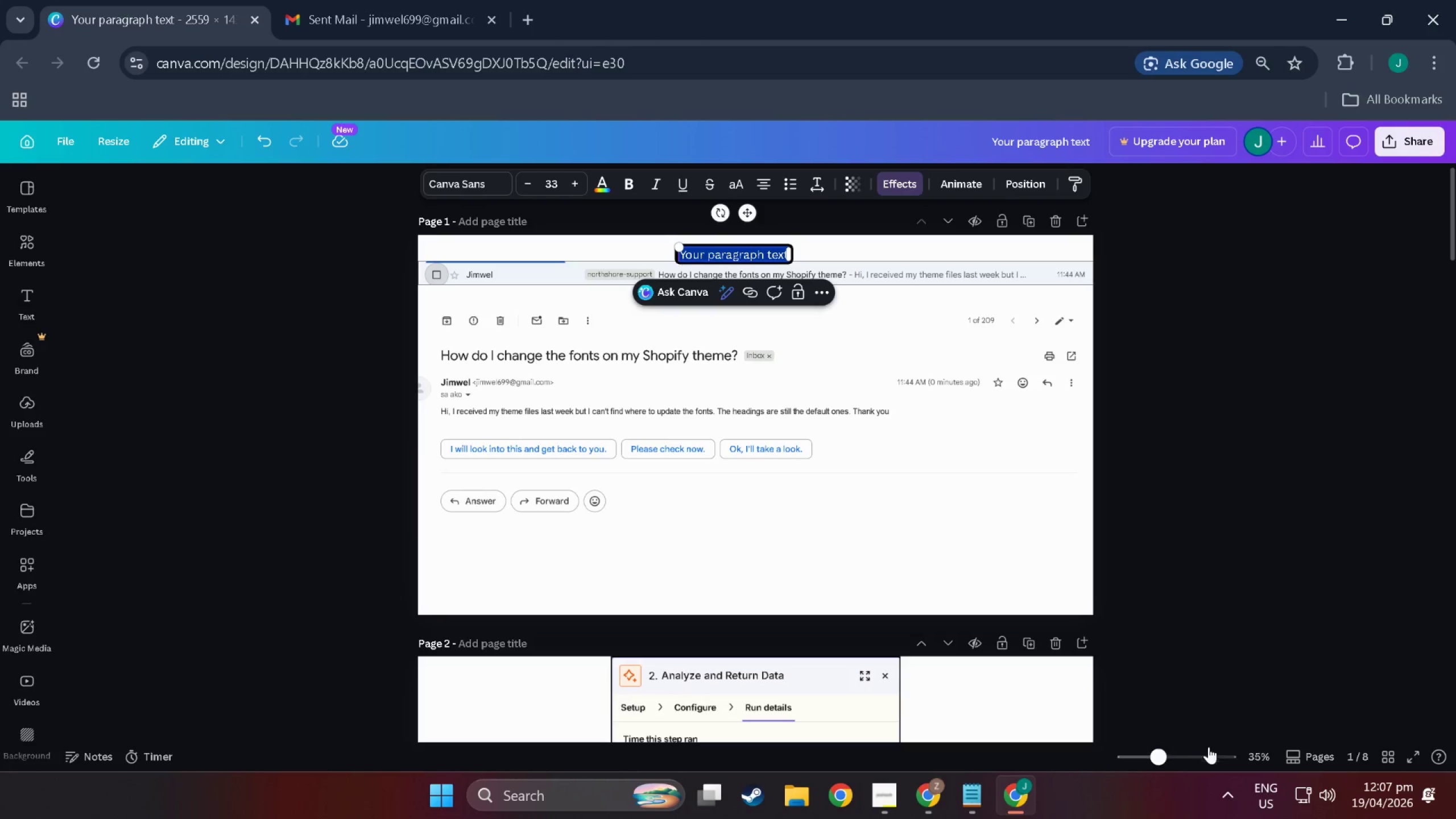 
left_click([1210, 752])
 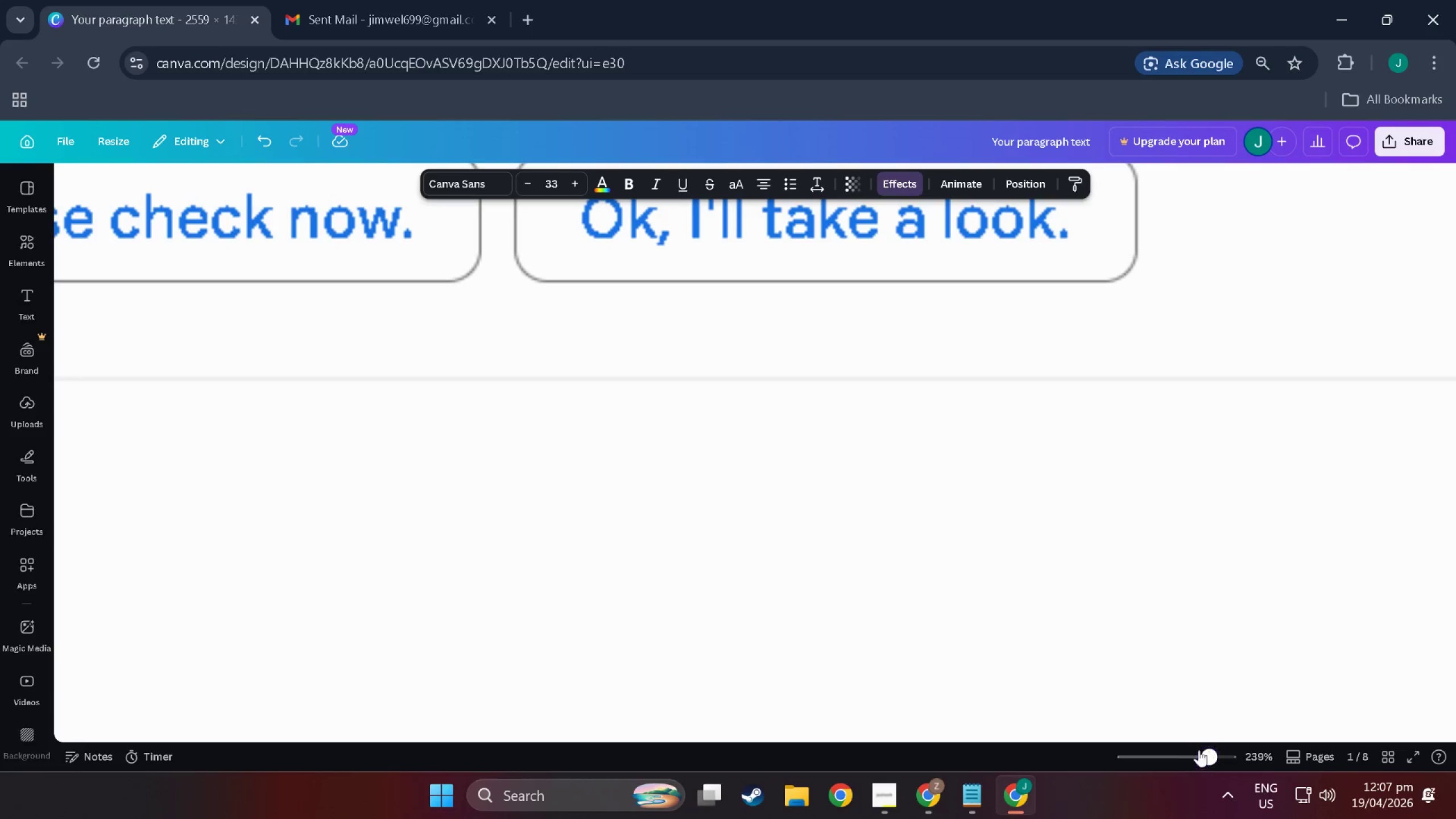 
hold_key(key=ControlLeft, duration=0.62)
scroll: coordinate [748, 402], scroll_direction: up, amount: 27.0
 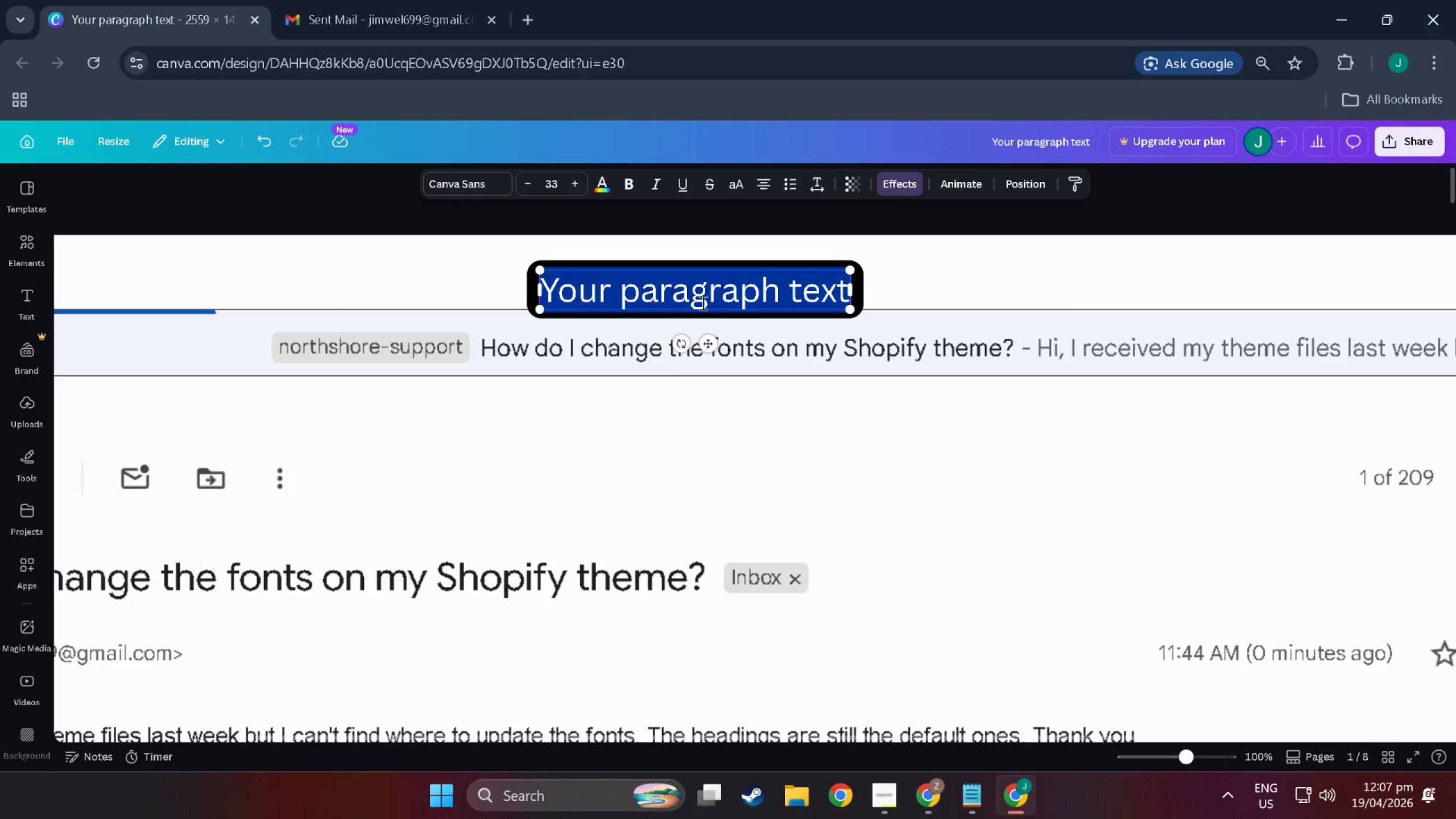 
left_click_drag(start_coordinate=[705, 340], to_coordinate=[705, 324])
 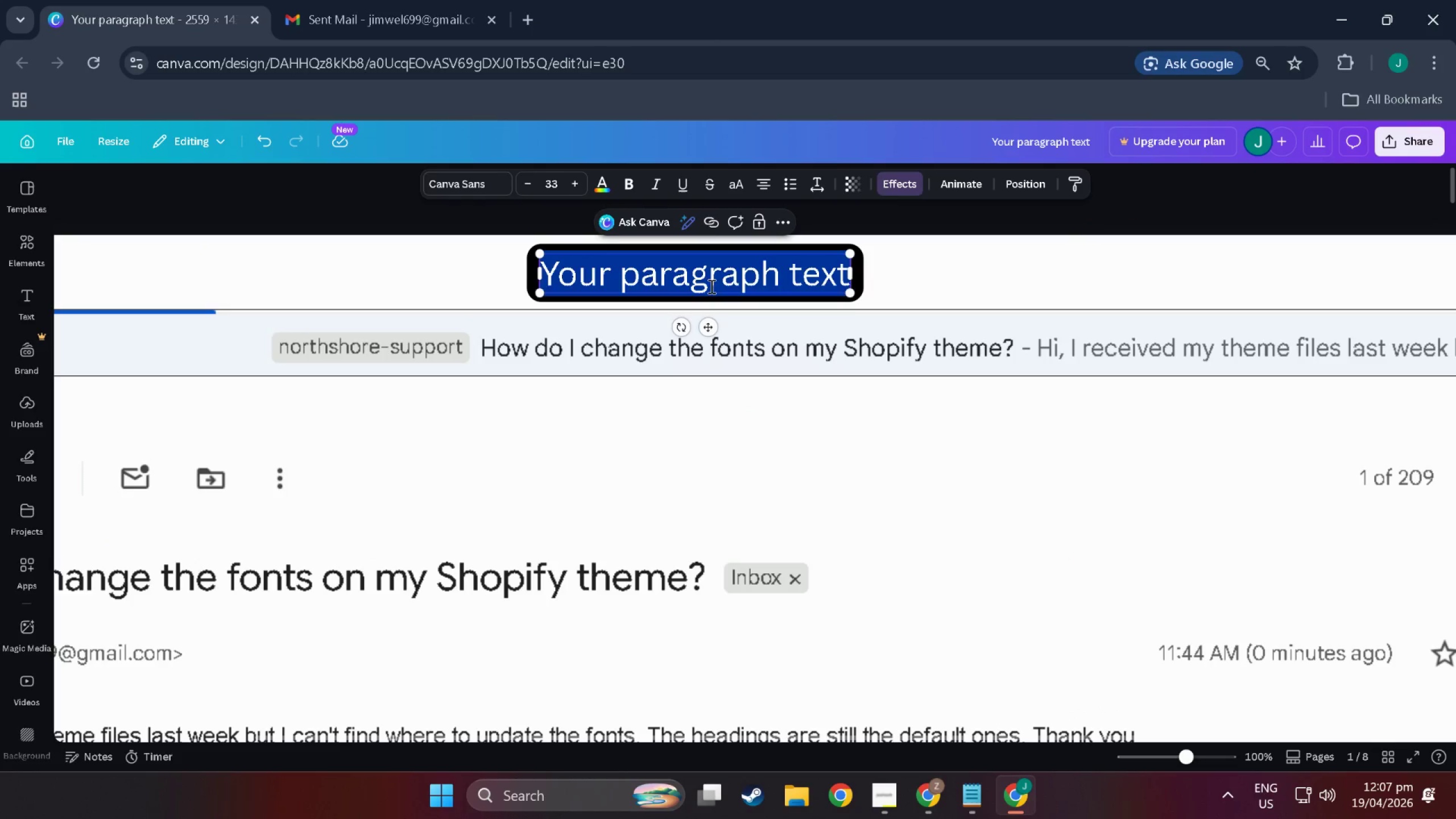 
double_click([710, 286])
 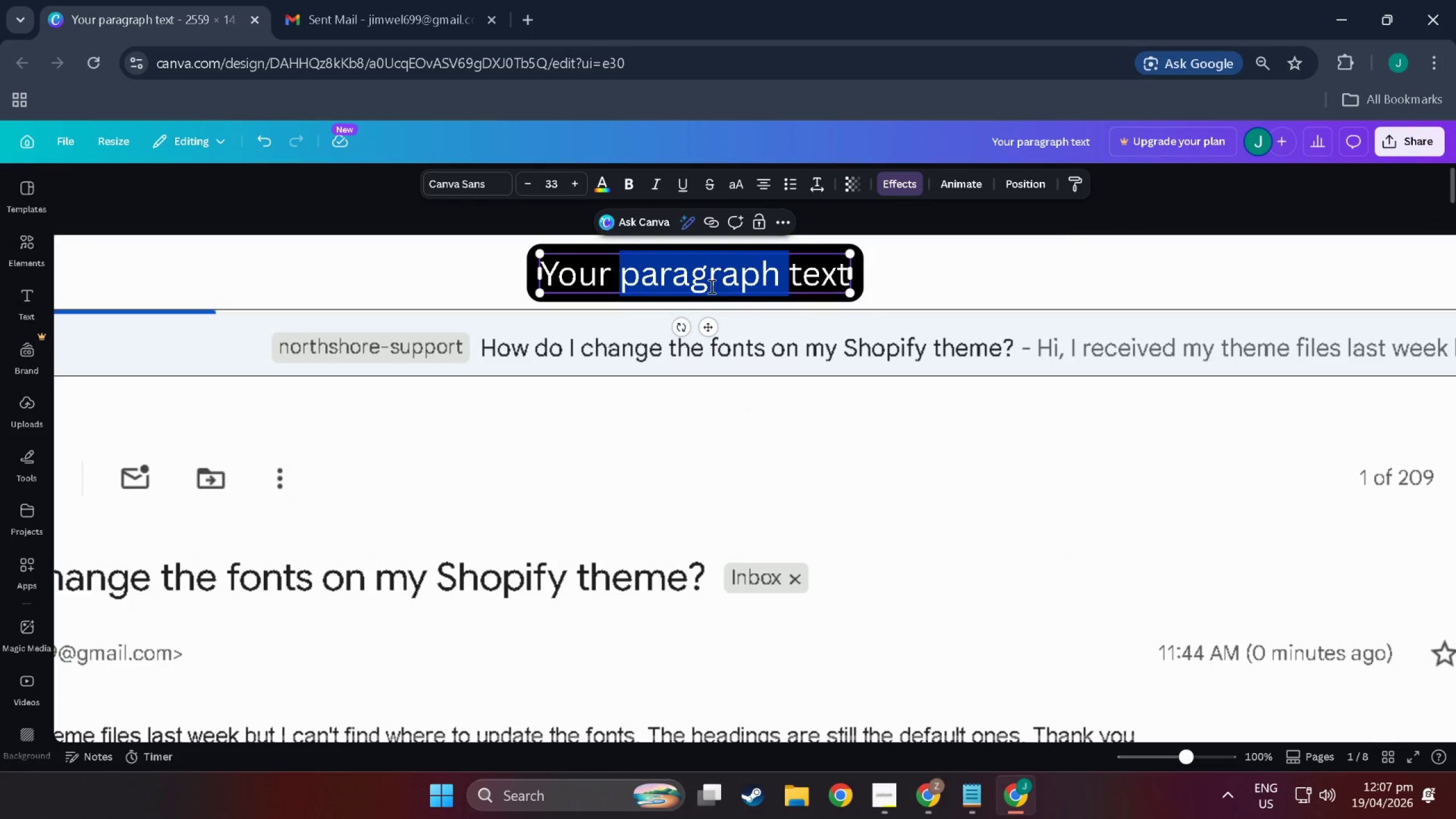 
triple_click([710, 285])
 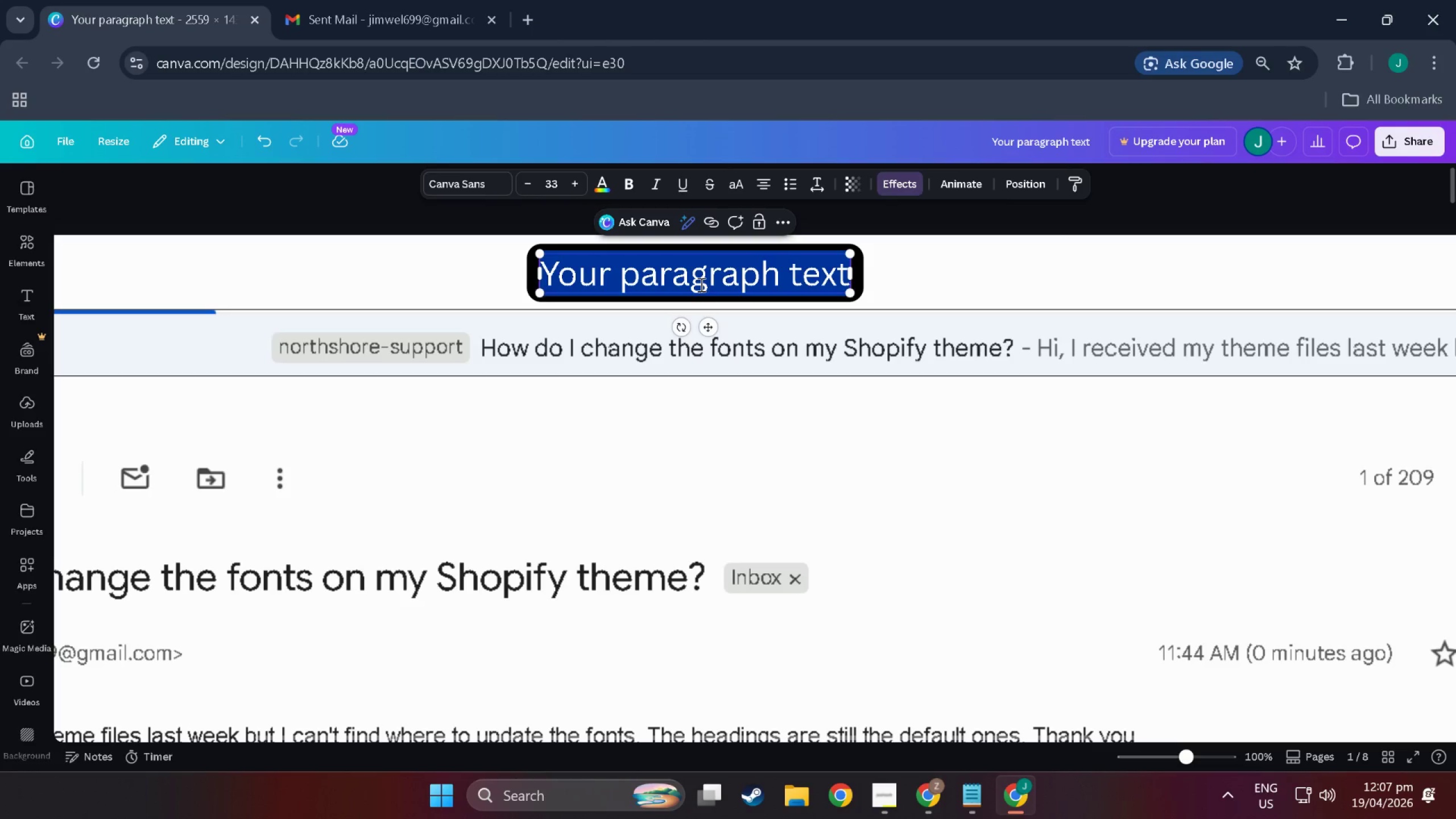 
wait(9.19)
 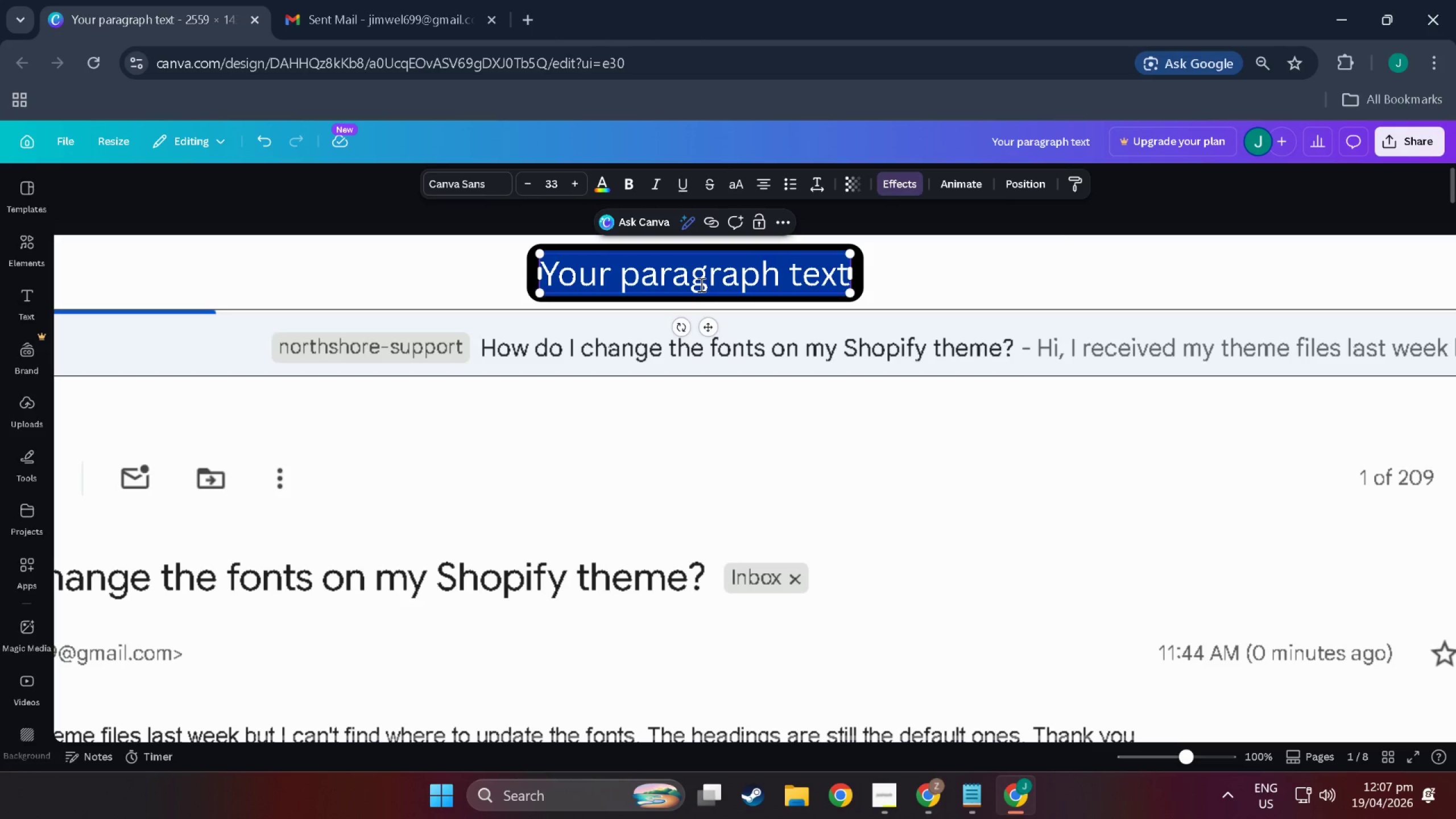 
type(In )
key(Backspace)
type(coming )
 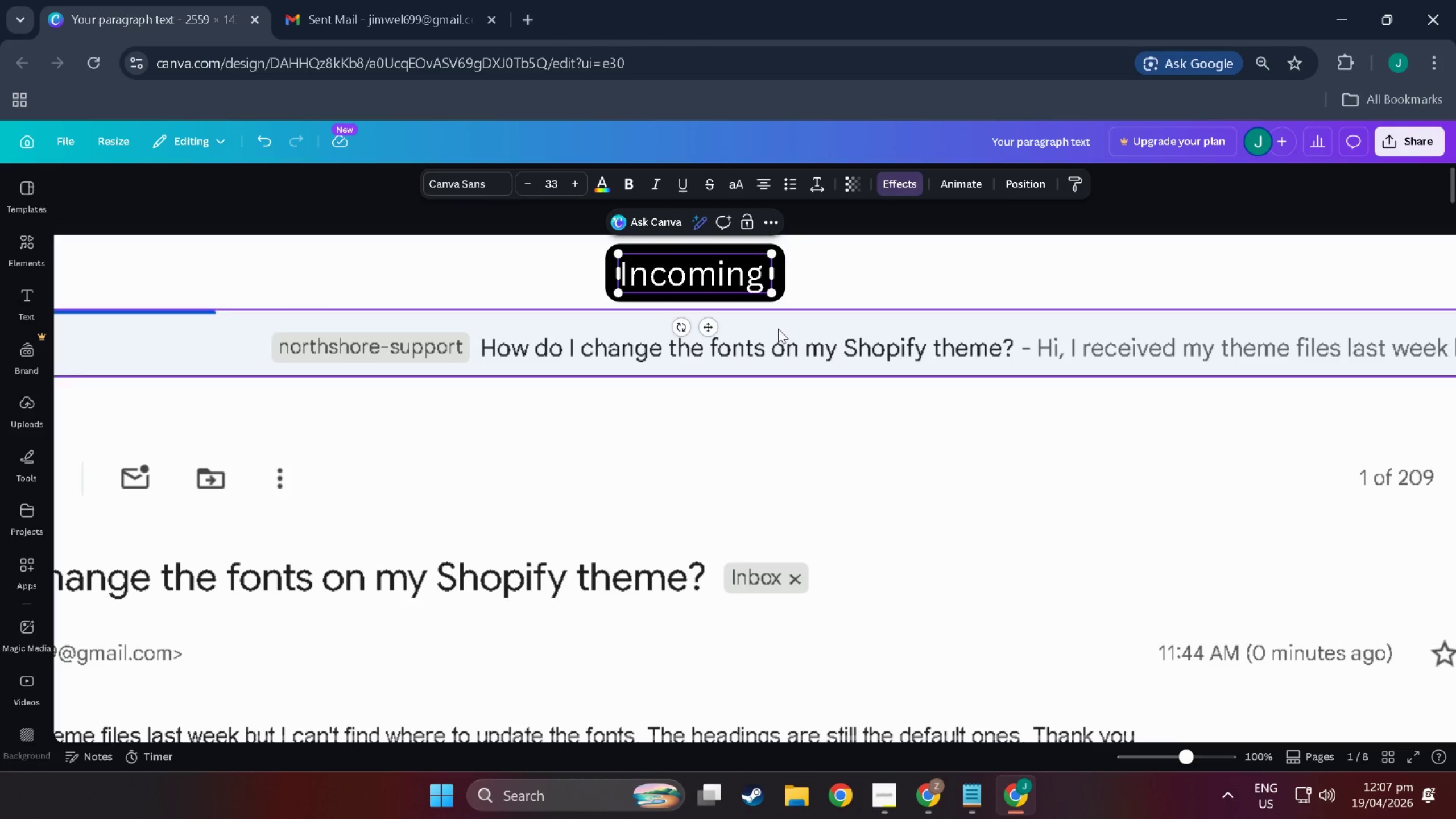 
type(email in Gmail)
 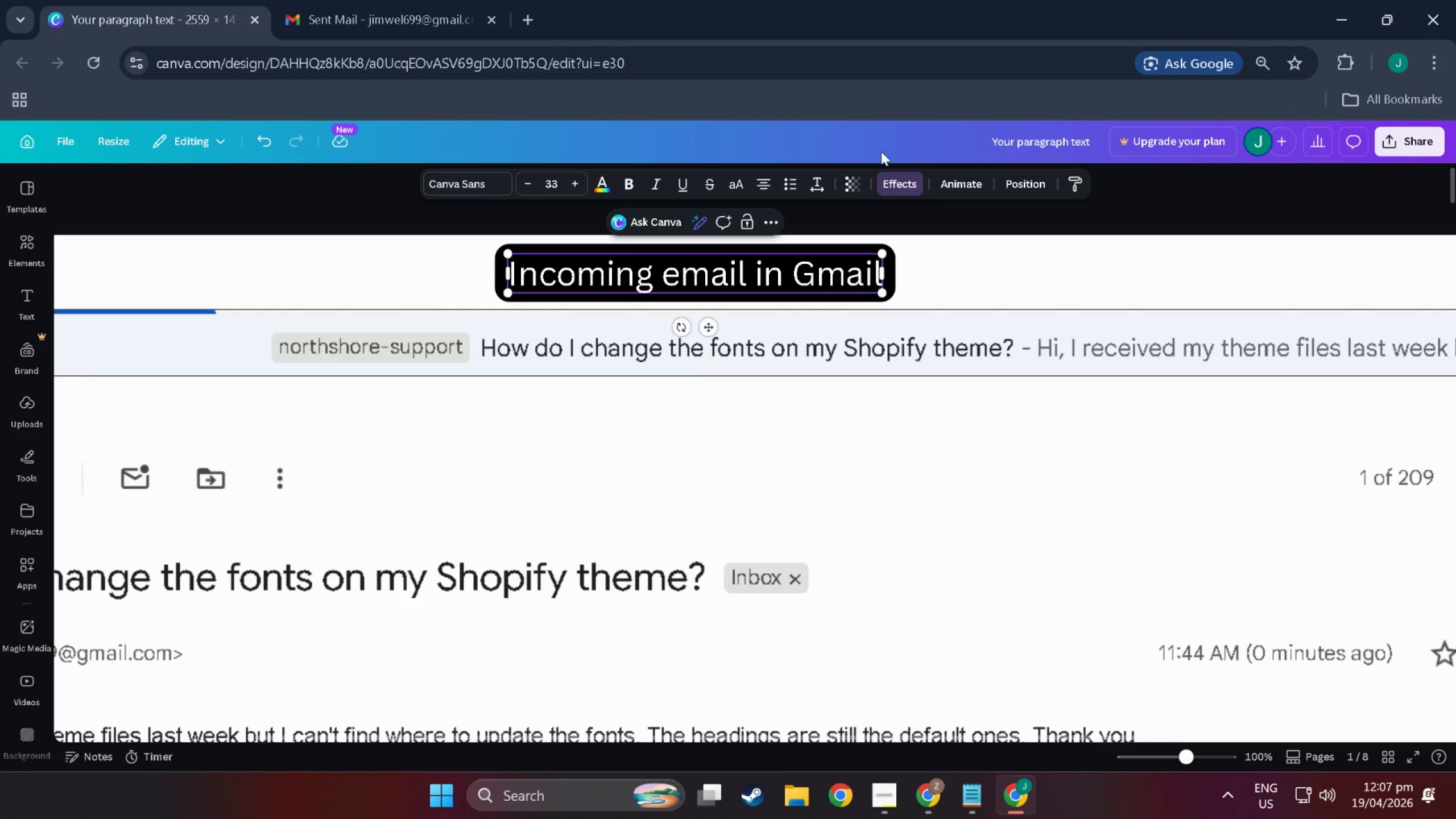 
double_click([809, 258])
 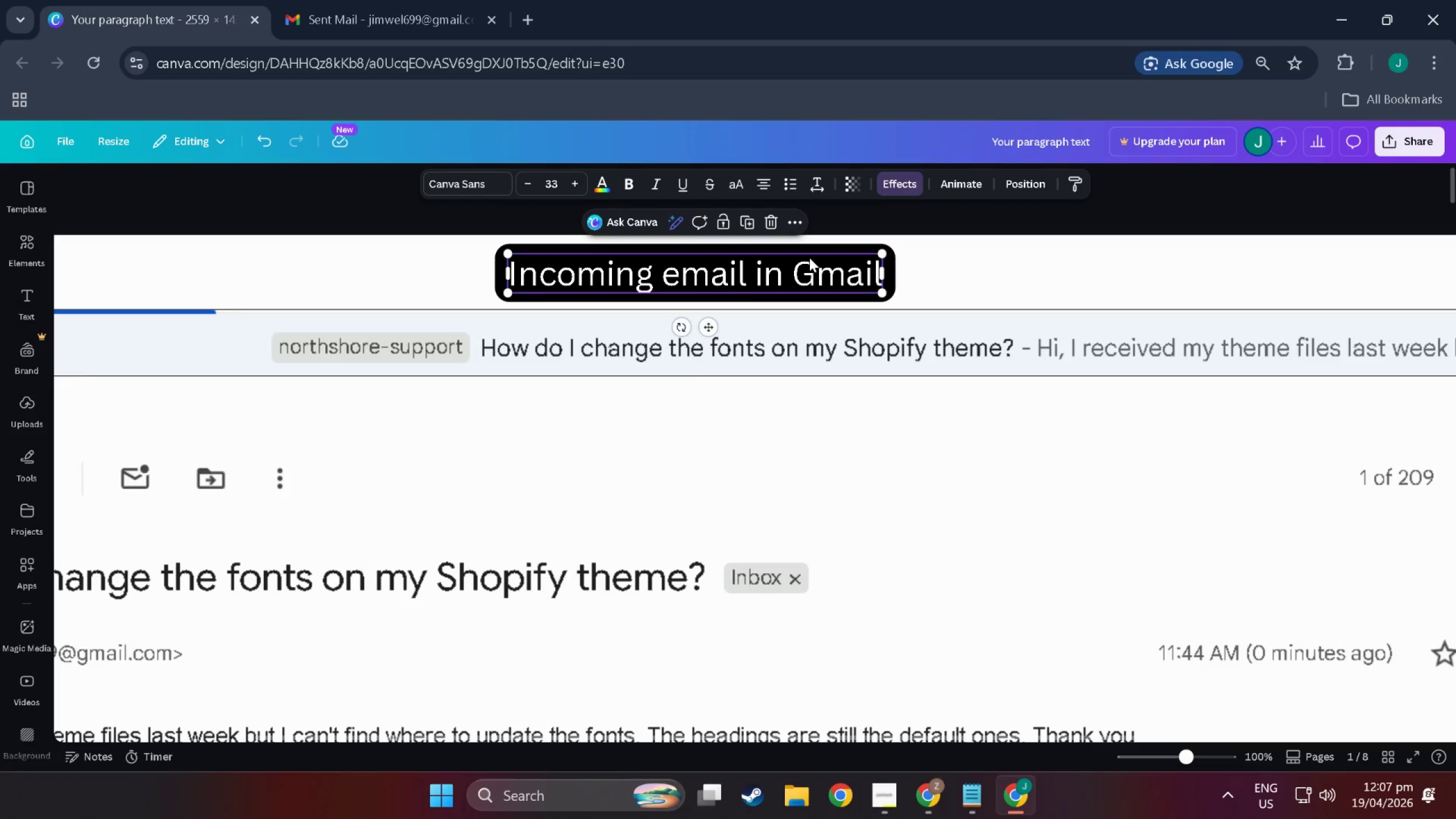 
key(Control+ControlLeft)
 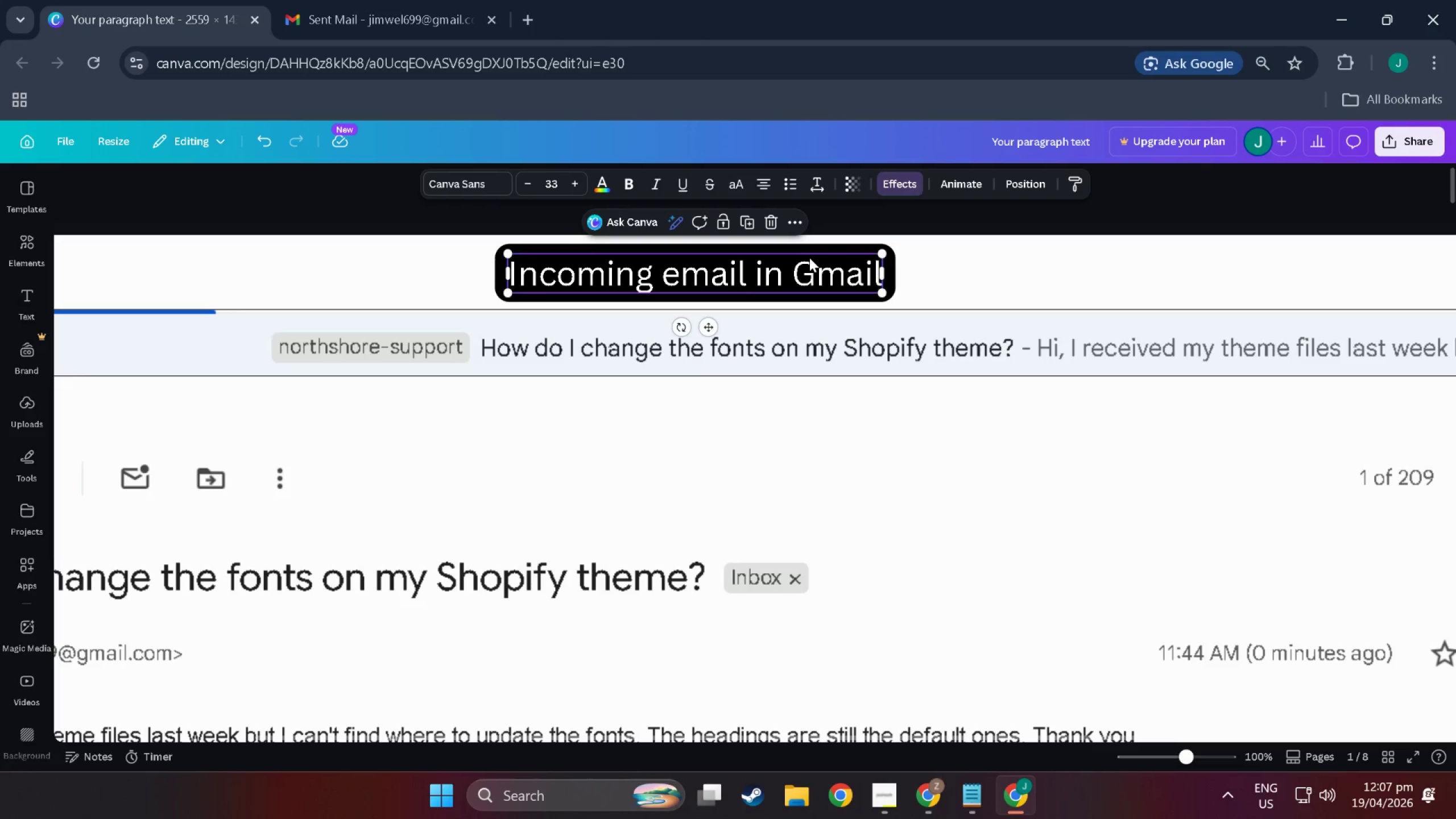 
key(Control+C)
 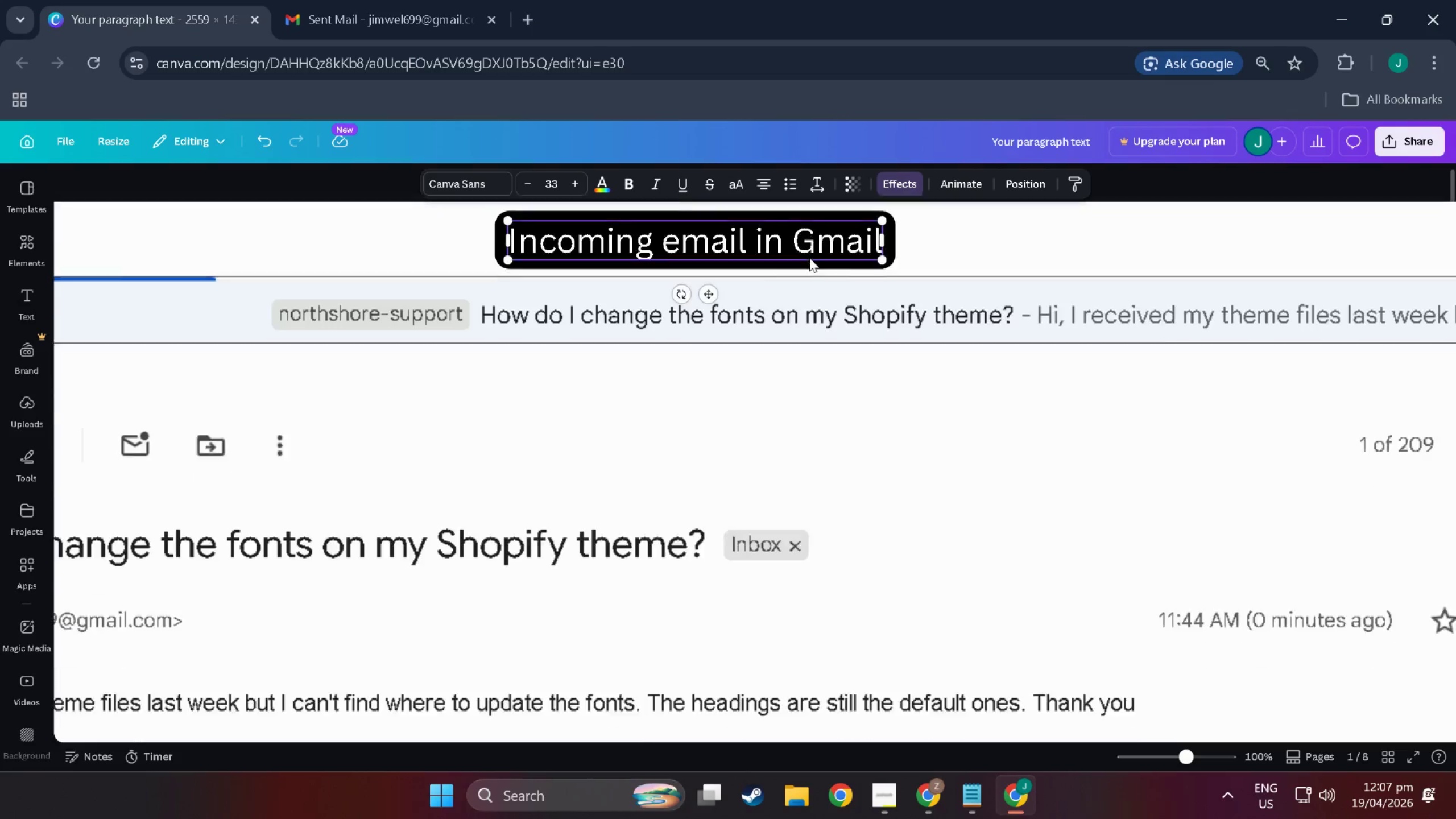 
hold_key(key=ControlLeft, duration=0.41)
scroll: coordinate [778, 340], scroll_direction: down, amount: 20.0
 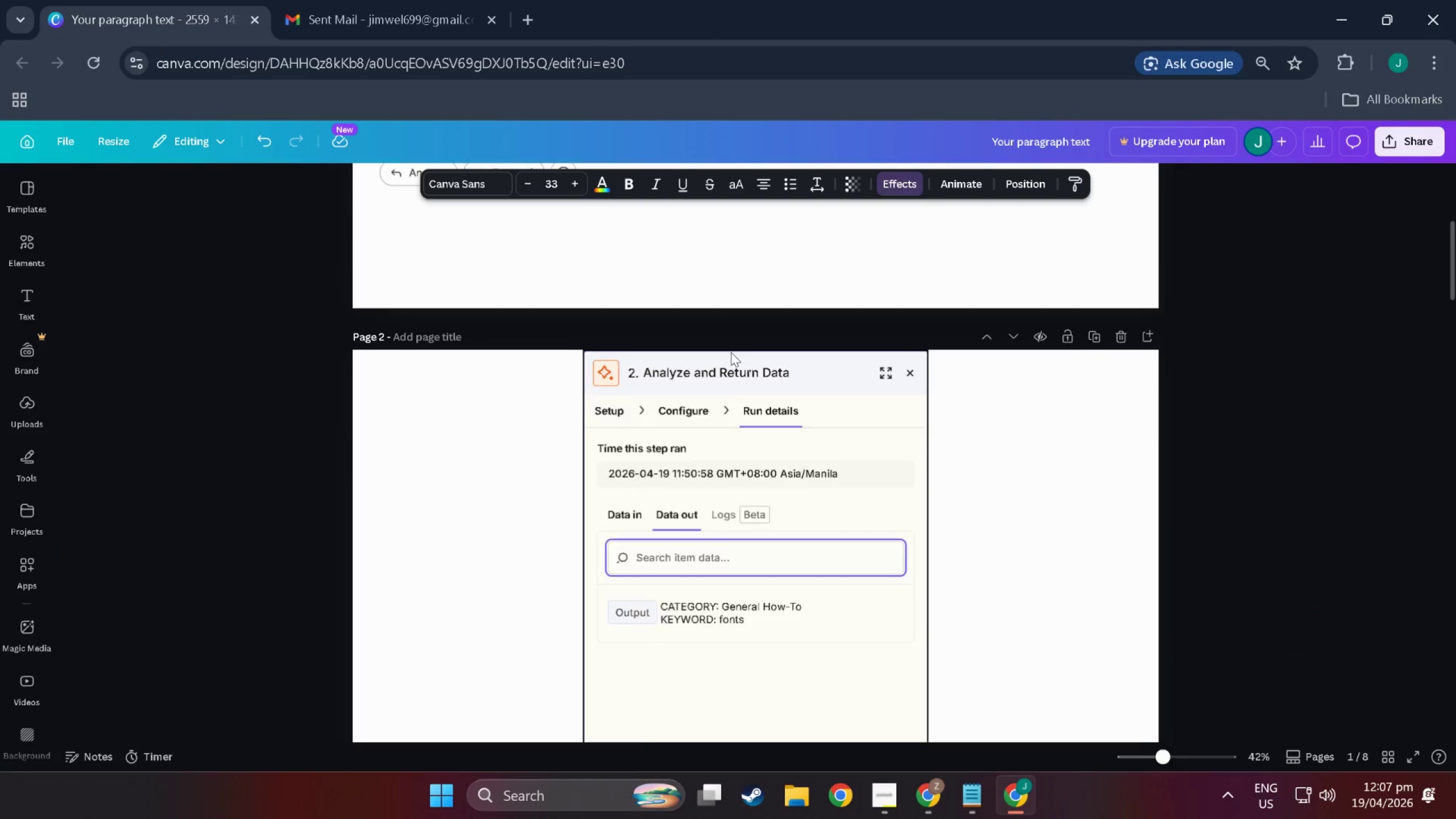 
left_click([755, 329])
 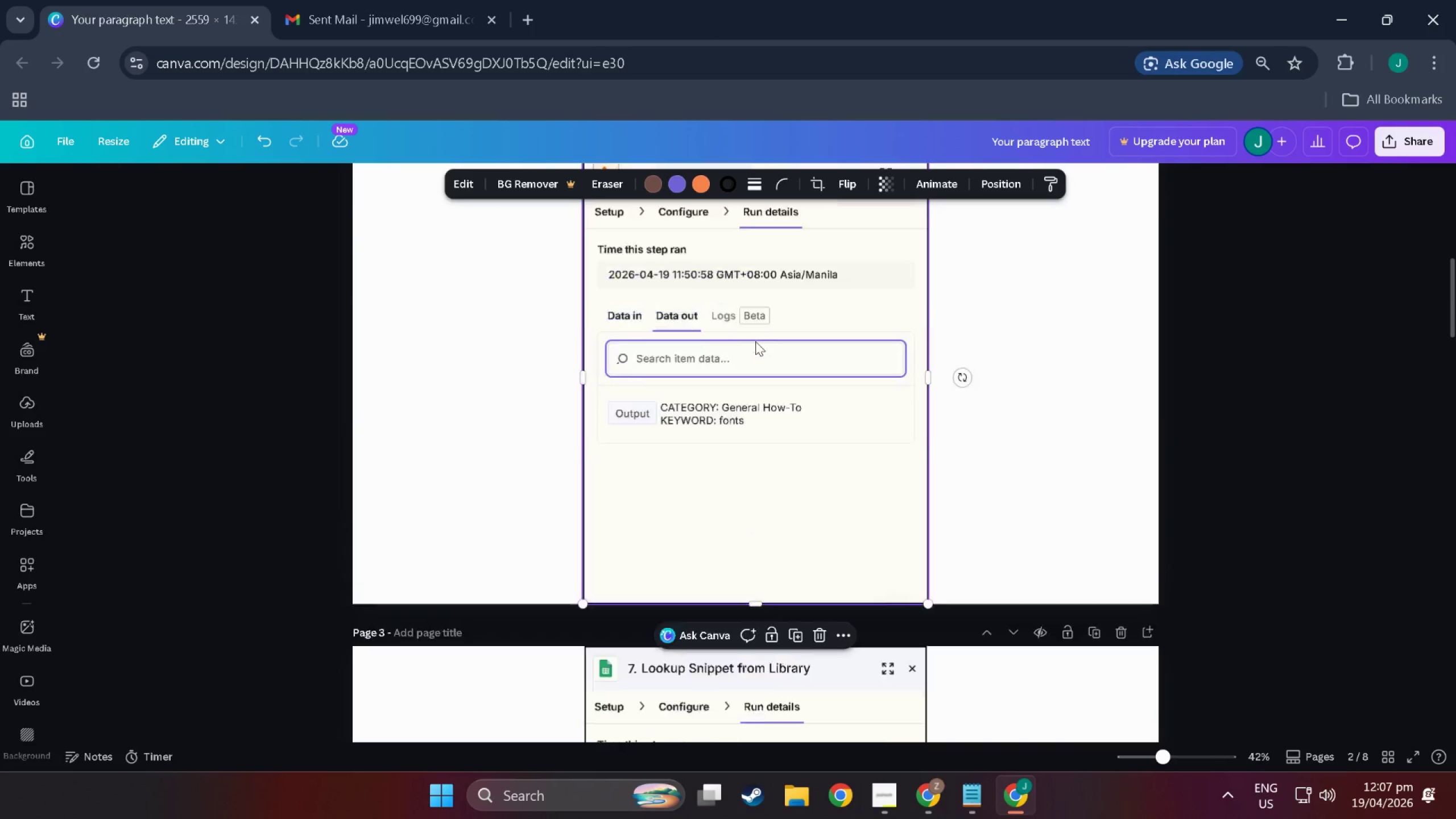 
scroll: coordinate [723, 410], scroll_direction: down, amount: 8.0
 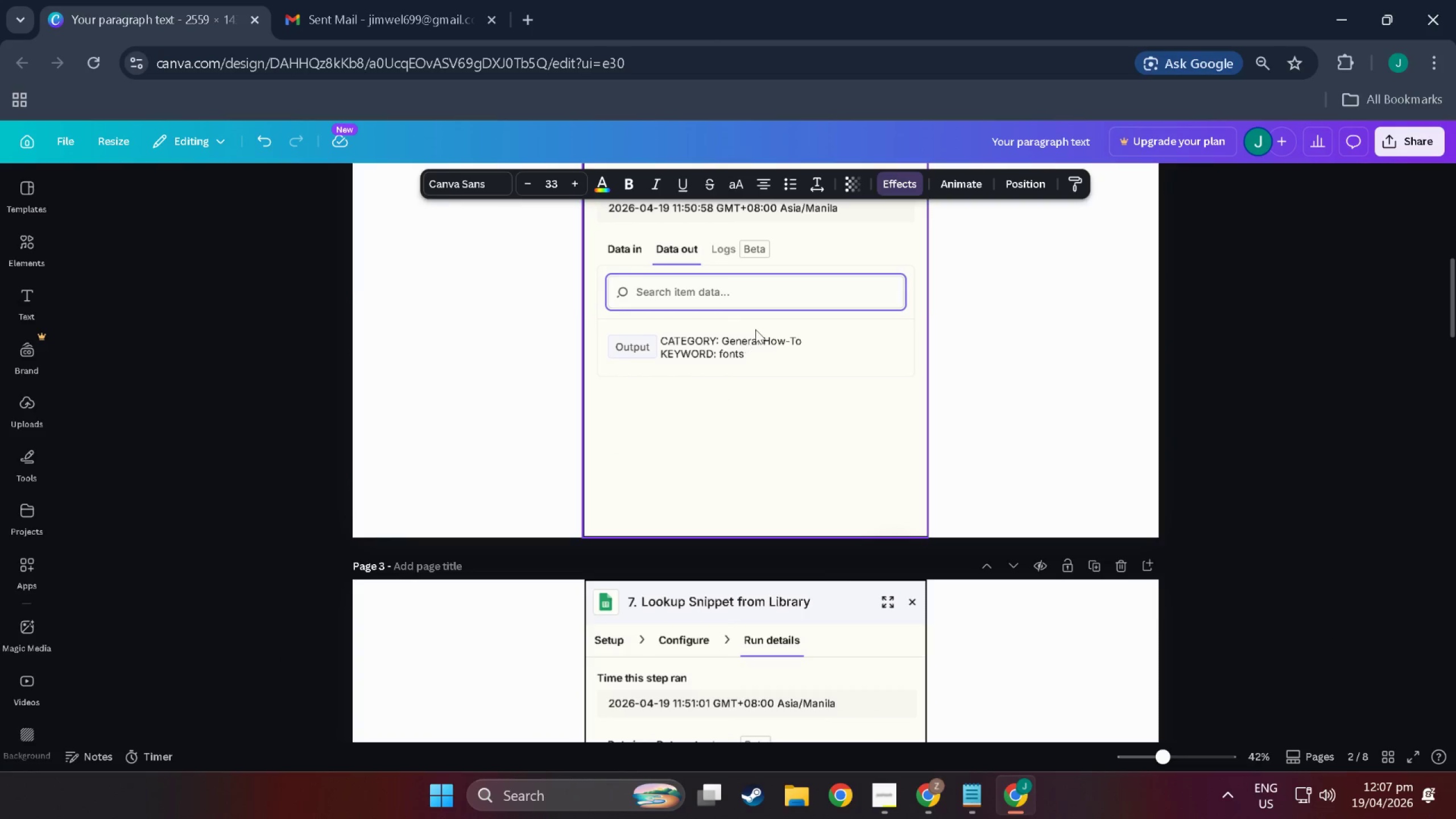 
scroll: coordinate [755, 357], scroll_direction: up, amount: 7.0
 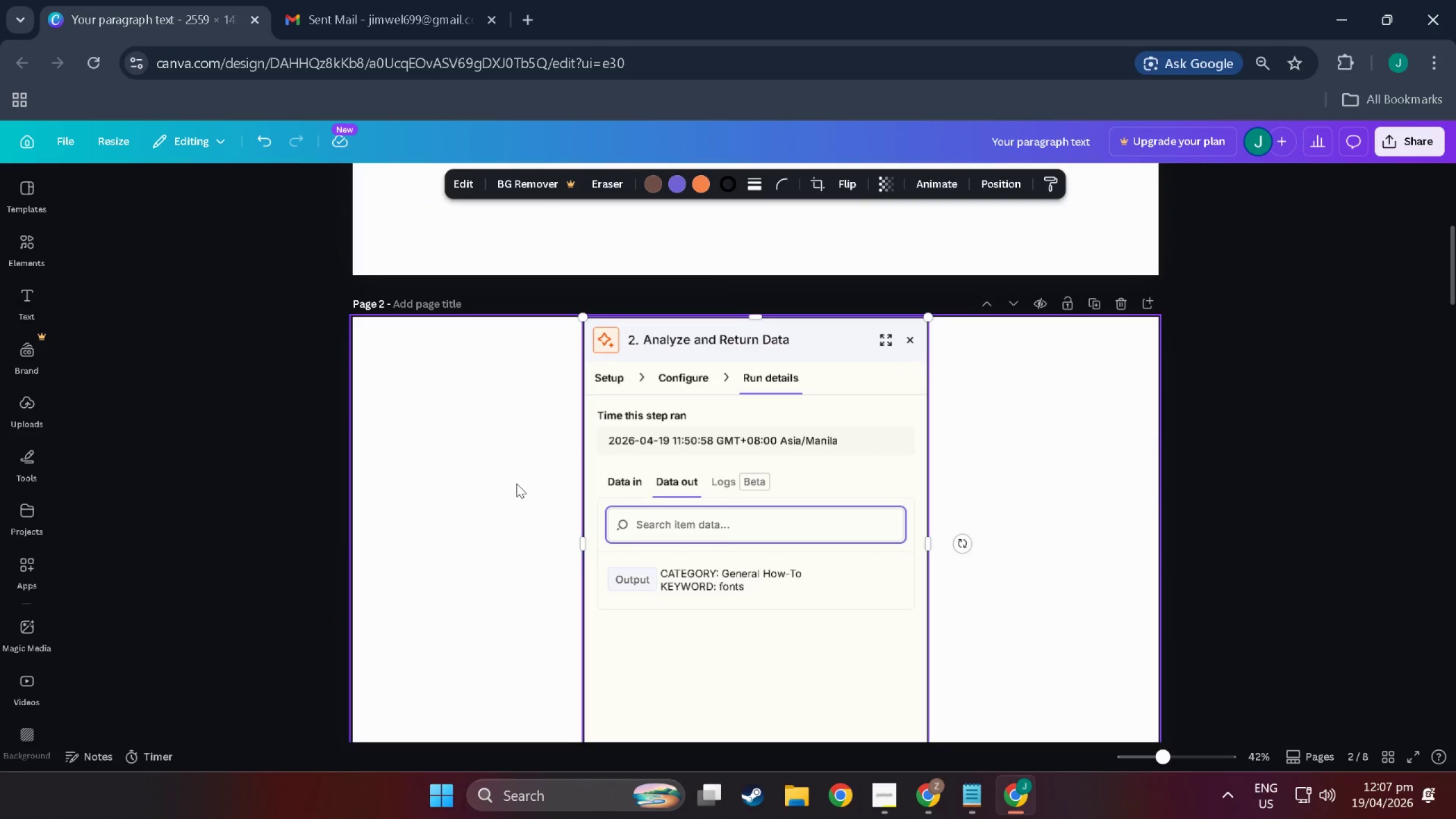 
left_click([516, 483])
 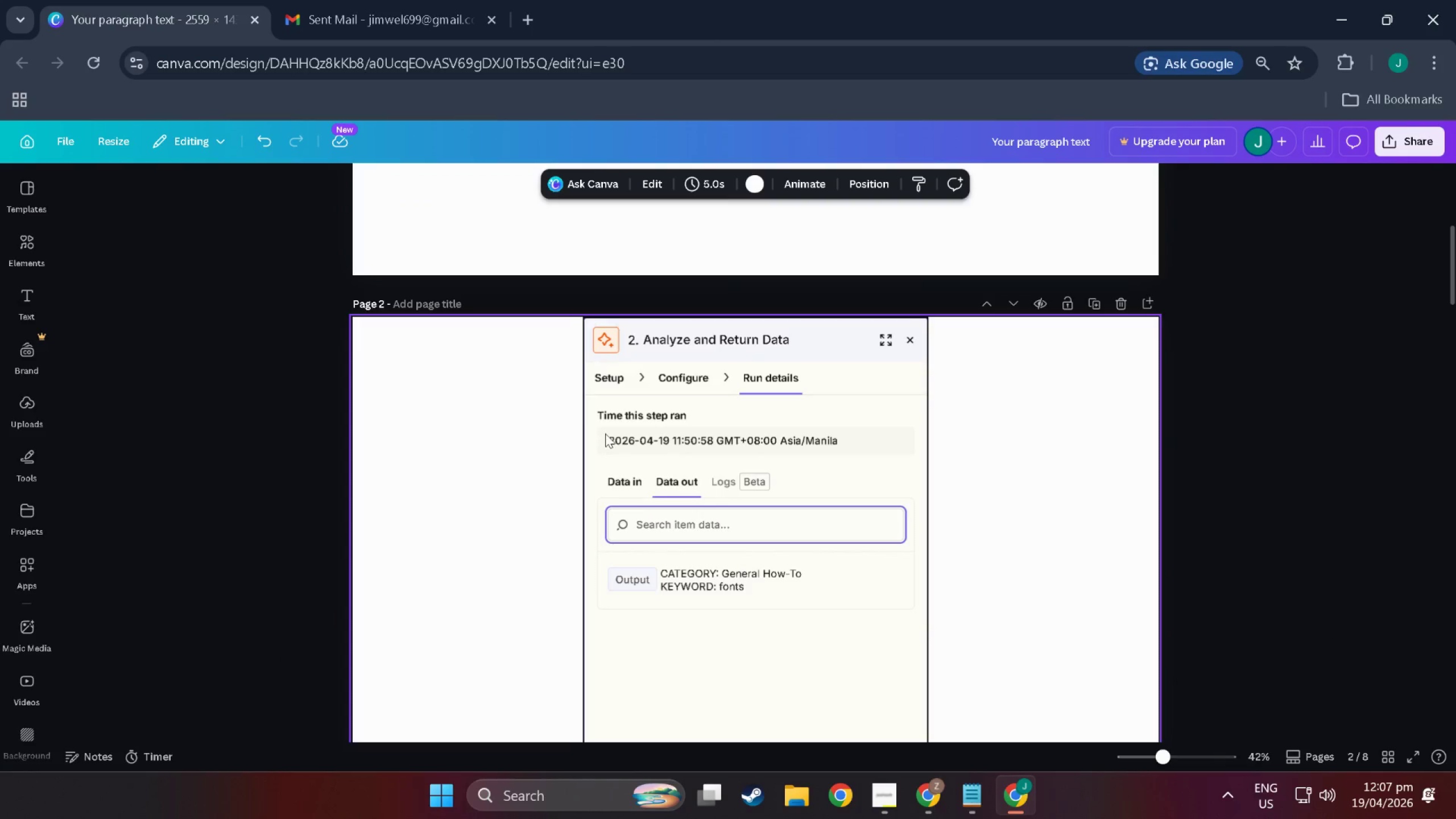 
left_click_drag(start_coordinate=[661, 431], to_coordinate=[785, 433])
 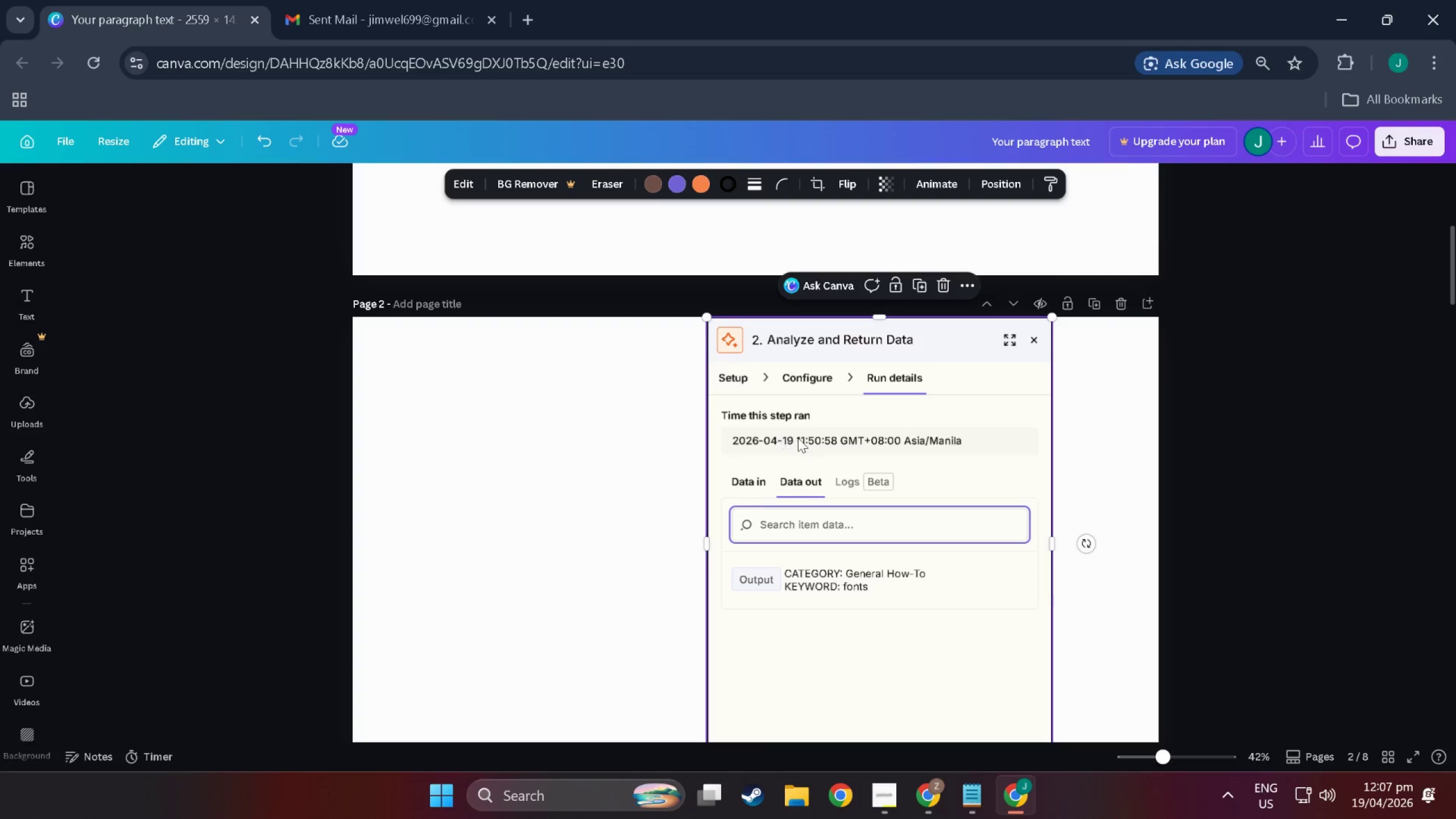 
left_click_drag(start_coordinate=[798, 437], to_coordinate=[728, 437])
 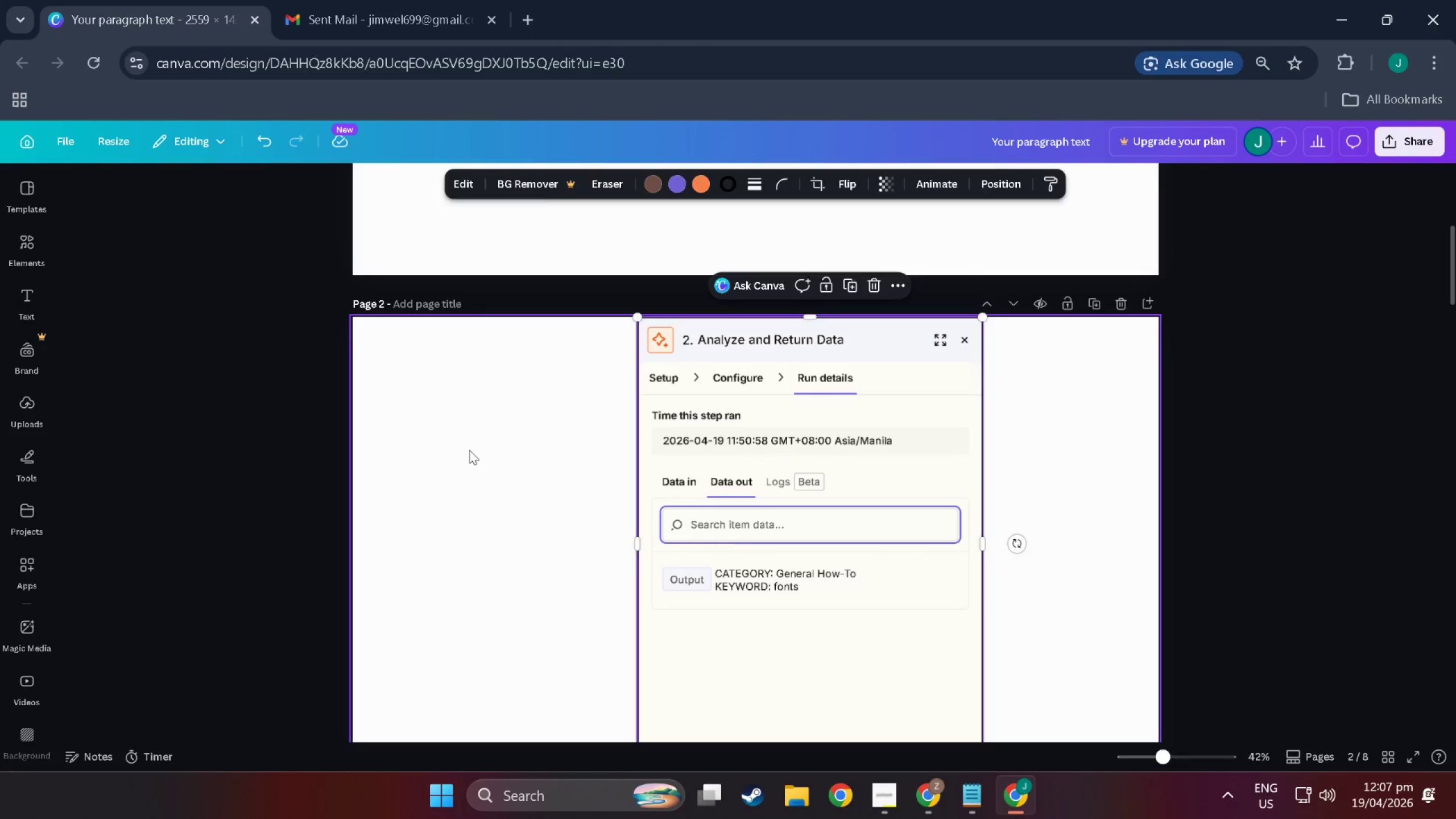 
left_click([469, 450])
 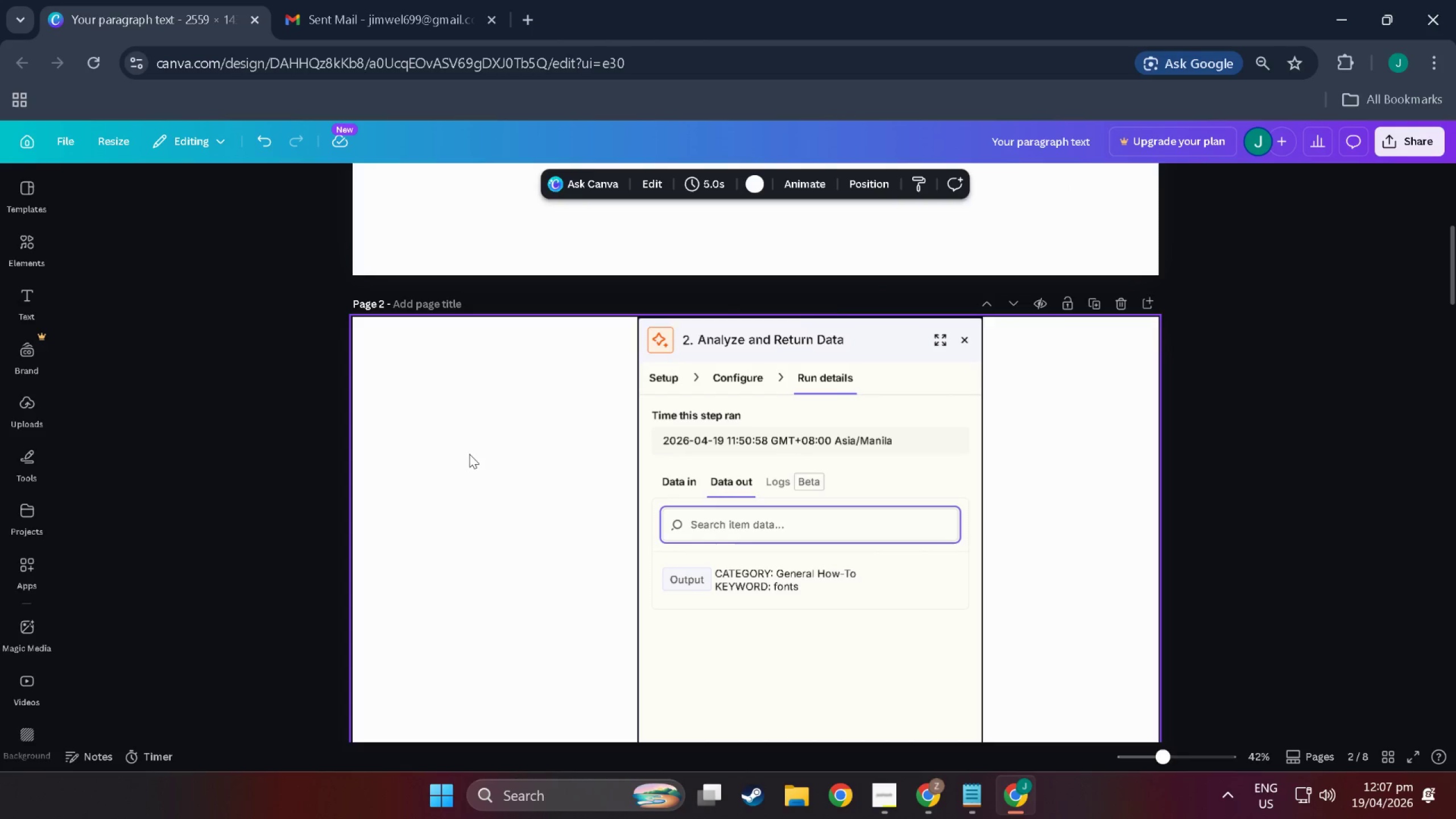 
key(Control+V)
 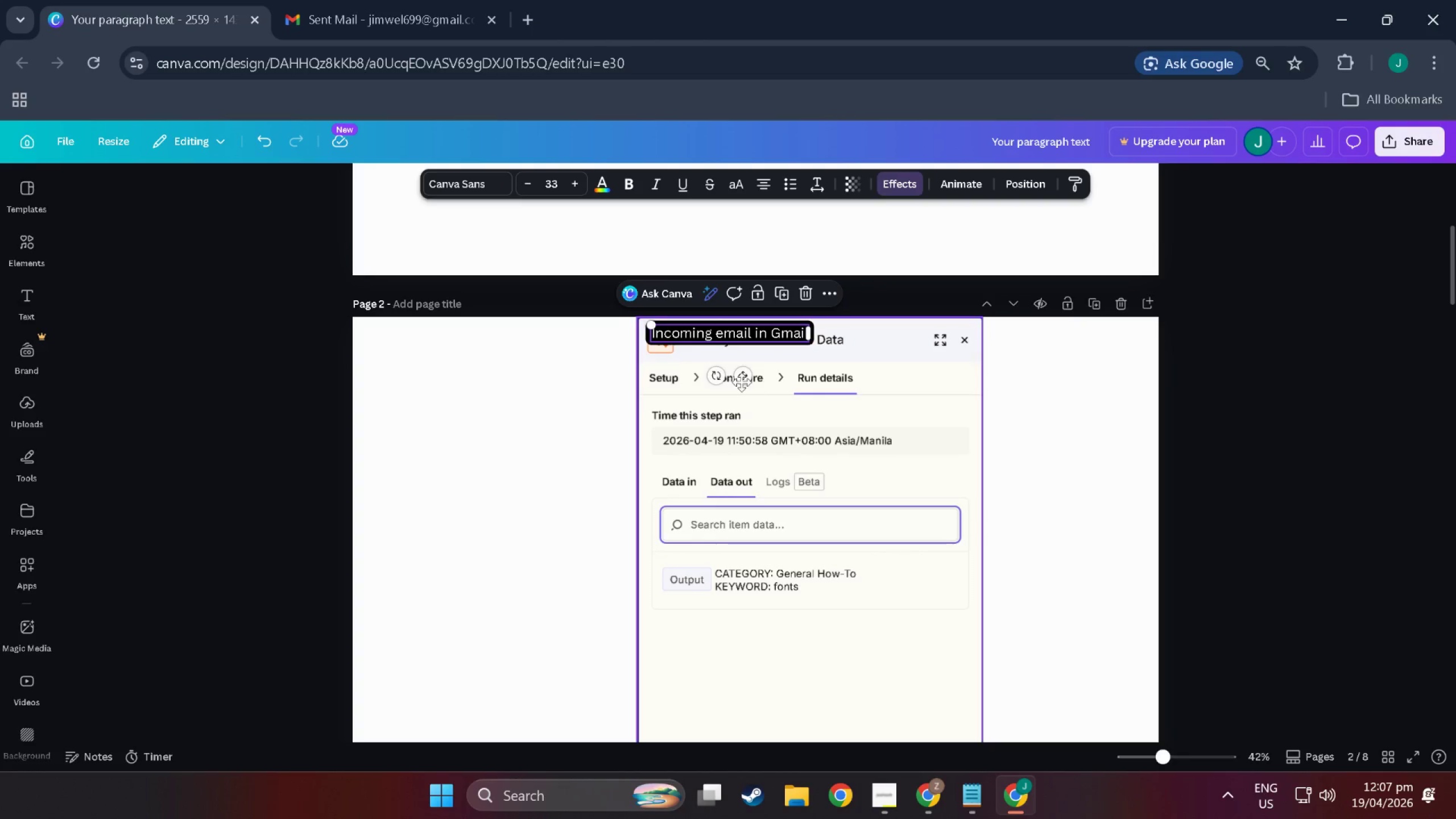 
left_click_drag(start_coordinate=[748, 376], to_coordinate=[479, 565])
 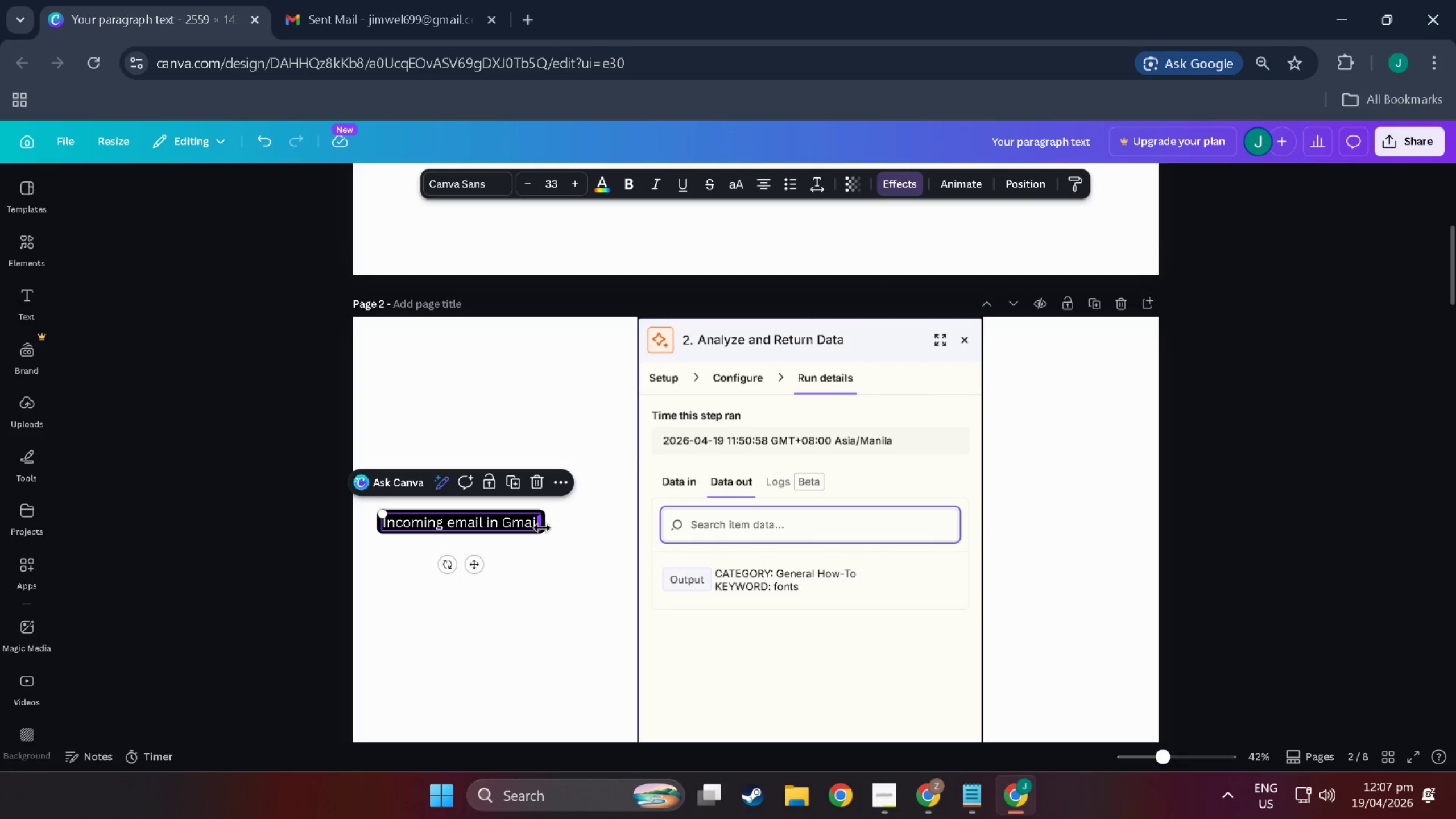 
left_click([542, 528])
 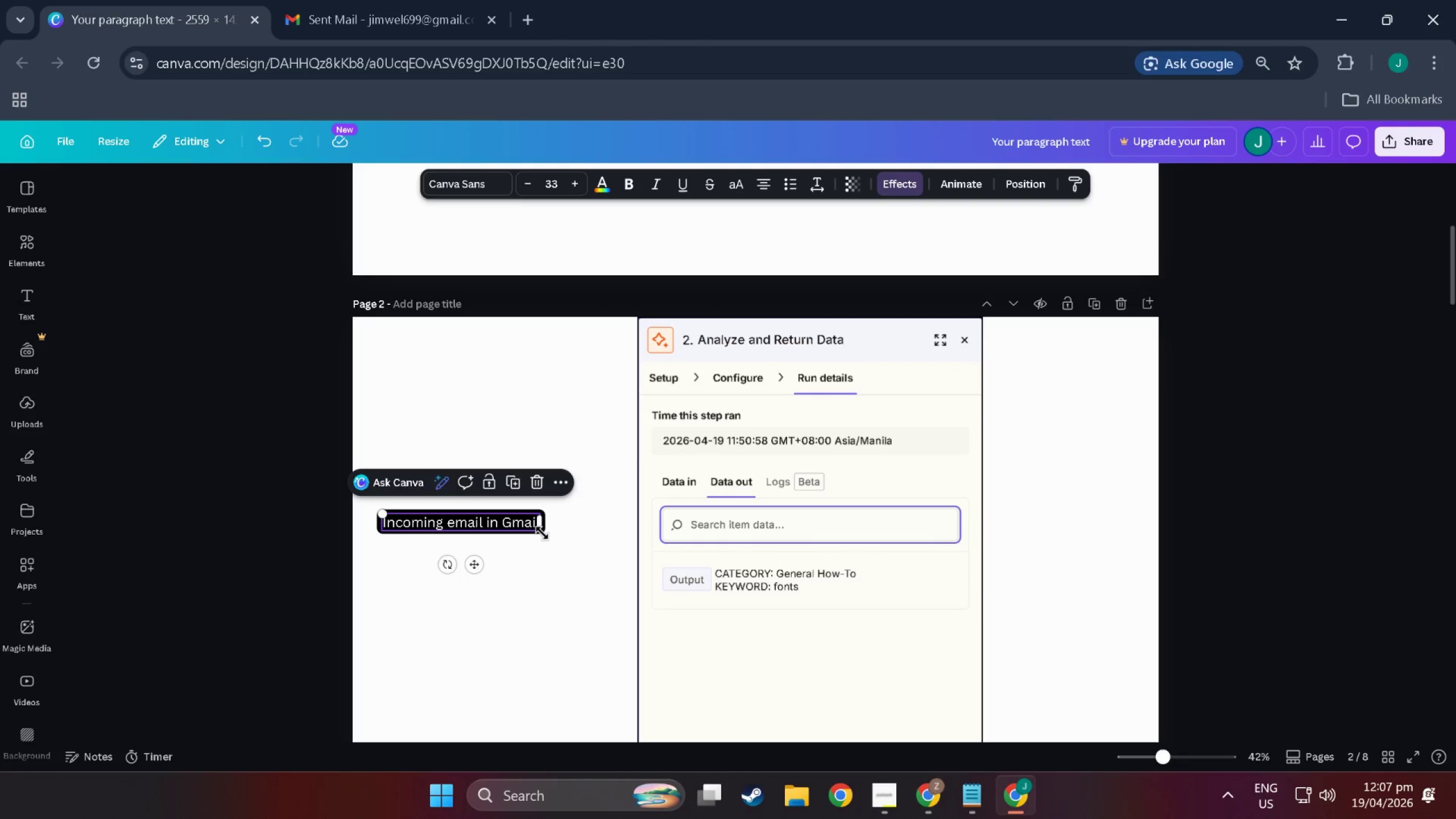 
left_click_drag(start_coordinate=[542, 533], to_coordinate=[616, 563])
 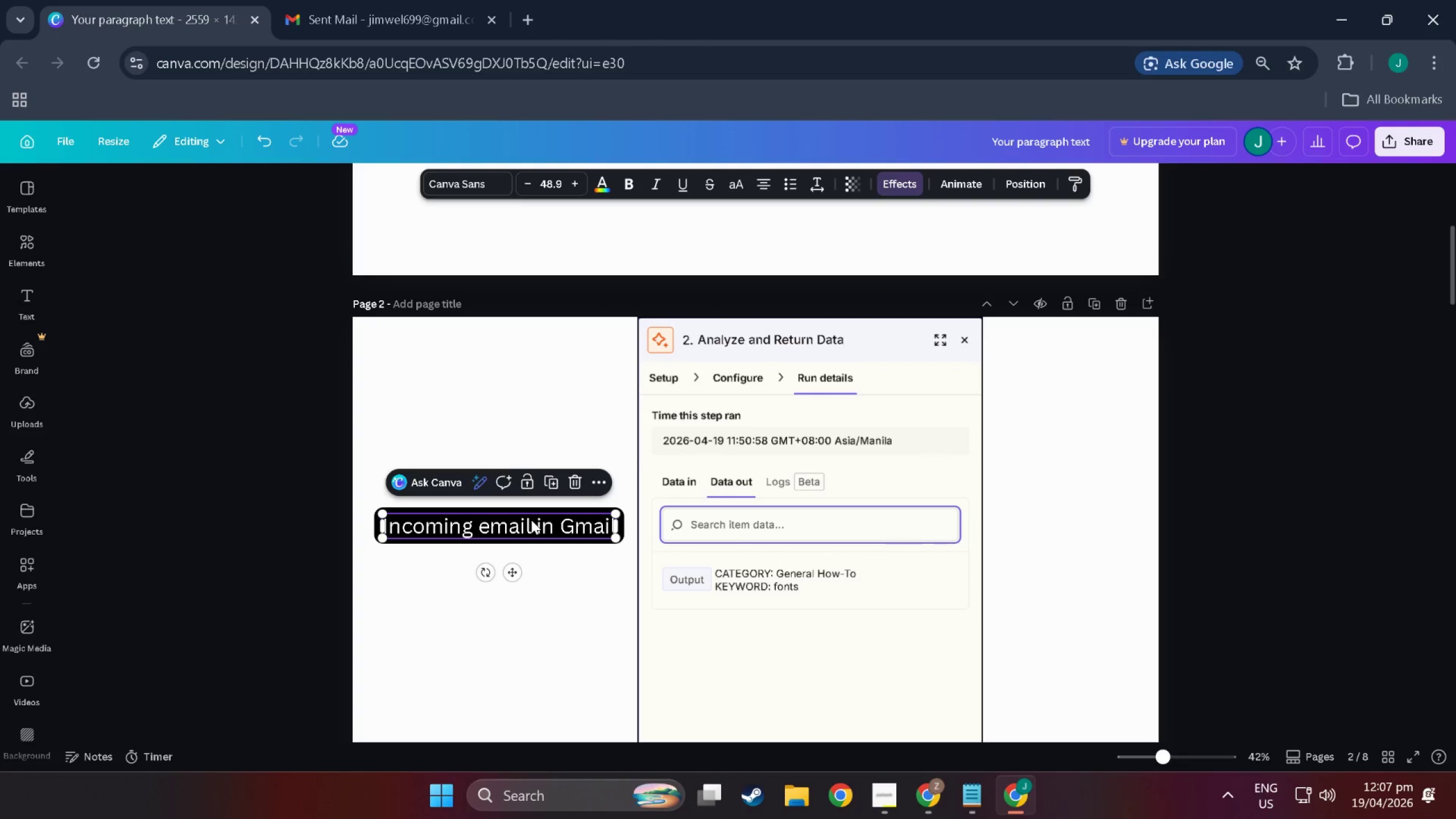 
double_click([531, 520])
 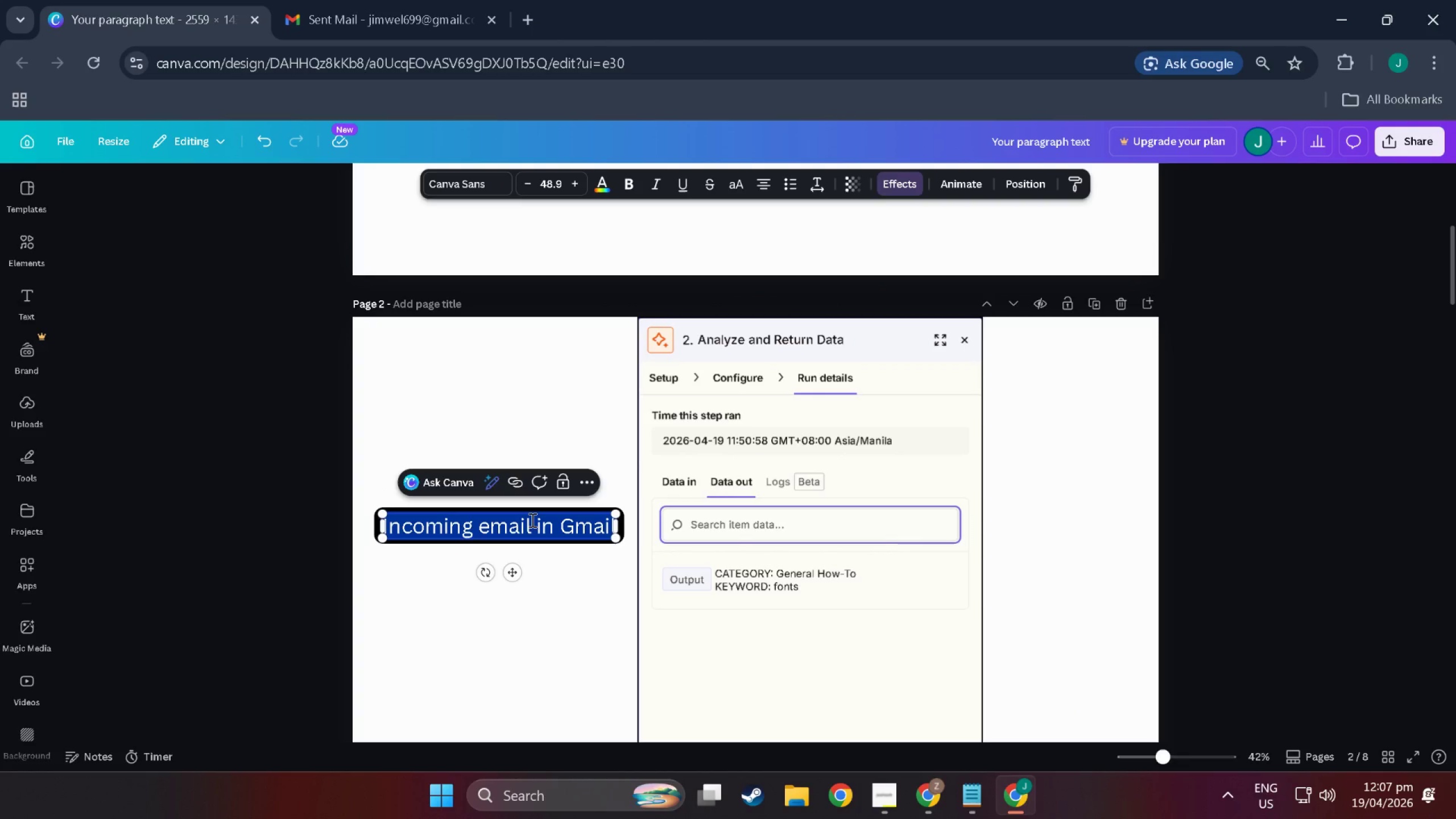 
triple_click([531, 520])
 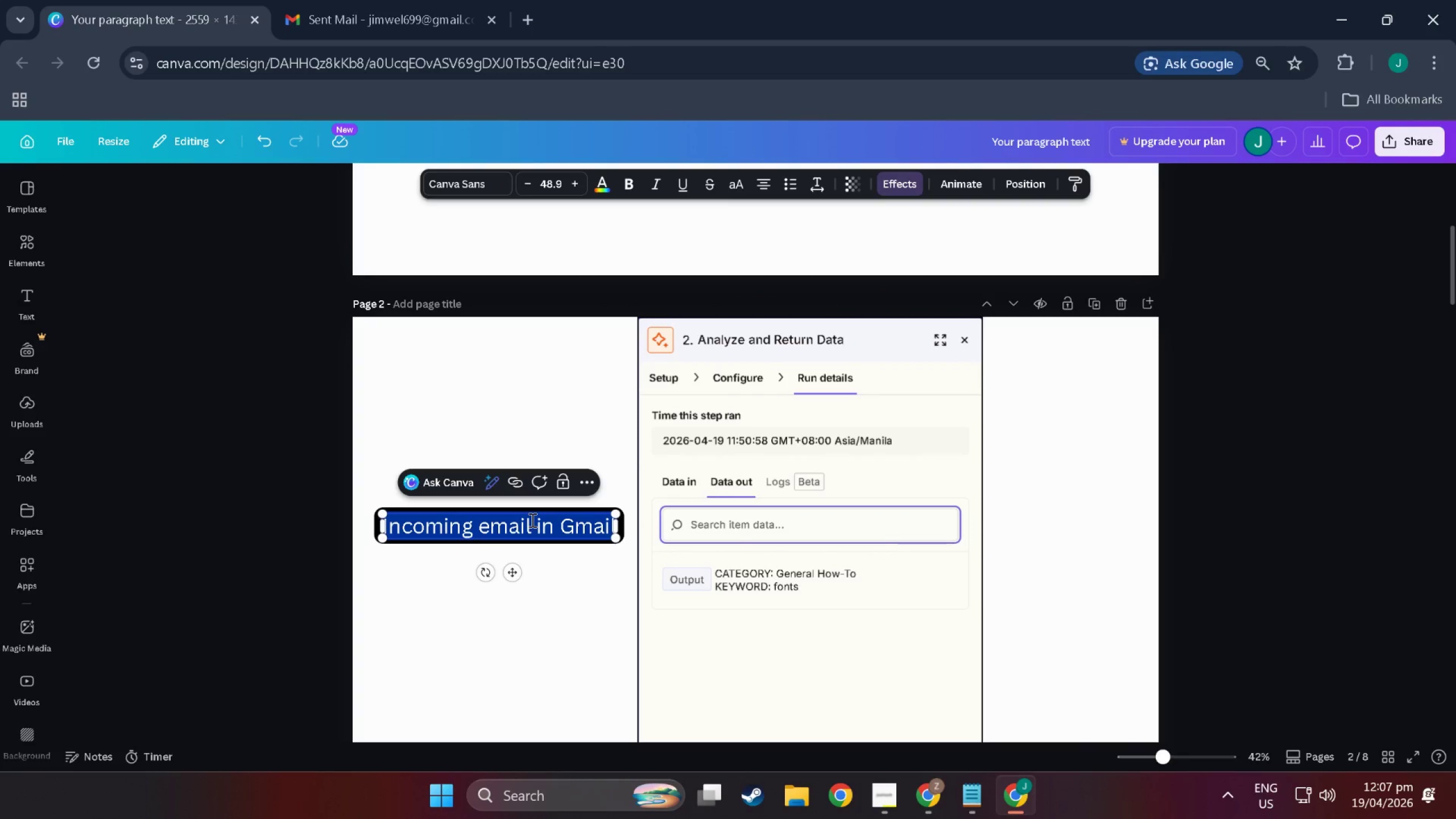 
type(Output showing)
 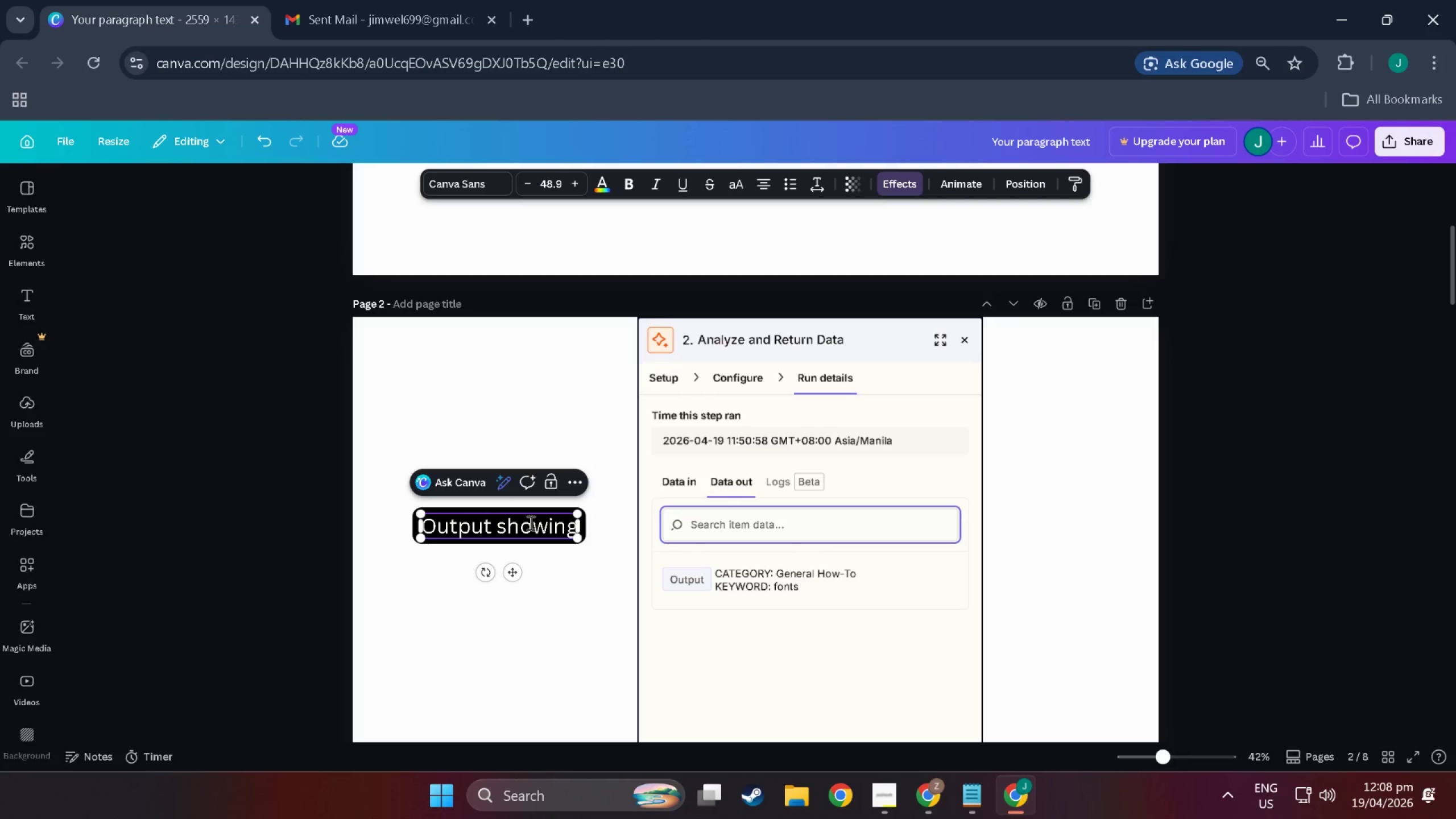 
wait(14.45)
 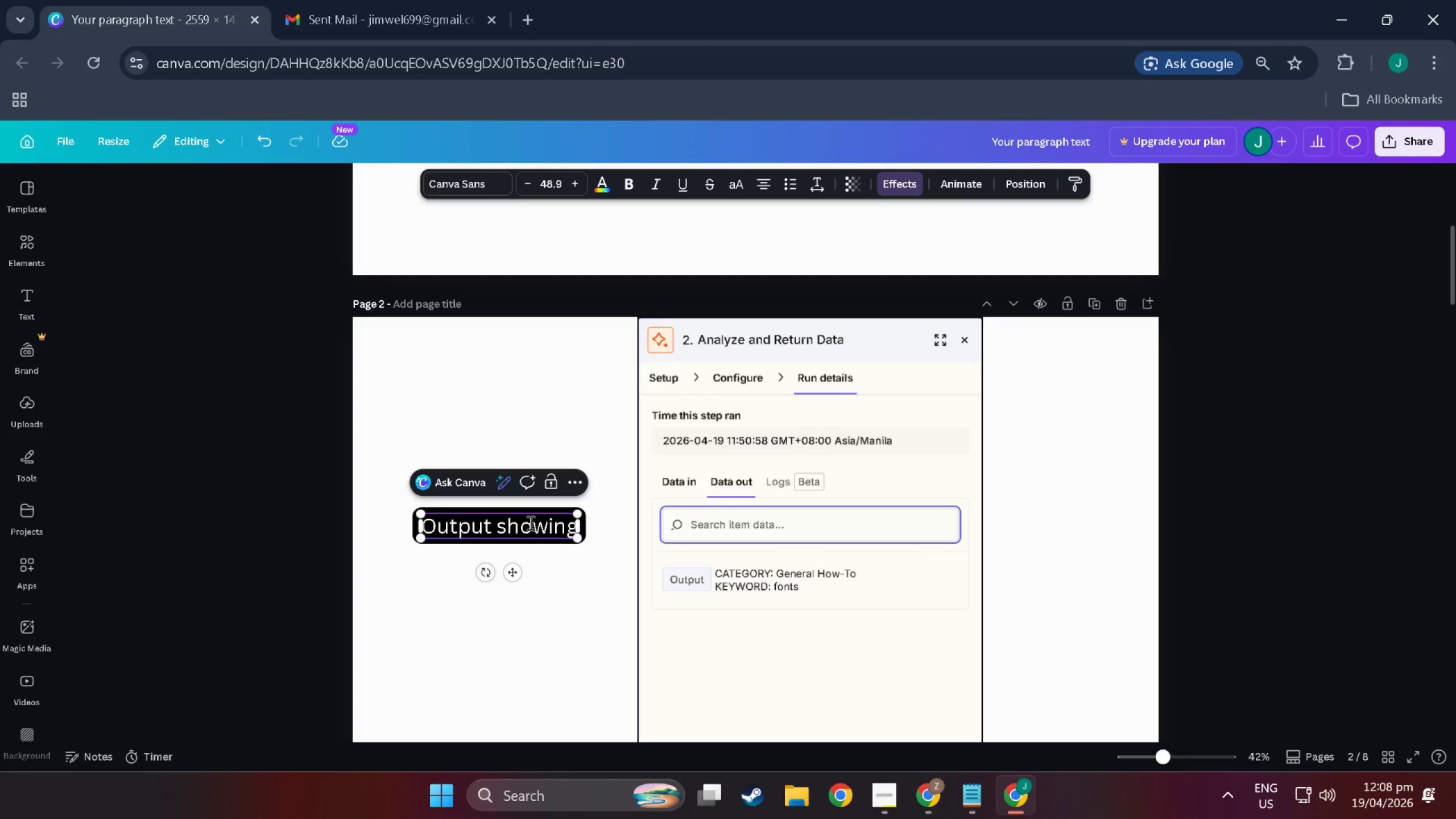 
type(C)
key(Backspace)
type( Categor)
key(Backspace)
key(Backspace)
key(Backspace)
key(Backspace)
key(Backspace)
key(Backspace)
type(ATEGORY & KEYWORD)
 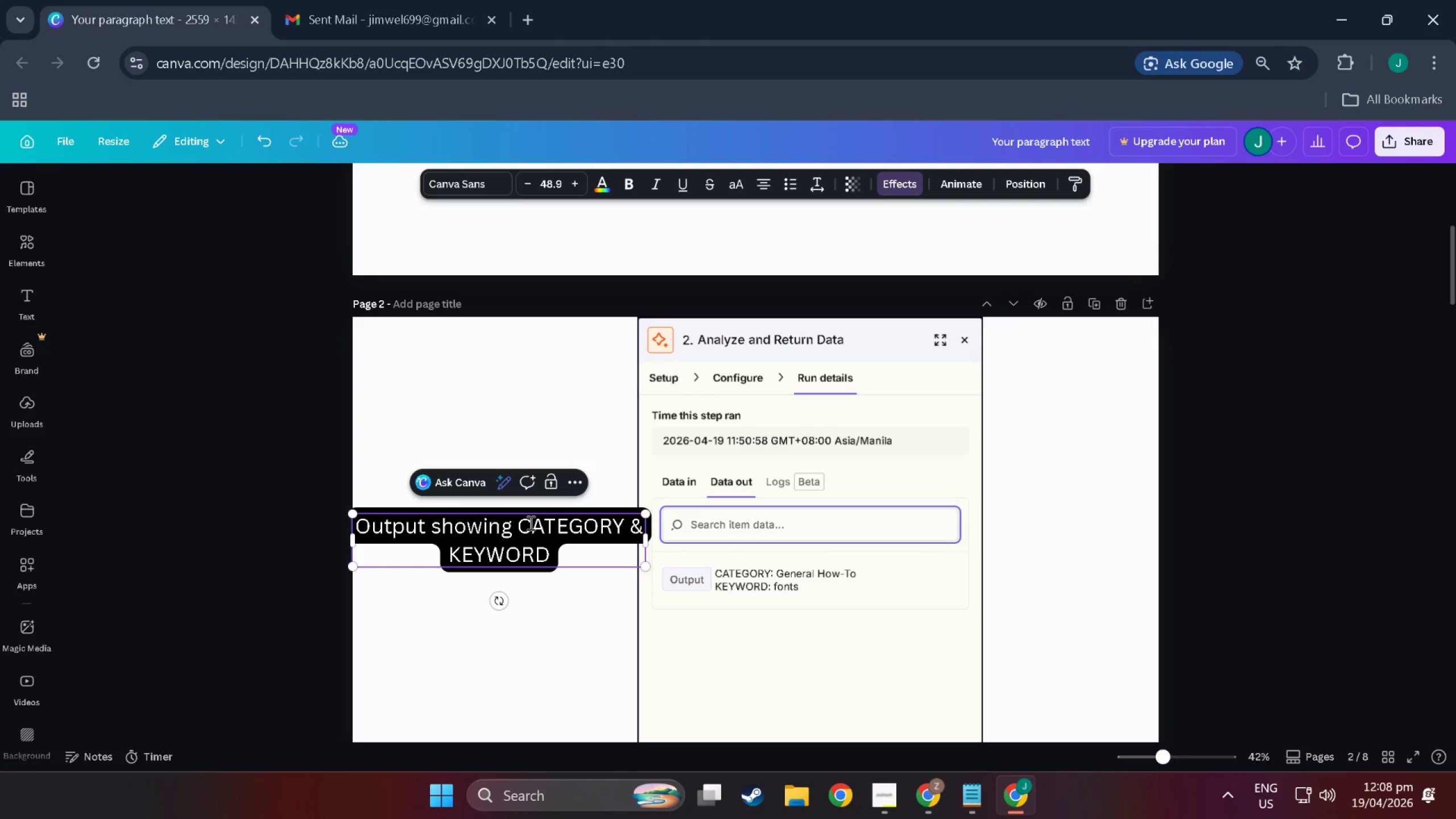 
left_click([495, 644])
 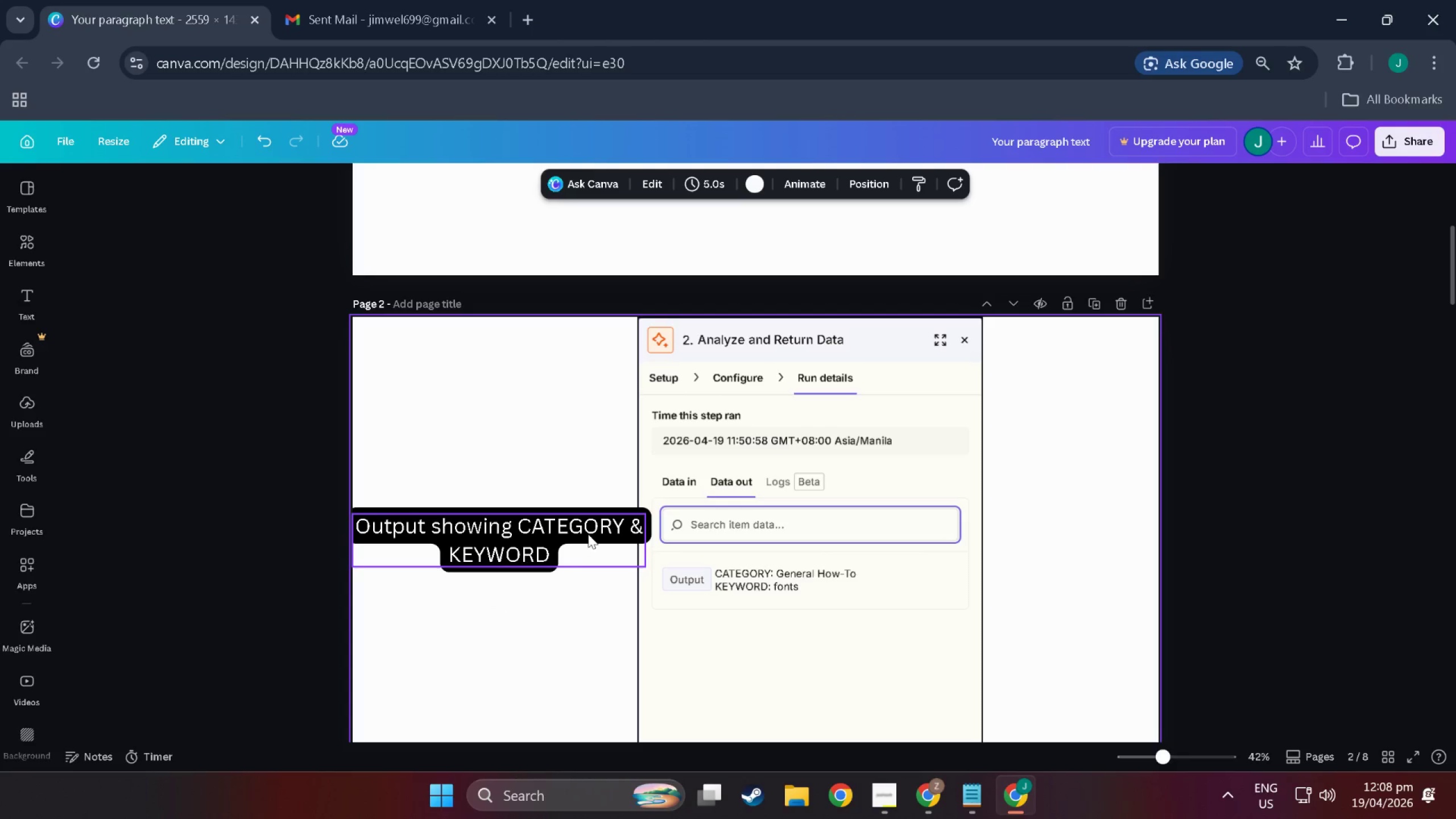 
left_click([588, 534])
 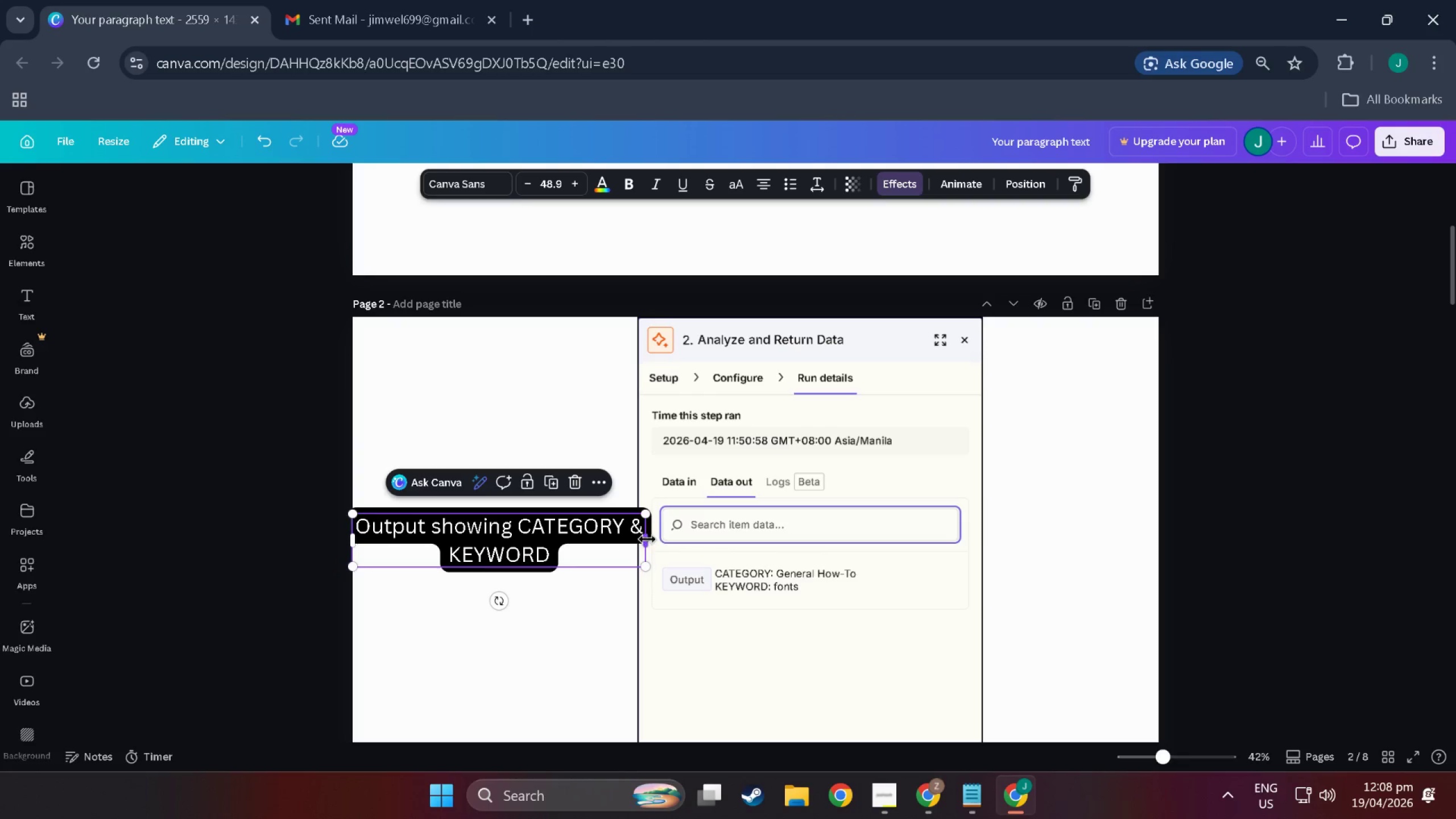 
left_click_drag(start_coordinate=[647, 539], to_coordinate=[605, 540])
 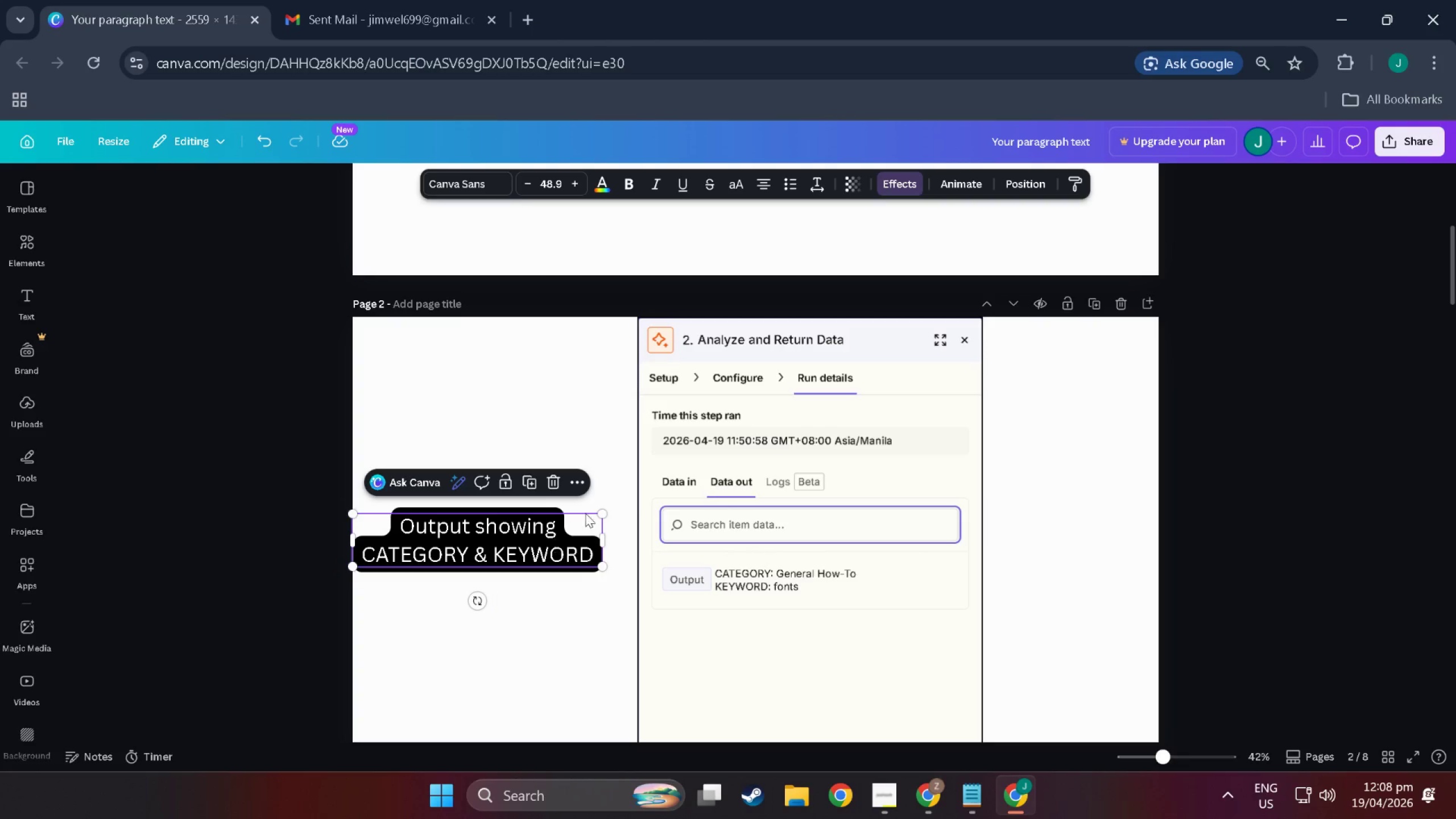 
left_click([626, 494])
 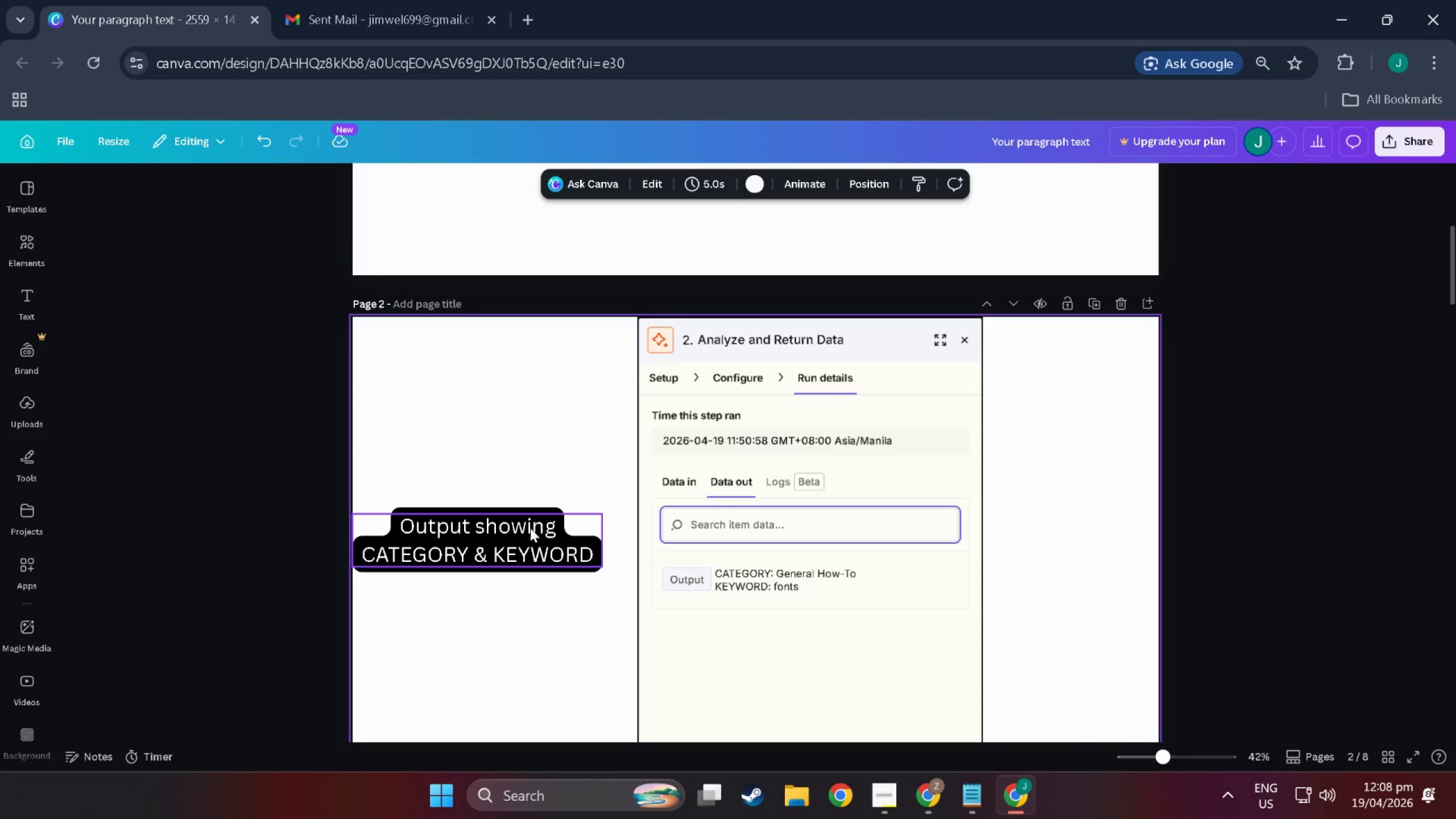 
left_click_drag(start_coordinate=[527, 531], to_coordinate=[540, 532])
 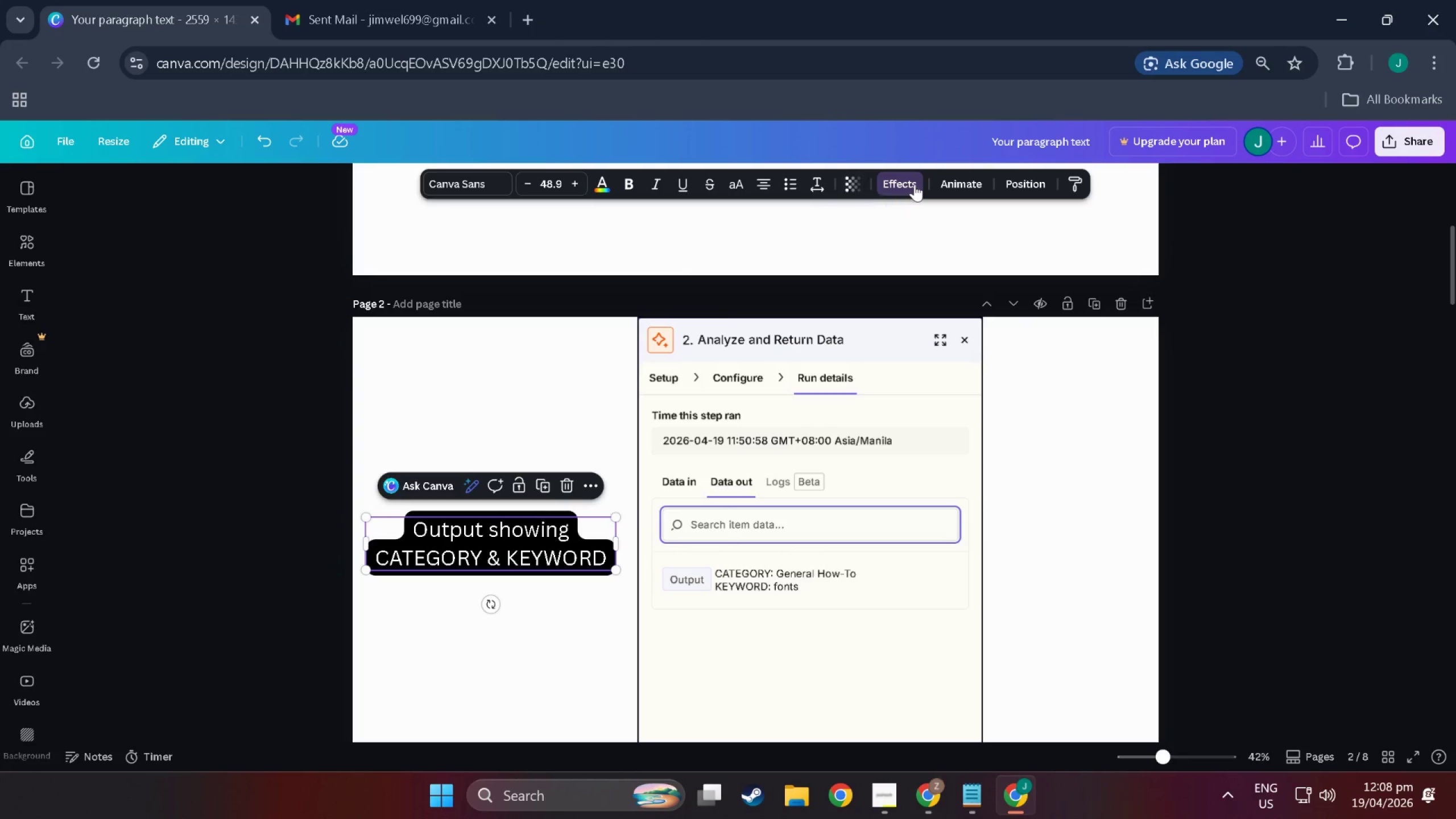 
left_click([914, 184])
 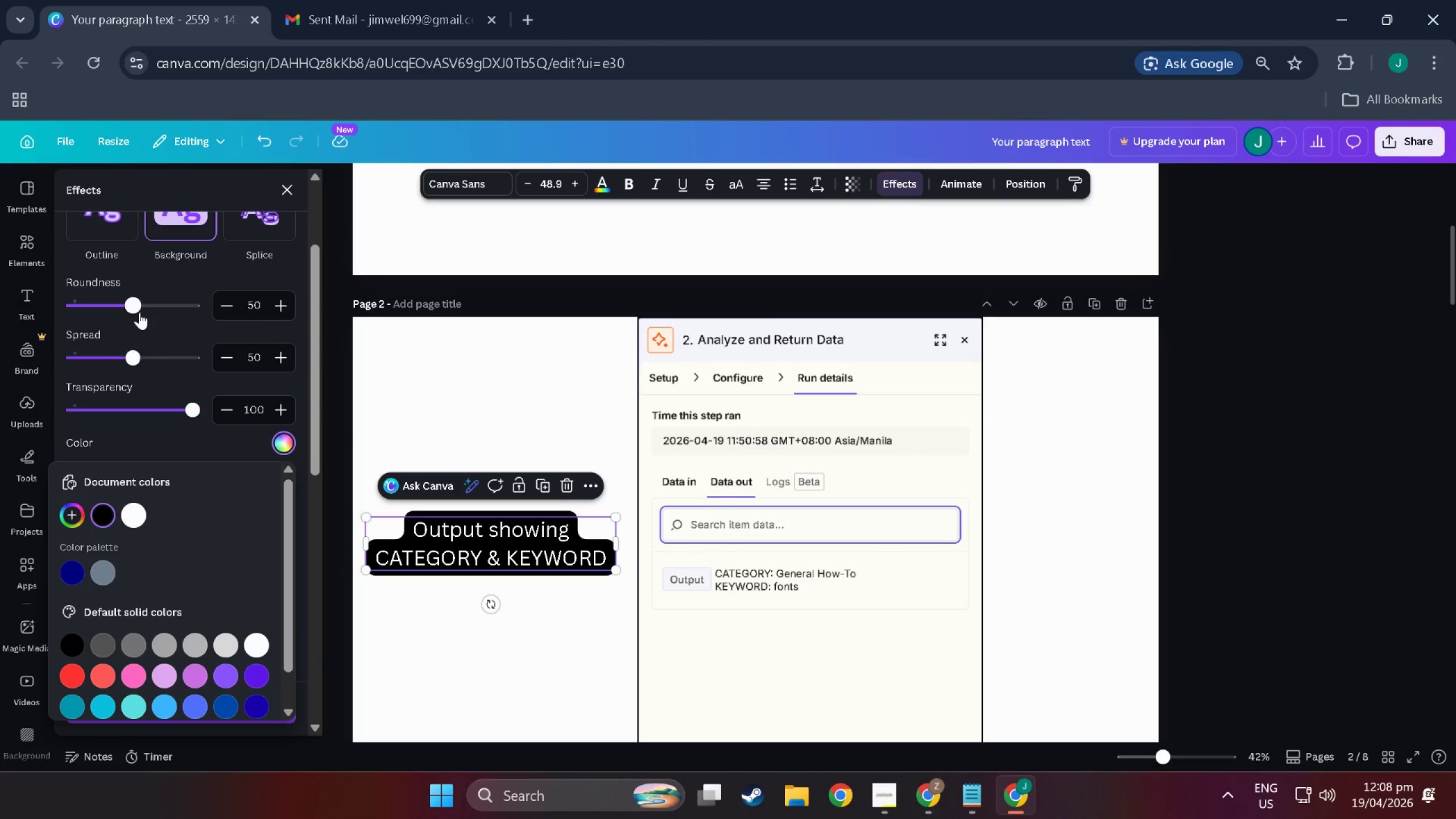 
left_click_drag(start_coordinate=[139, 306], to_coordinate=[136, 309])
 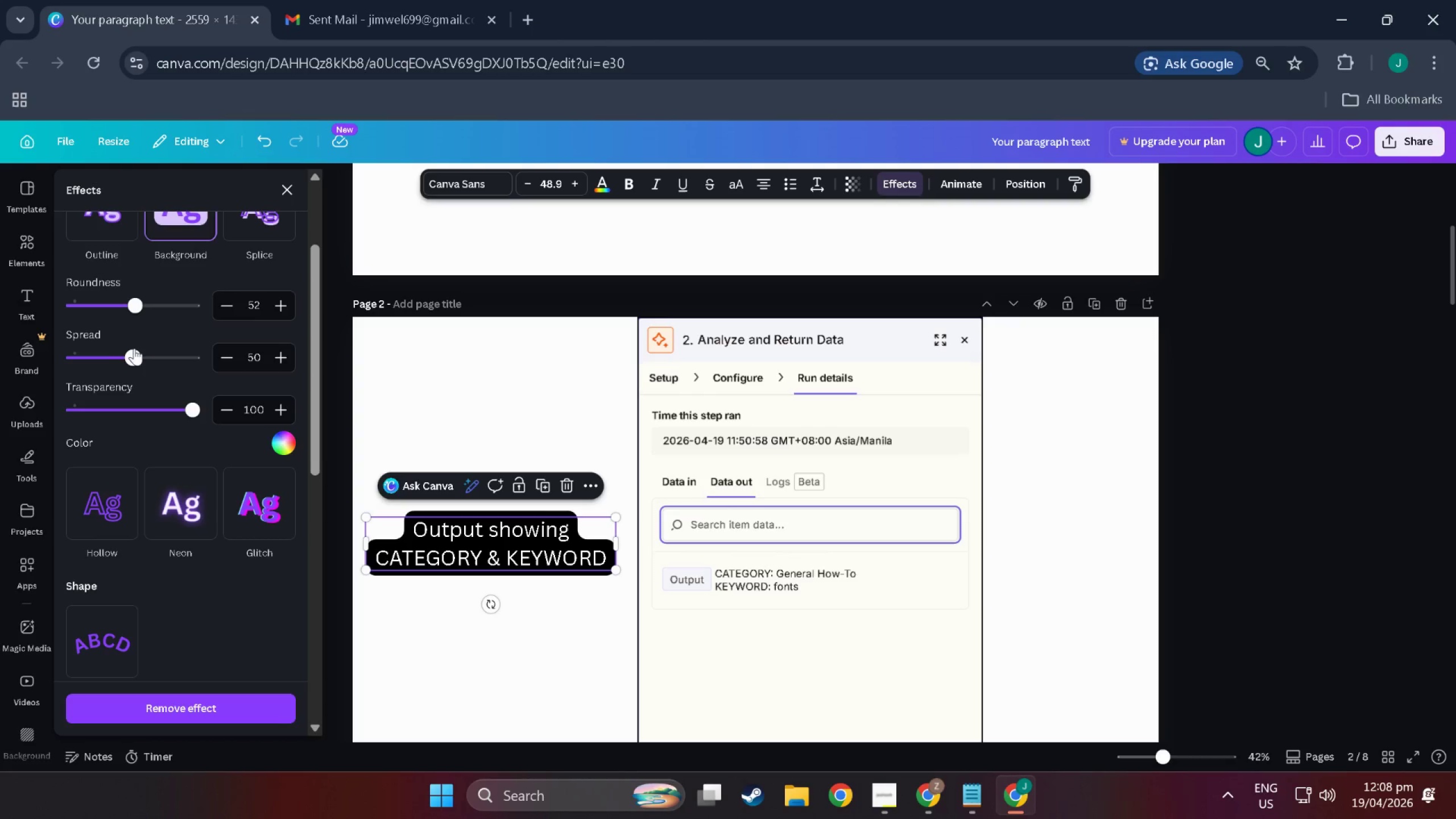 
left_click_drag(start_coordinate=[134, 350], to_coordinate=[211, 354])
 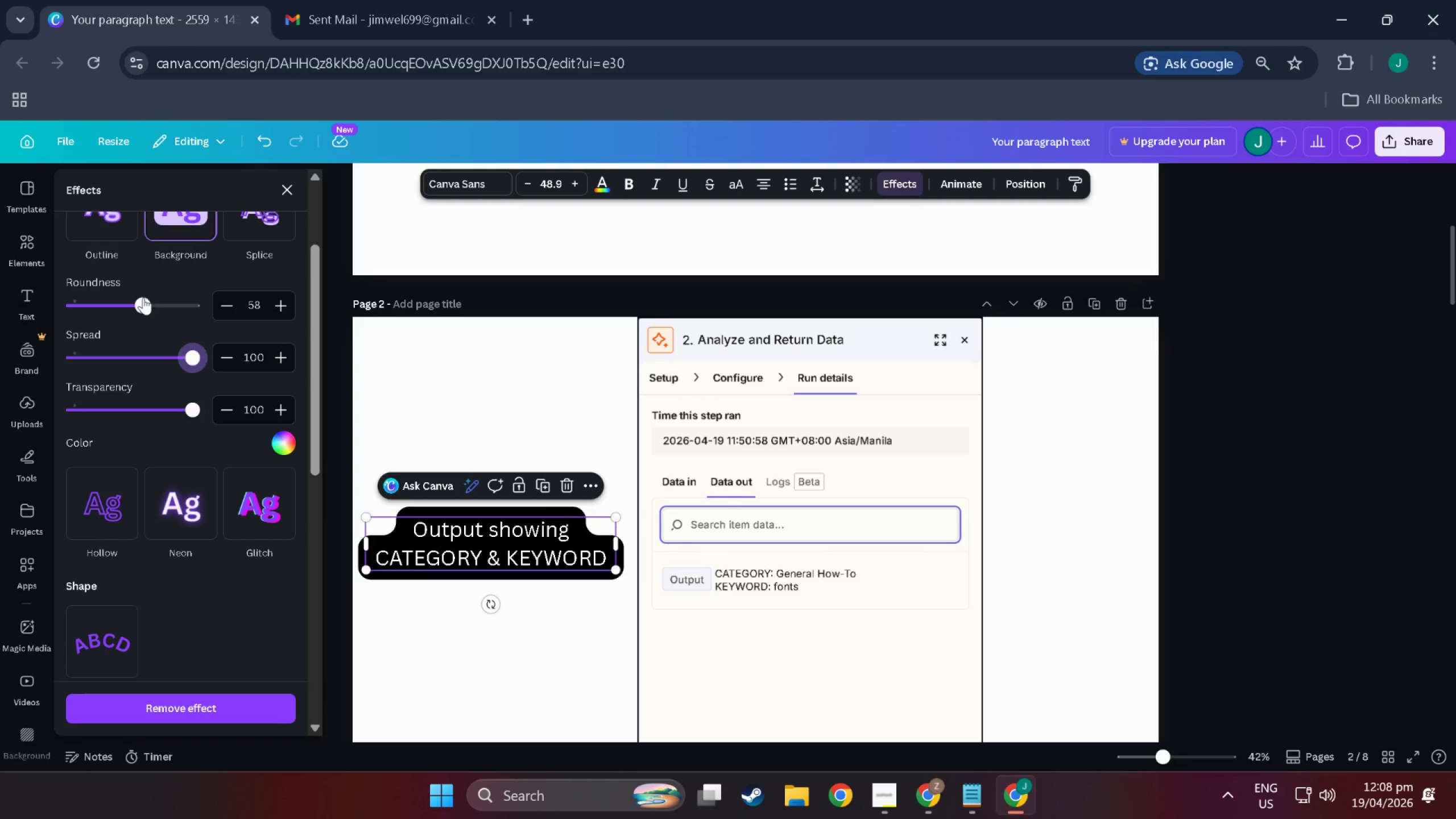 
left_click_drag(start_coordinate=[143, 297], to_coordinate=[133, 317])
 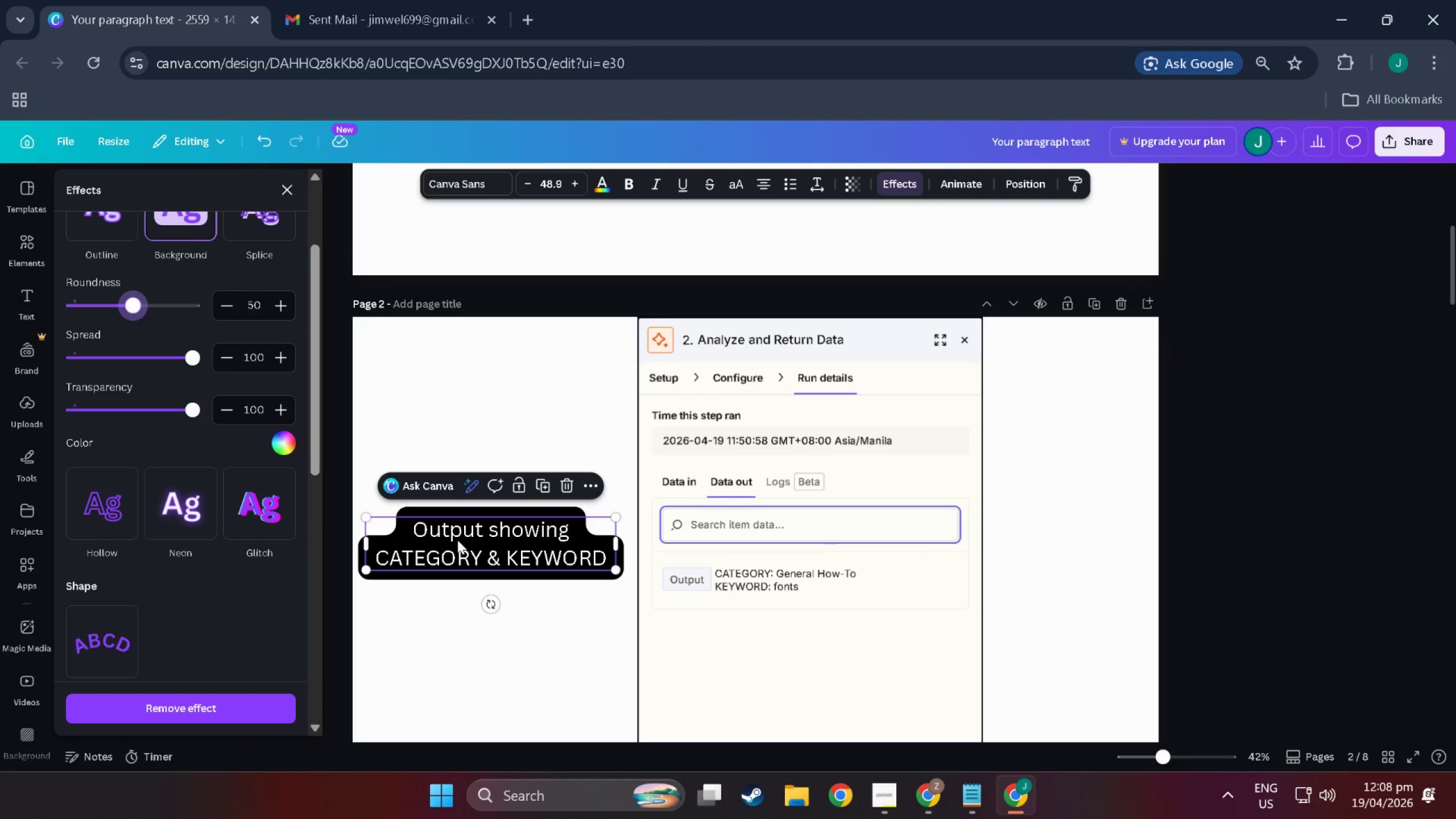 
double_click([457, 540])
 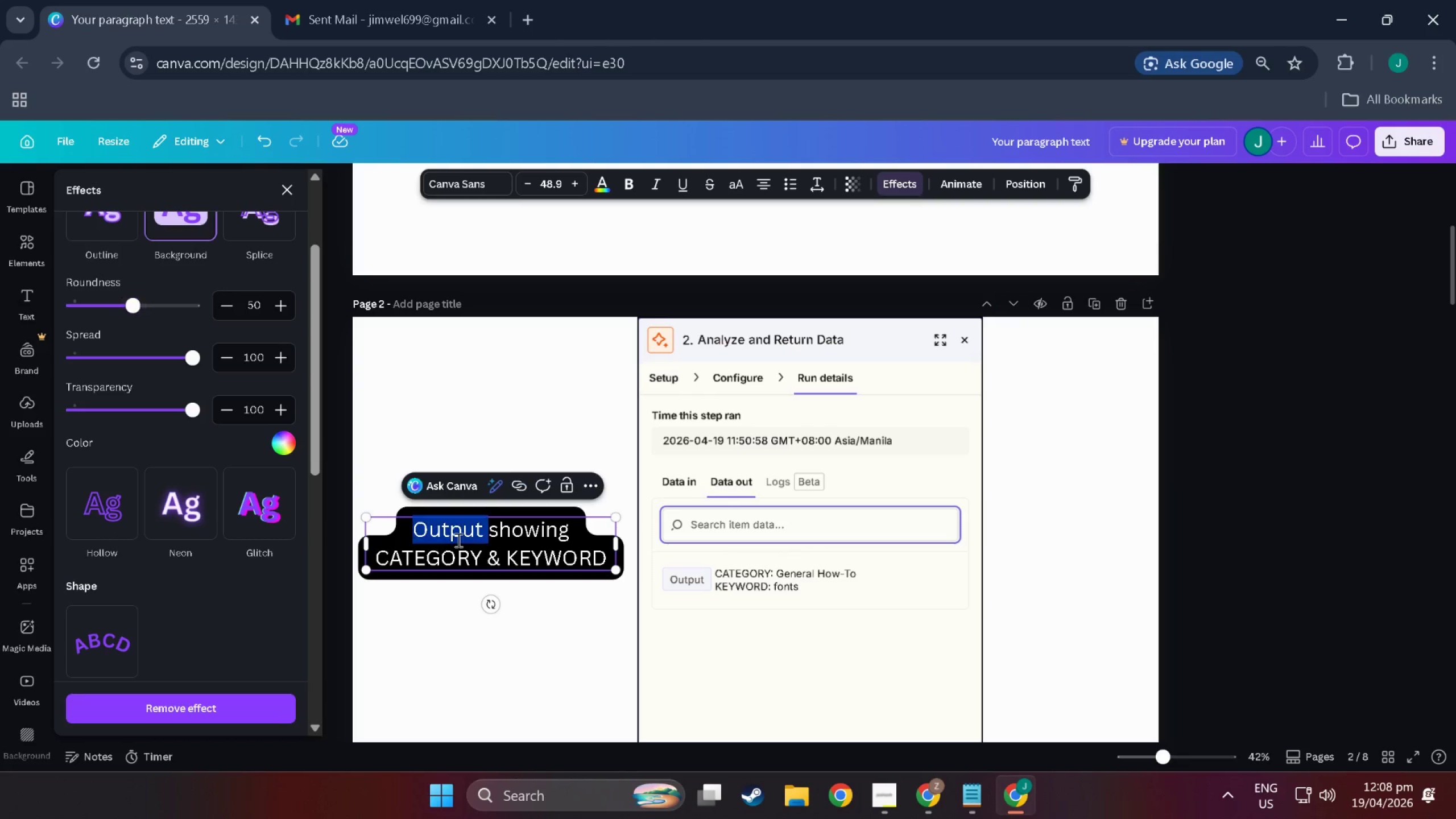 
triple_click([457, 540])
 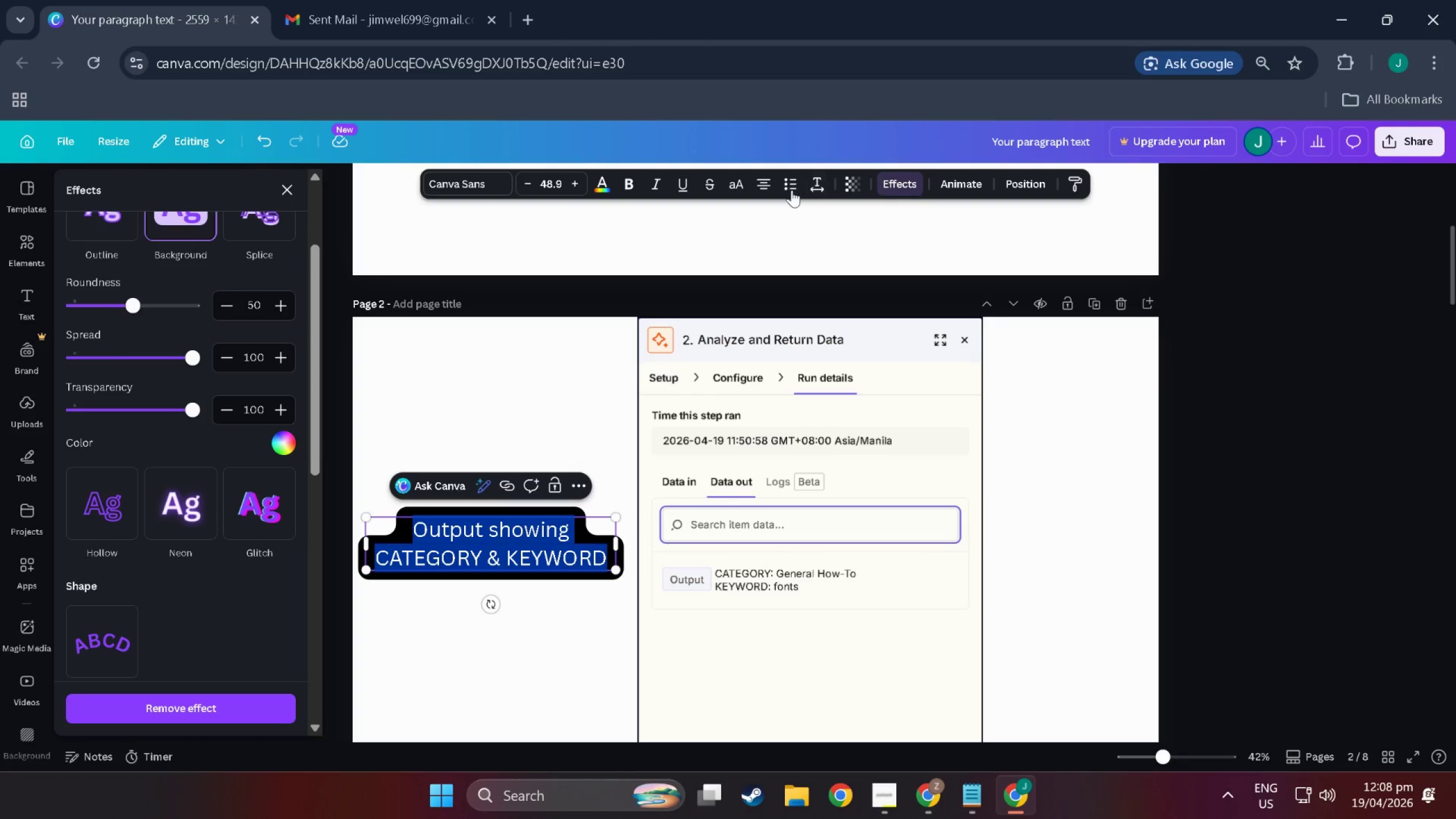 
left_click([577, 523])
 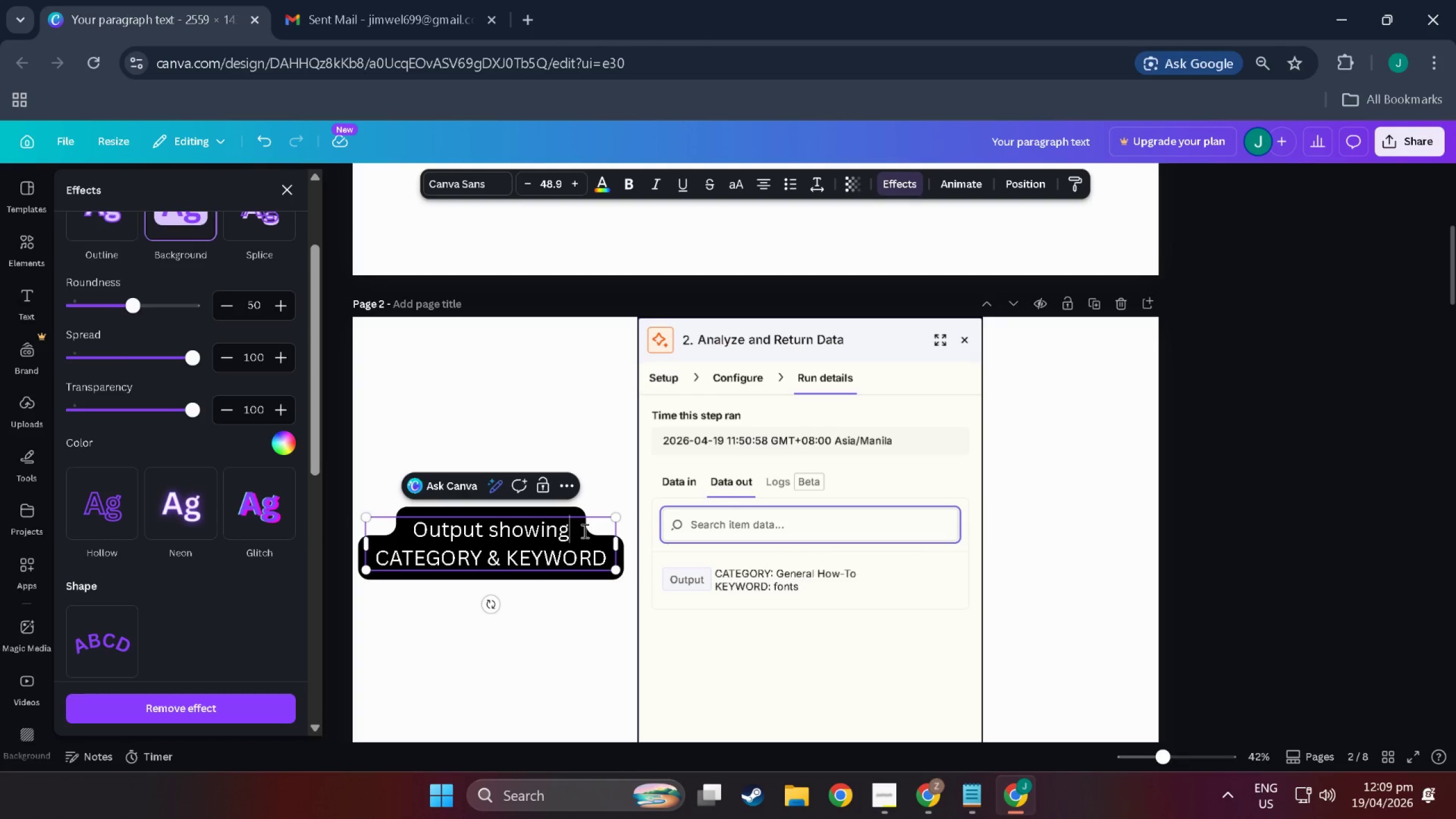 
key(Space)
 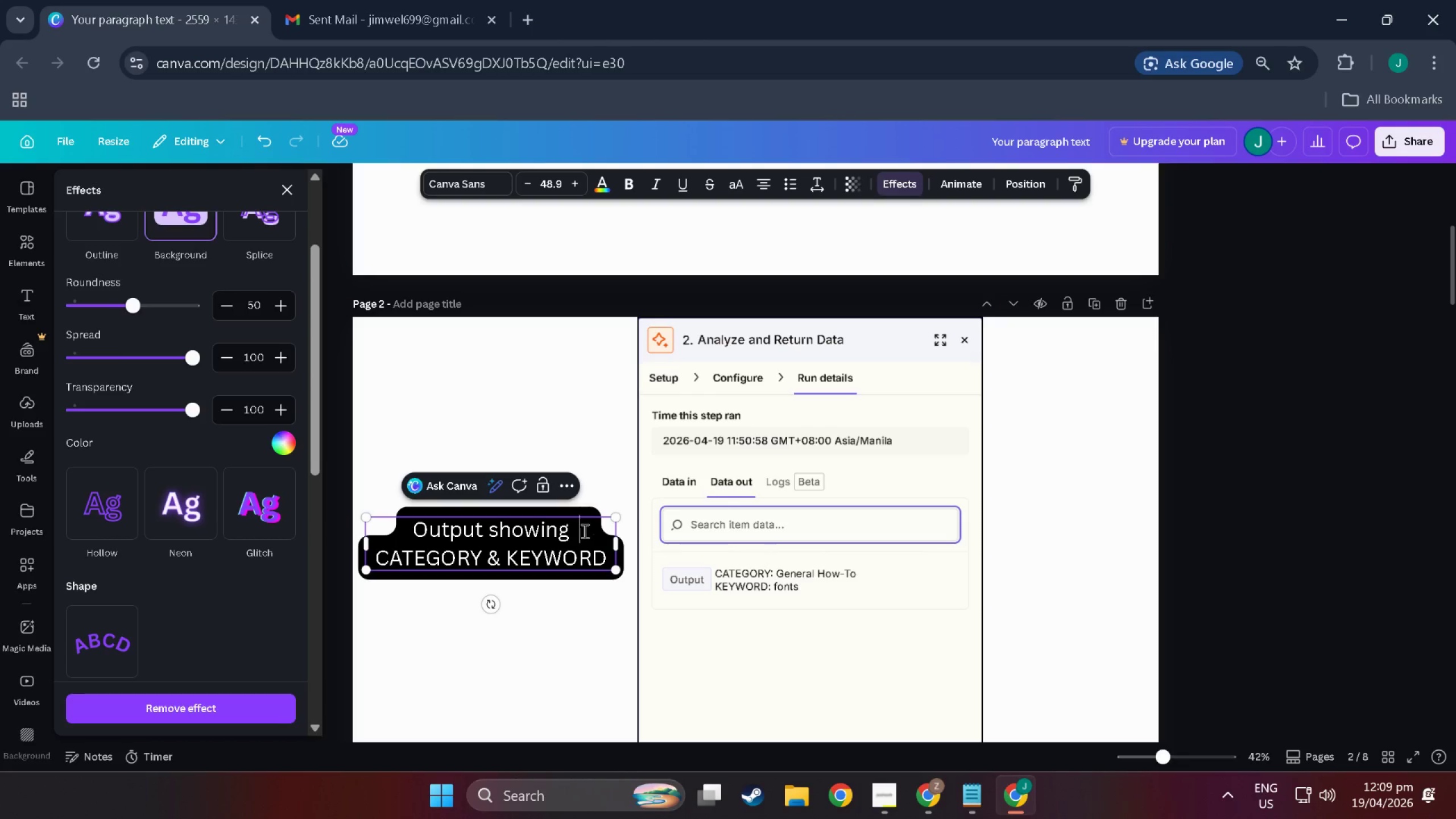 
key(Space)
 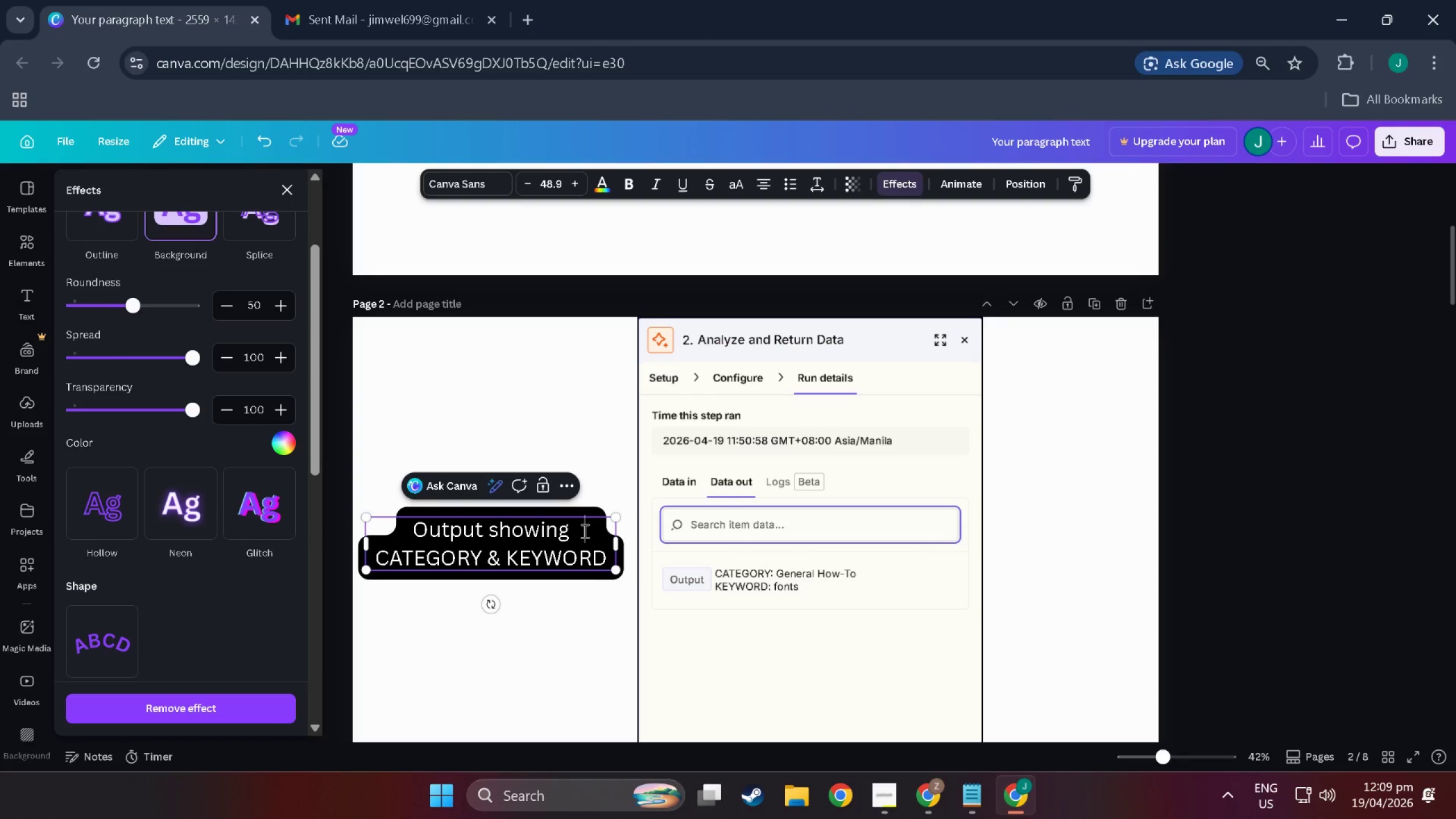 
key(Space)
 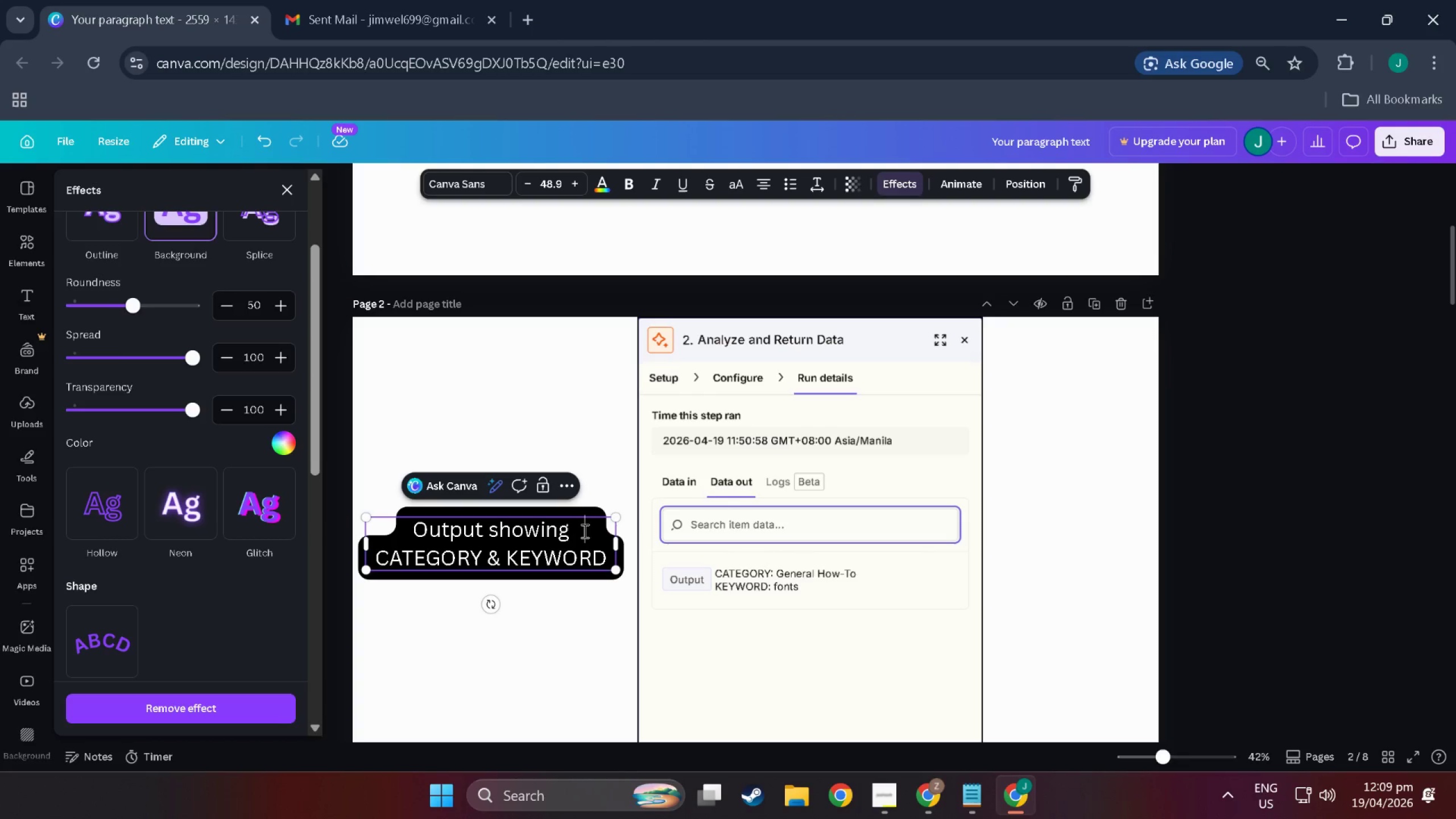 
key(Space)
 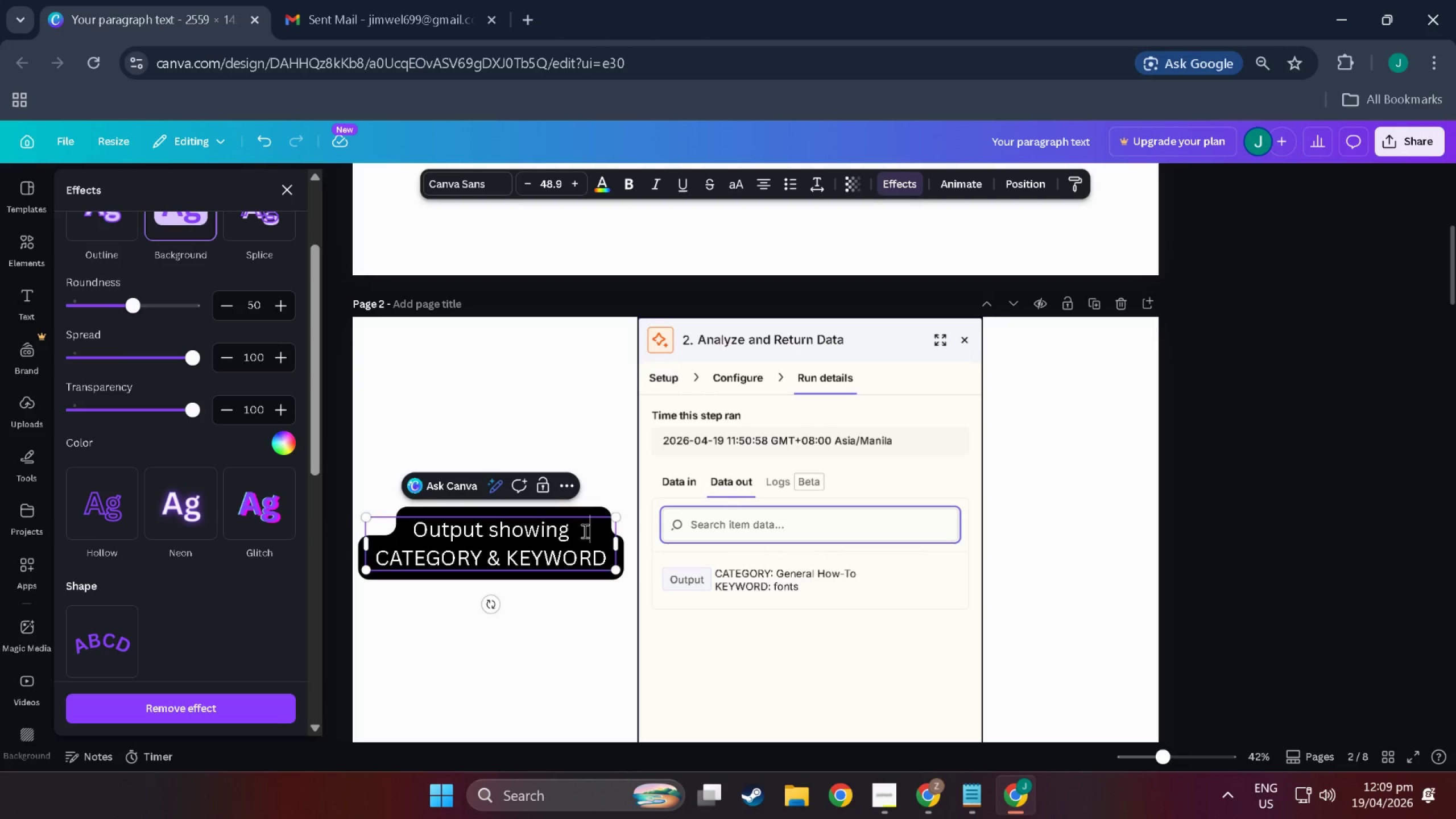 
key(Space)
 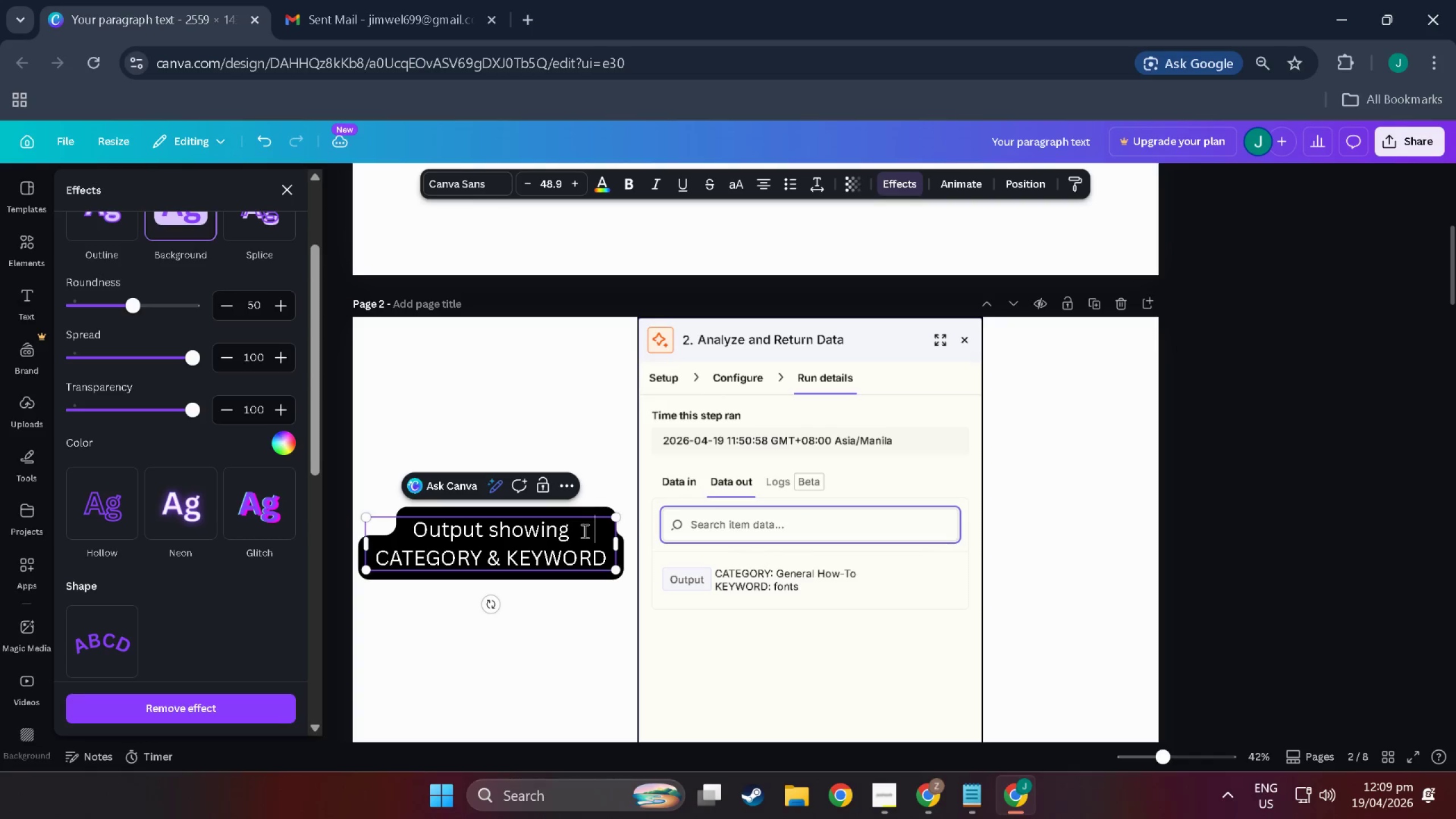 
key(Space)
 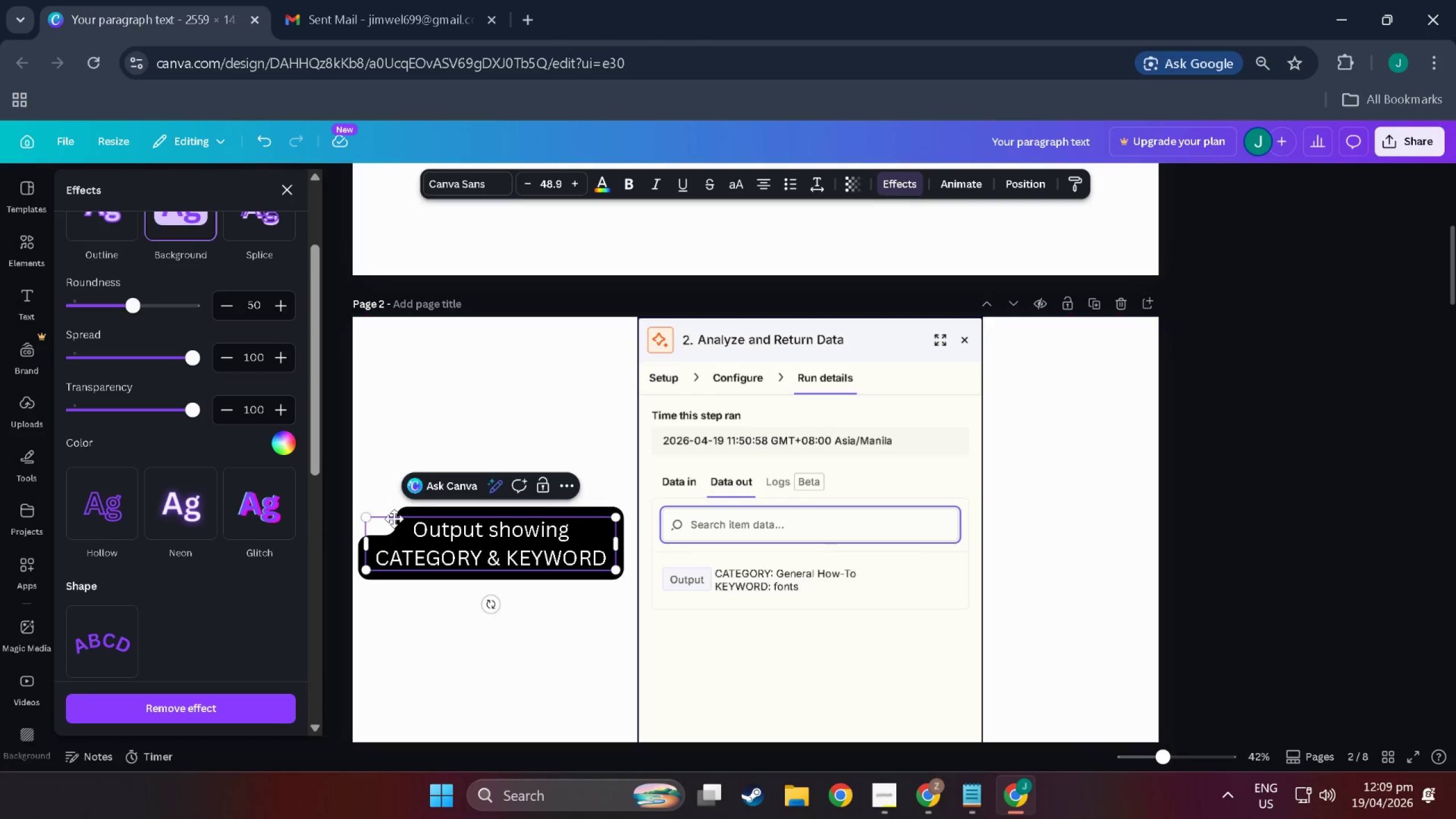 
left_click([414, 525])
 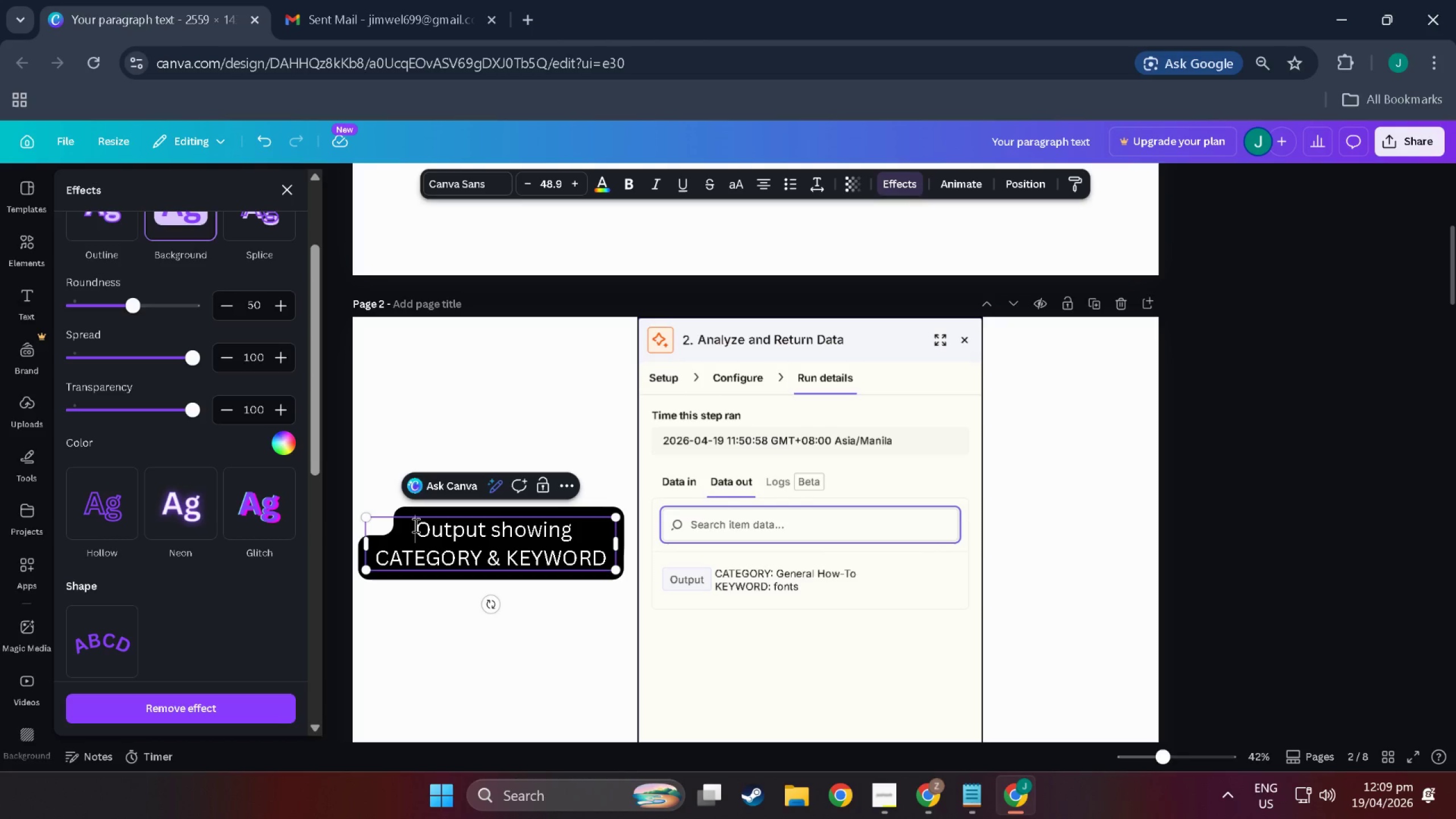 
key(Space)
 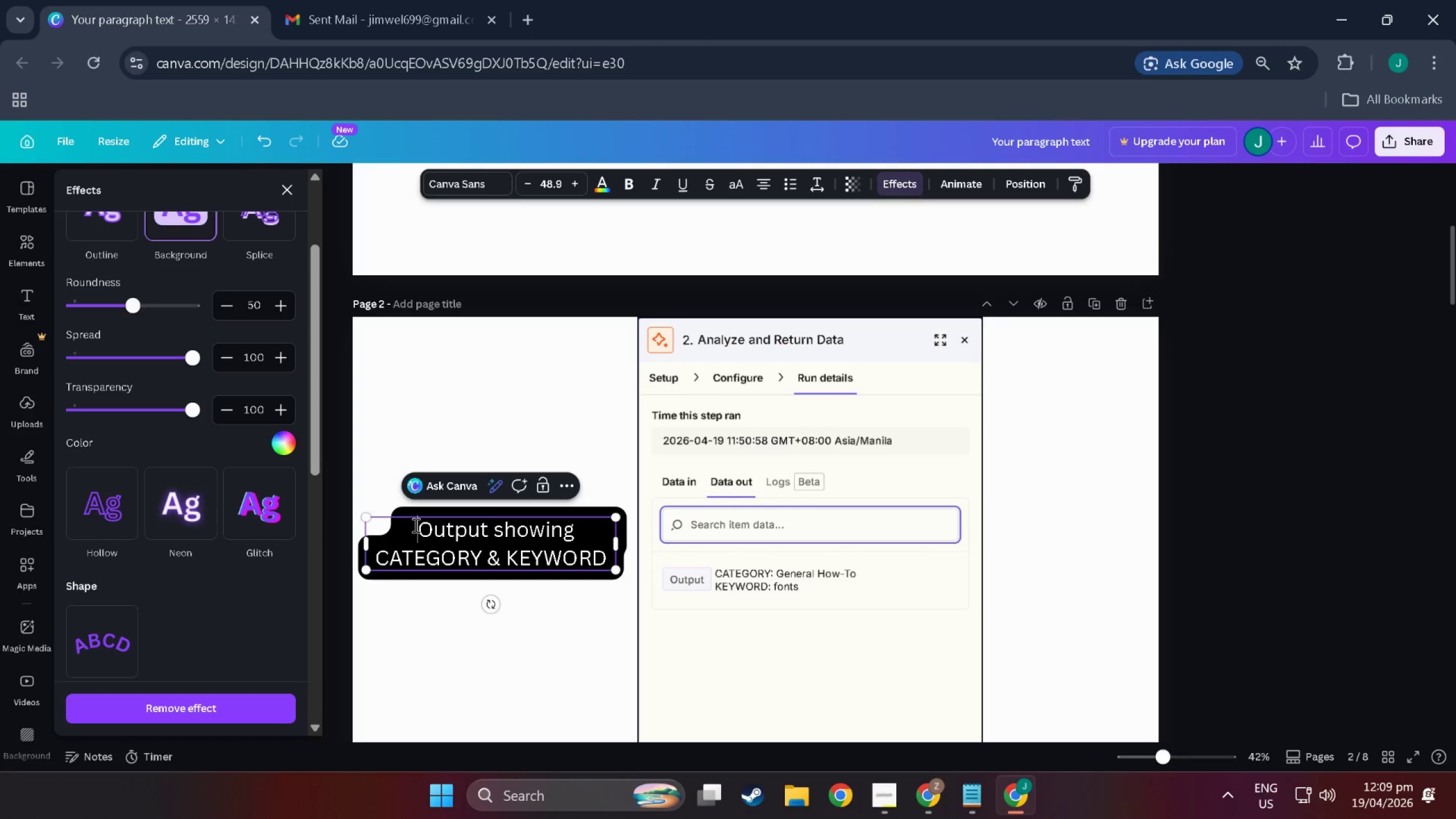 
key(Space)
 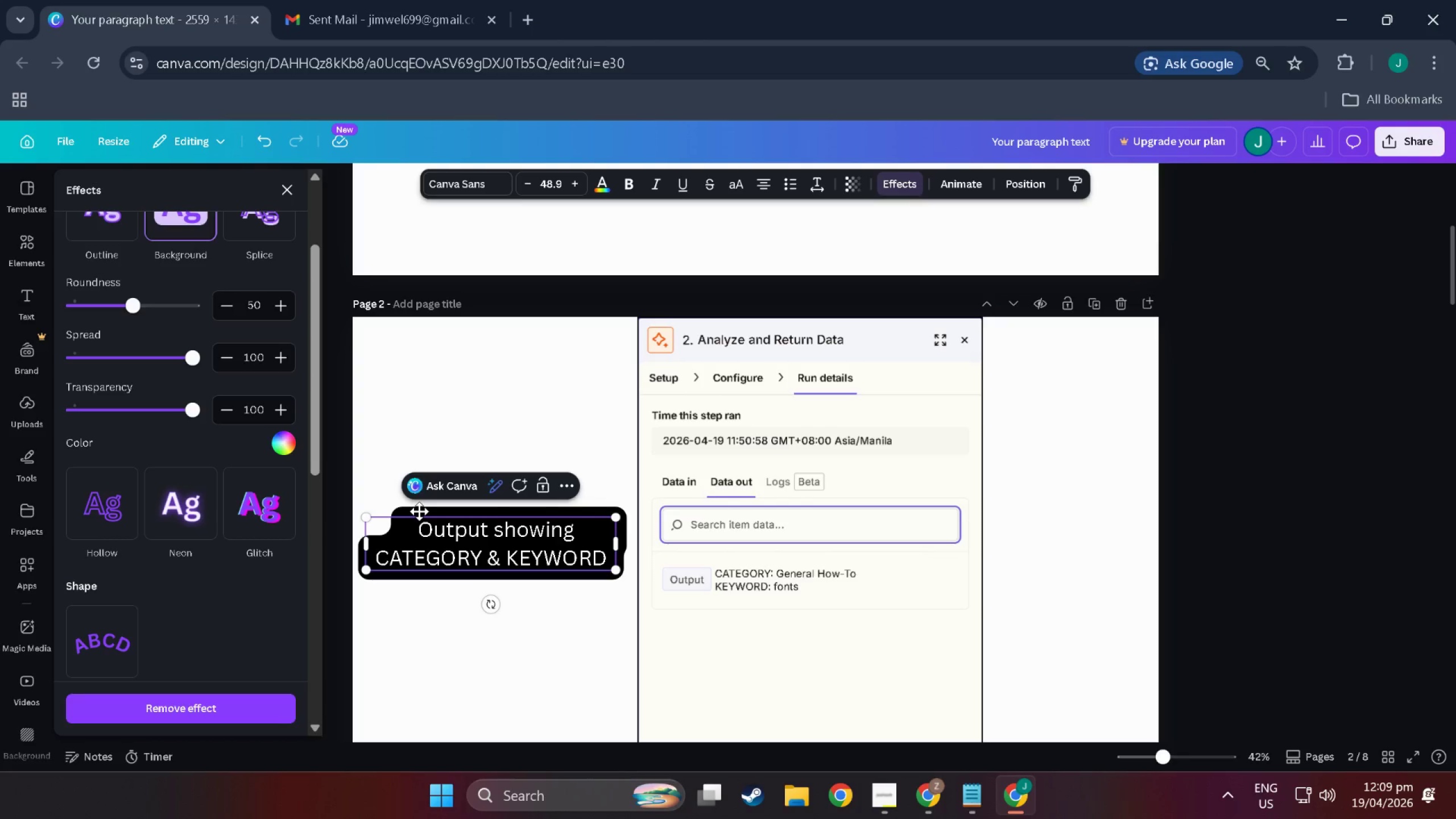 
key(Backspace)
 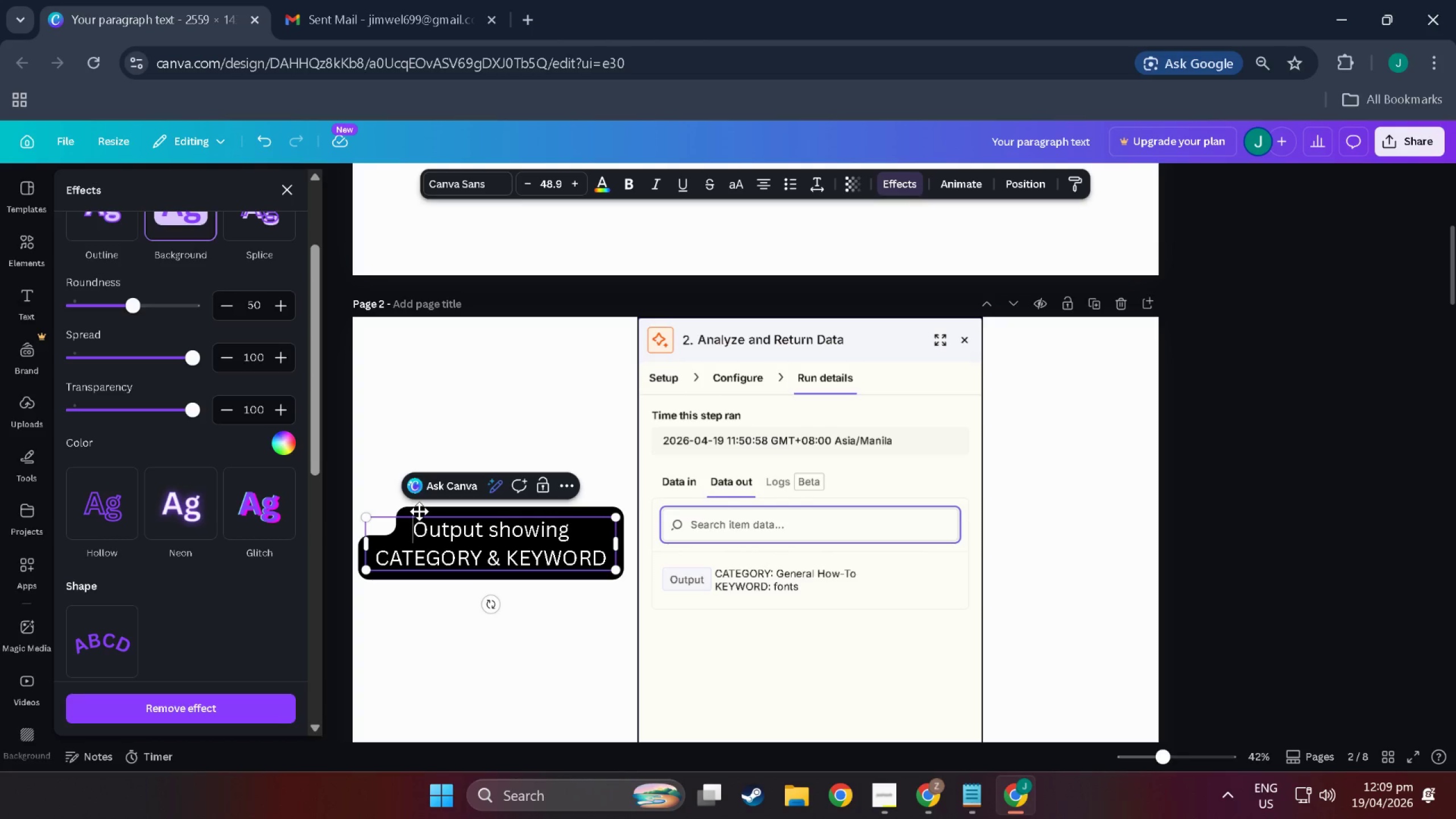 
key(Backspace)
 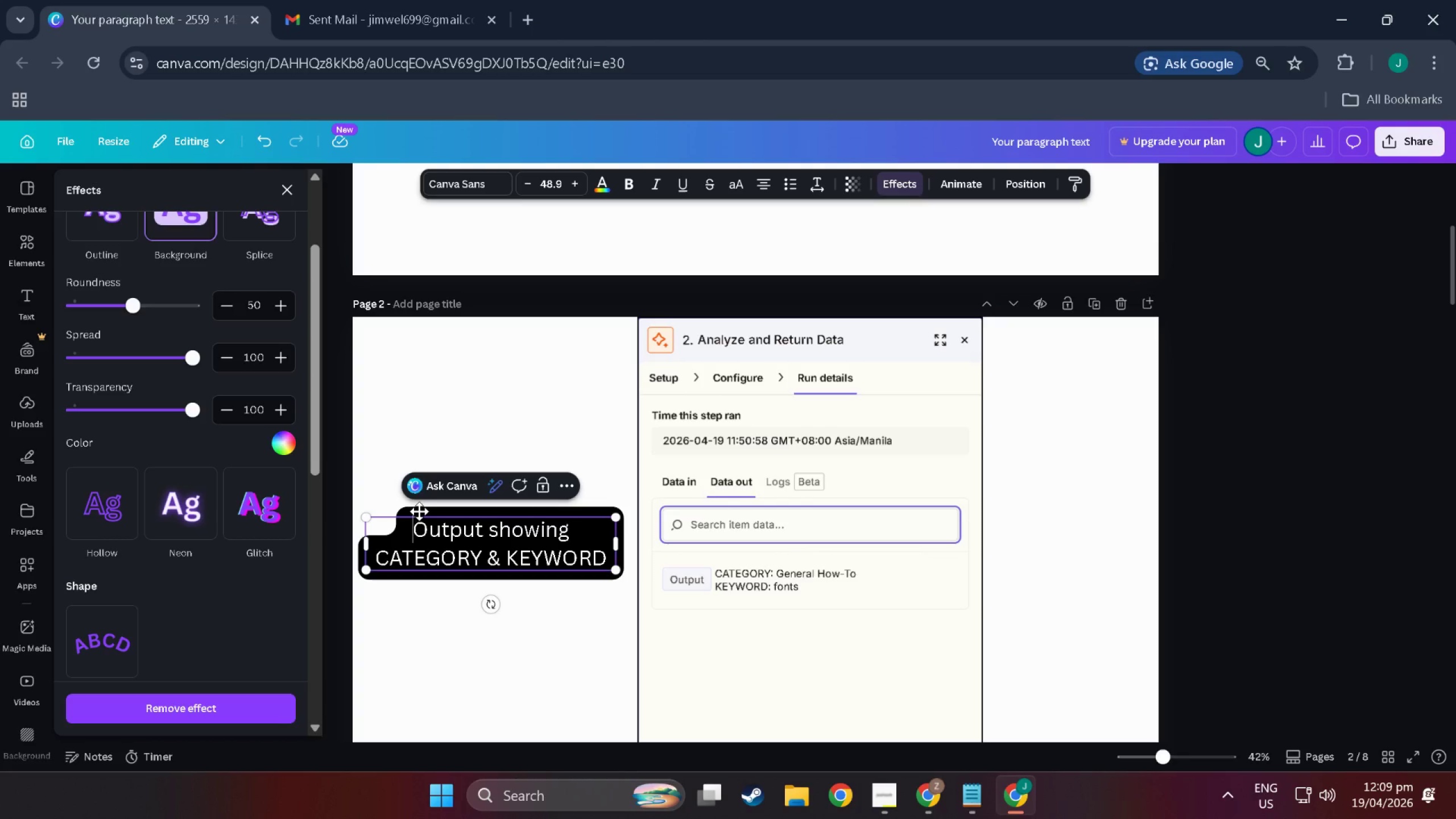 
key(Backspace)
 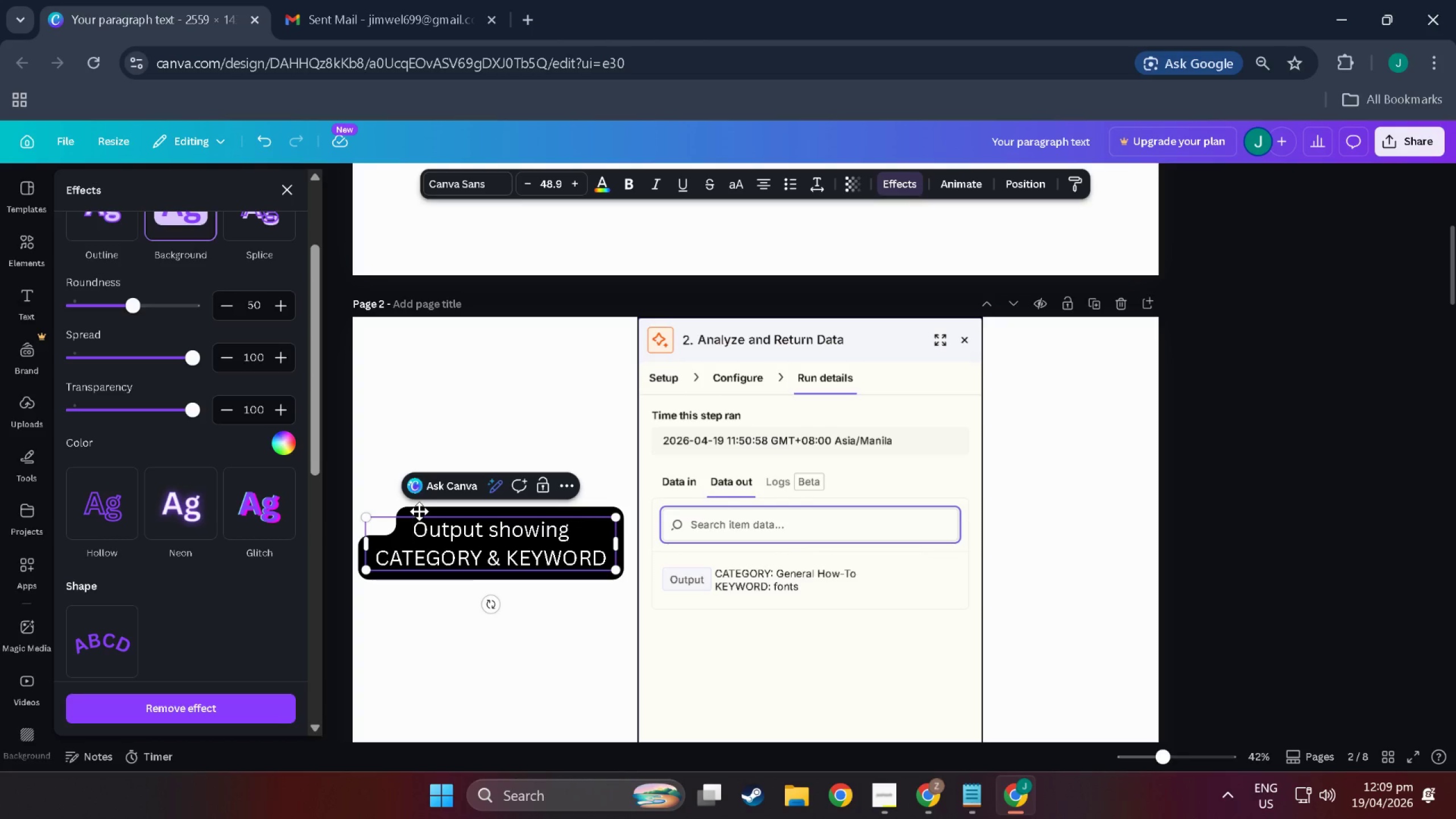 
key(Backspace)
 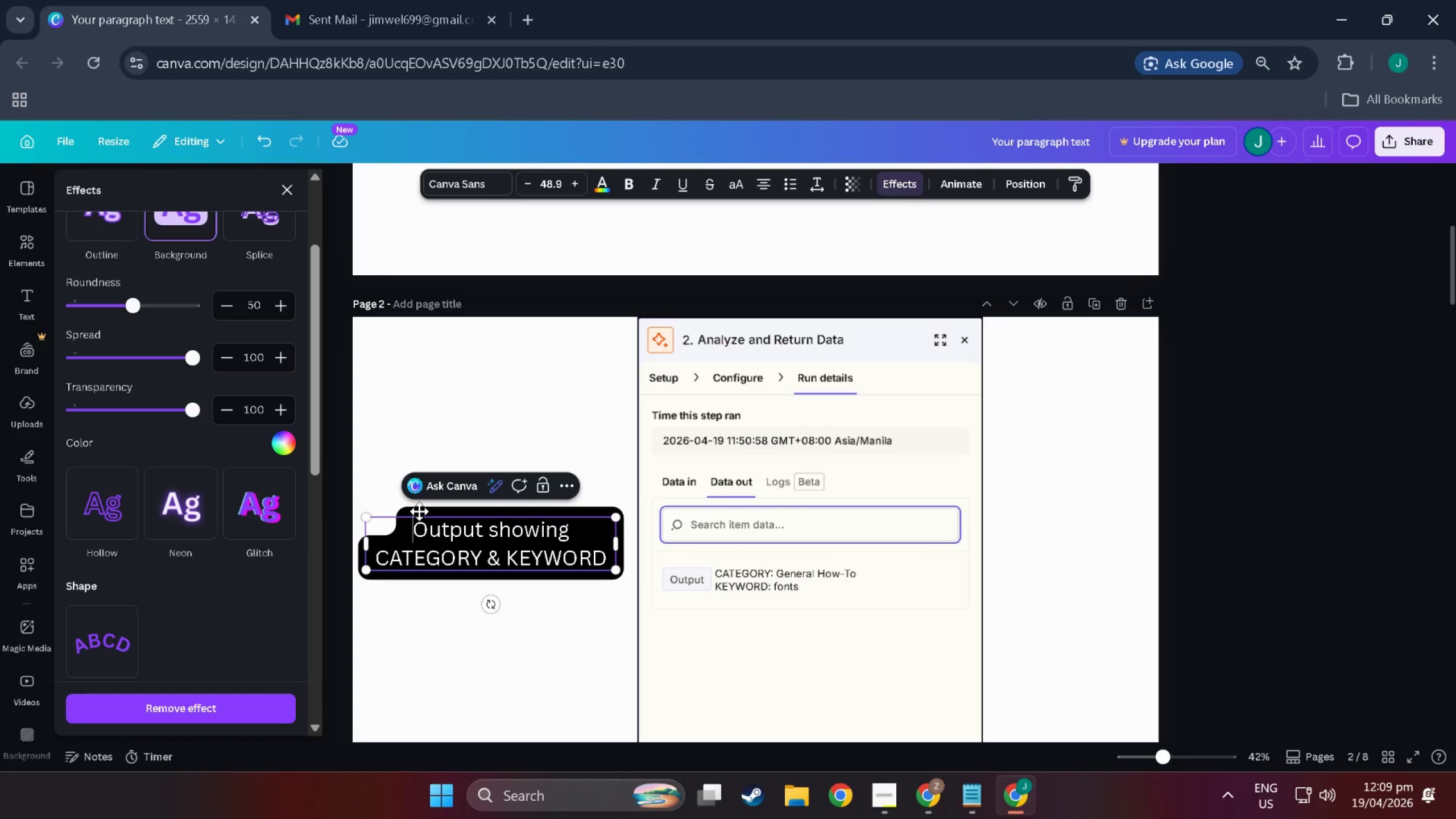 
key(ArrowLeft)
 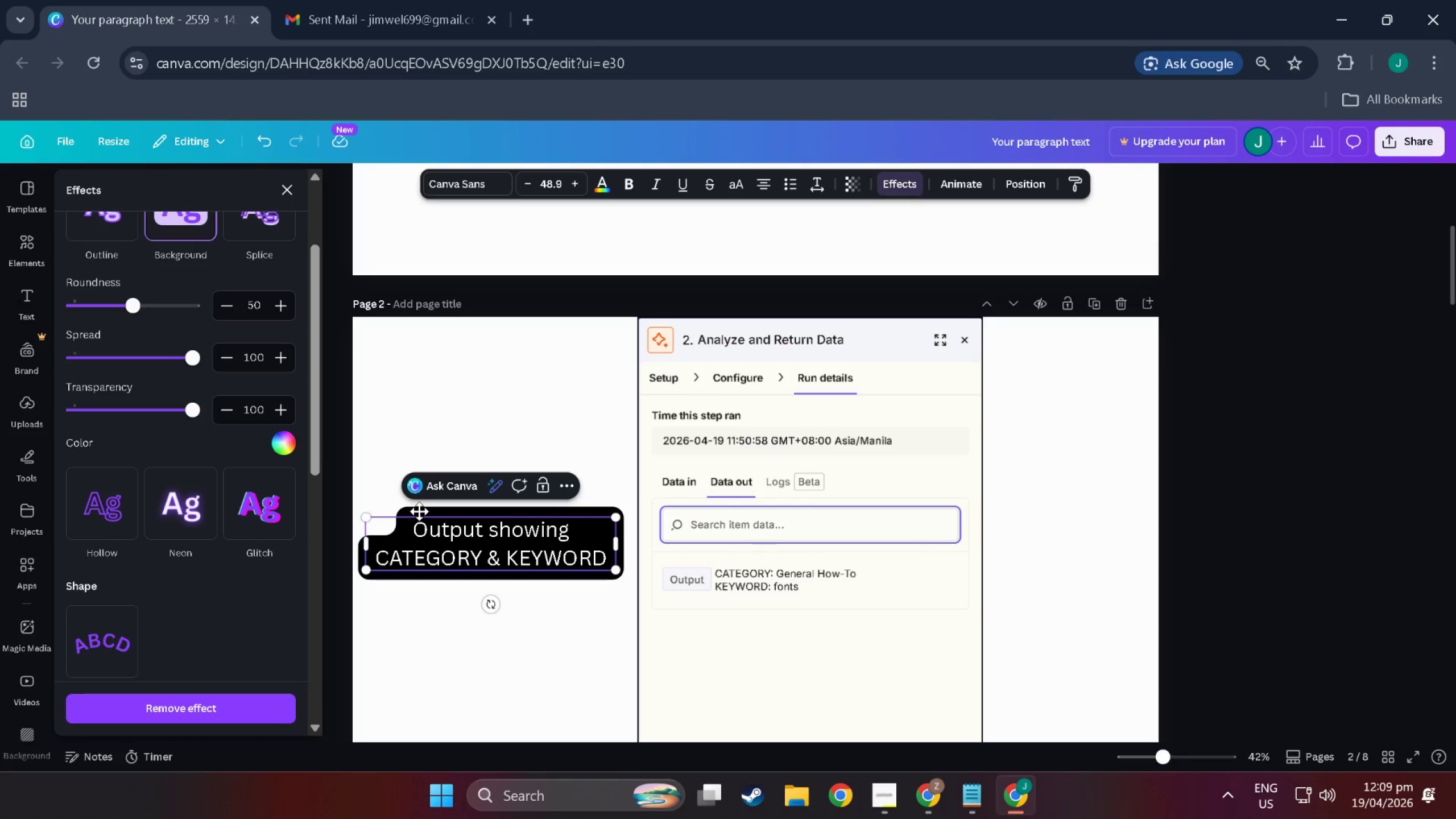 
key(ArrowLeft)
 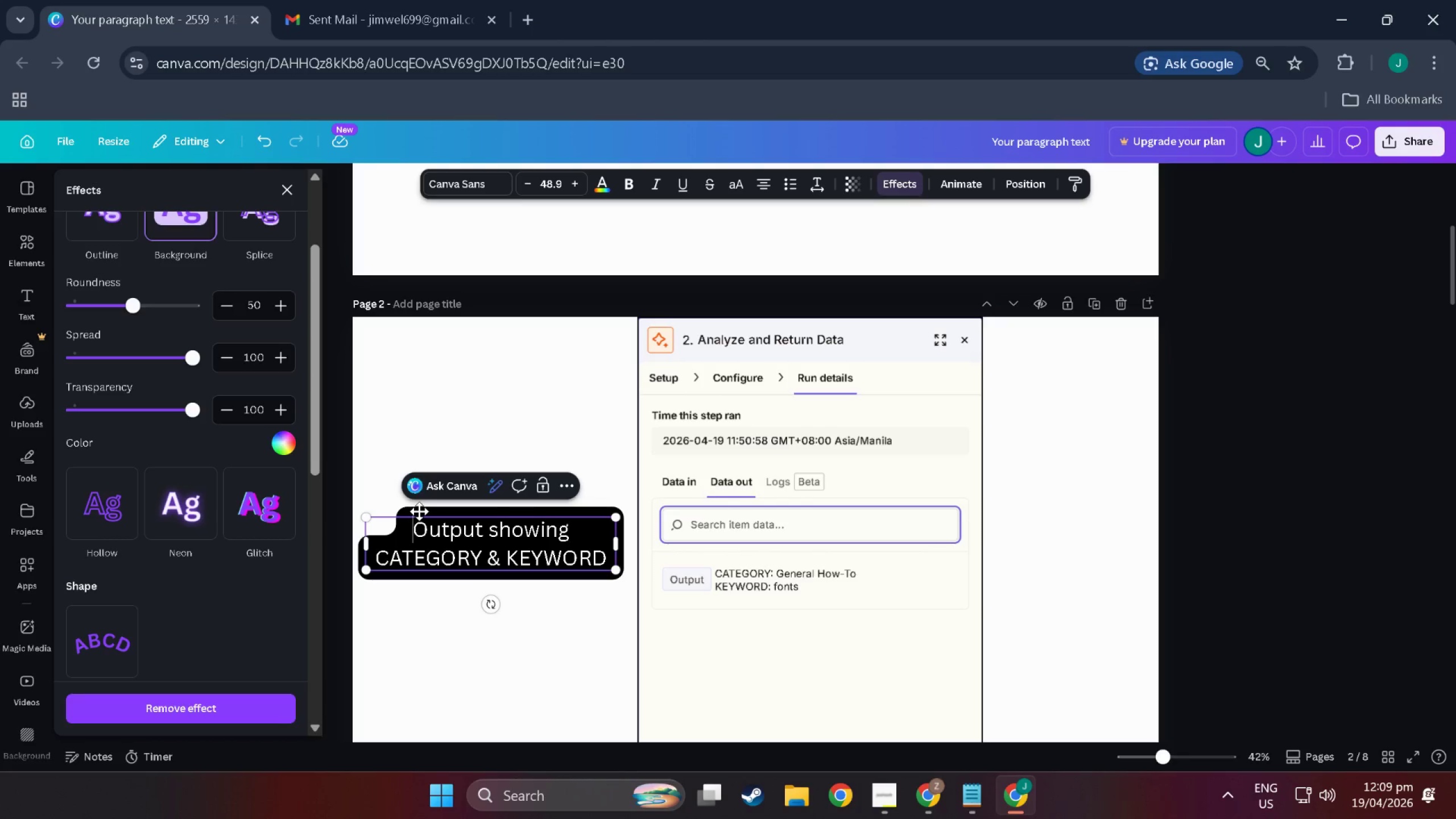 
key(Space)
 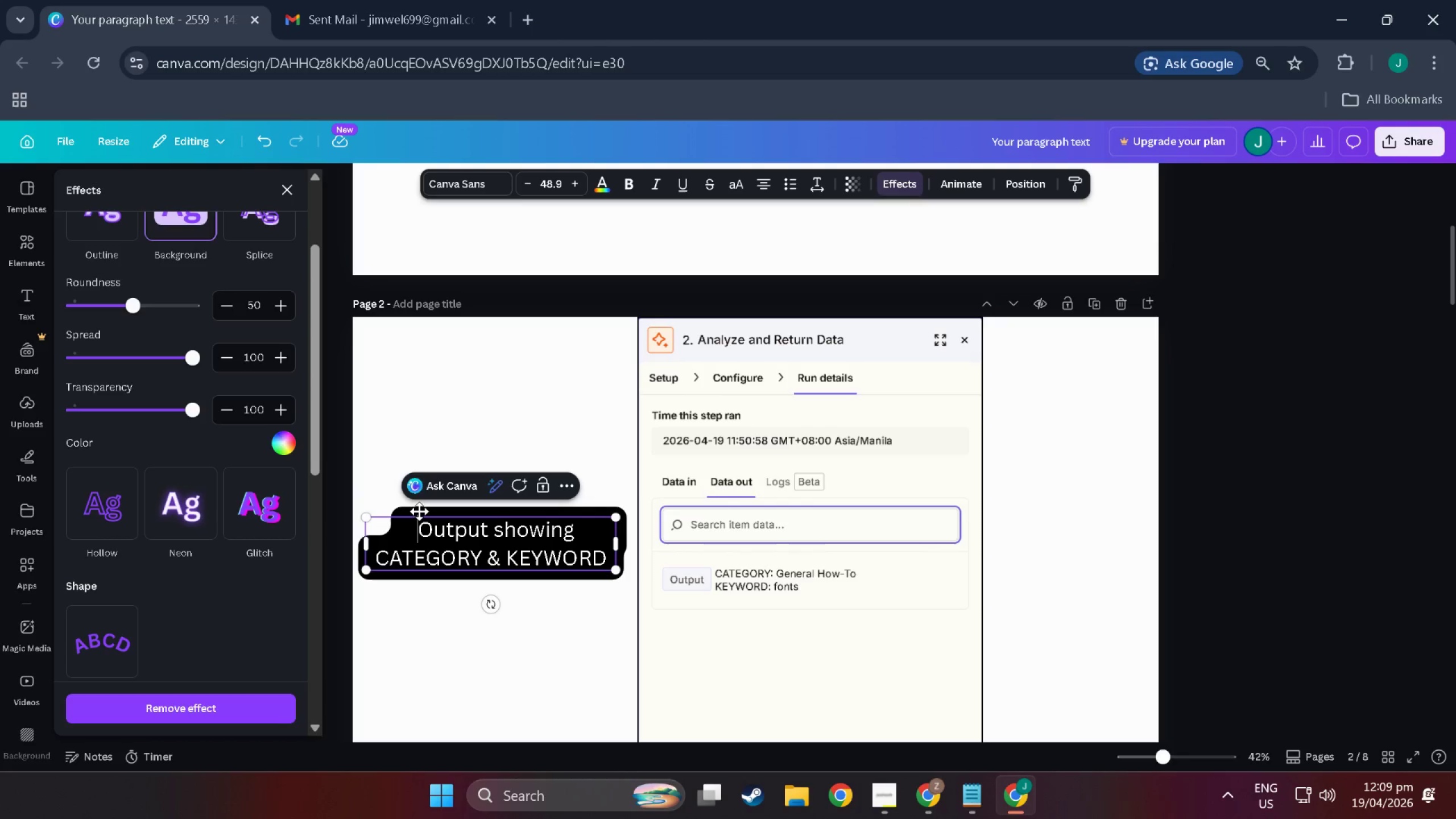 
key(Space)
 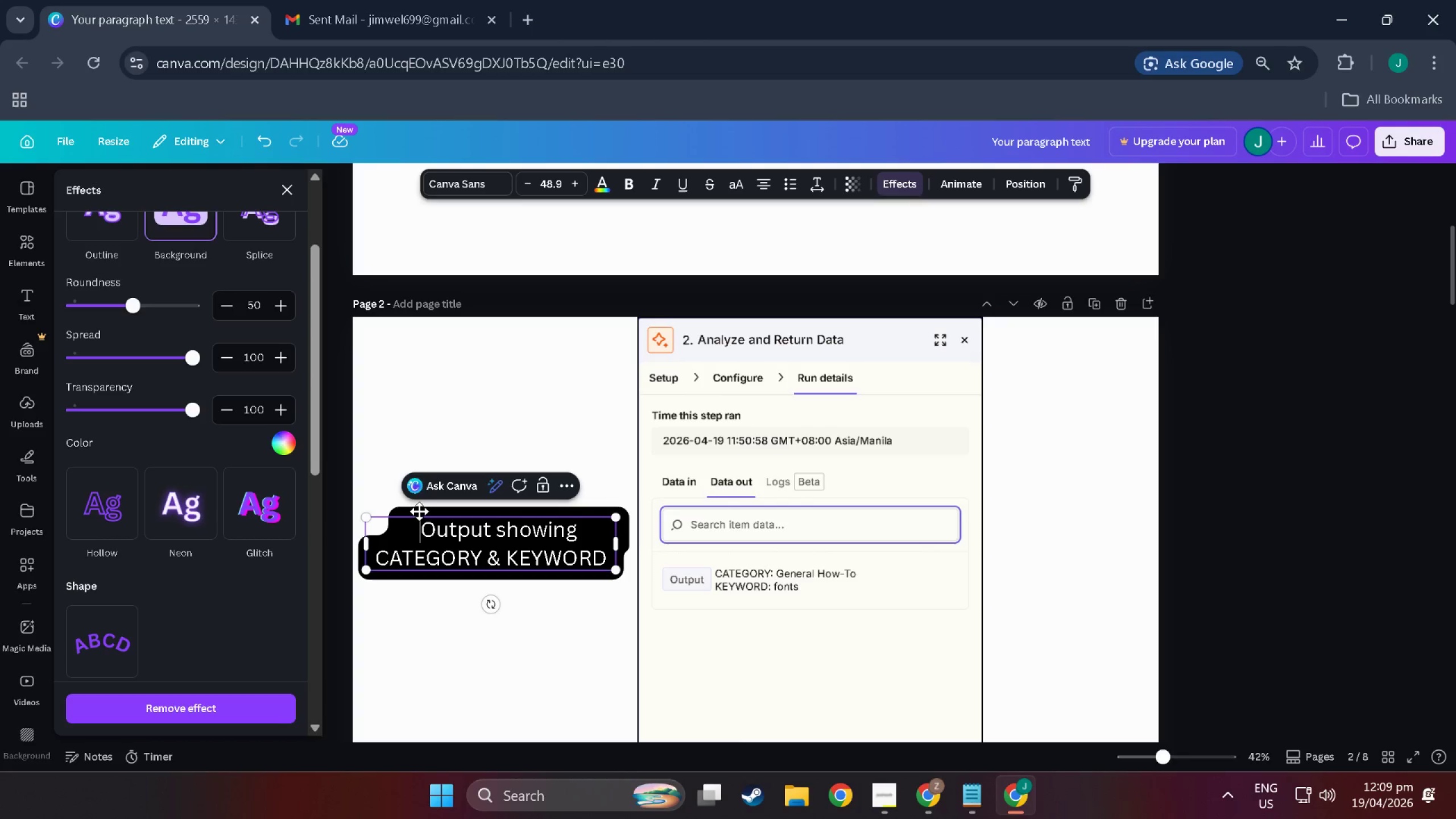 
key(Space)
 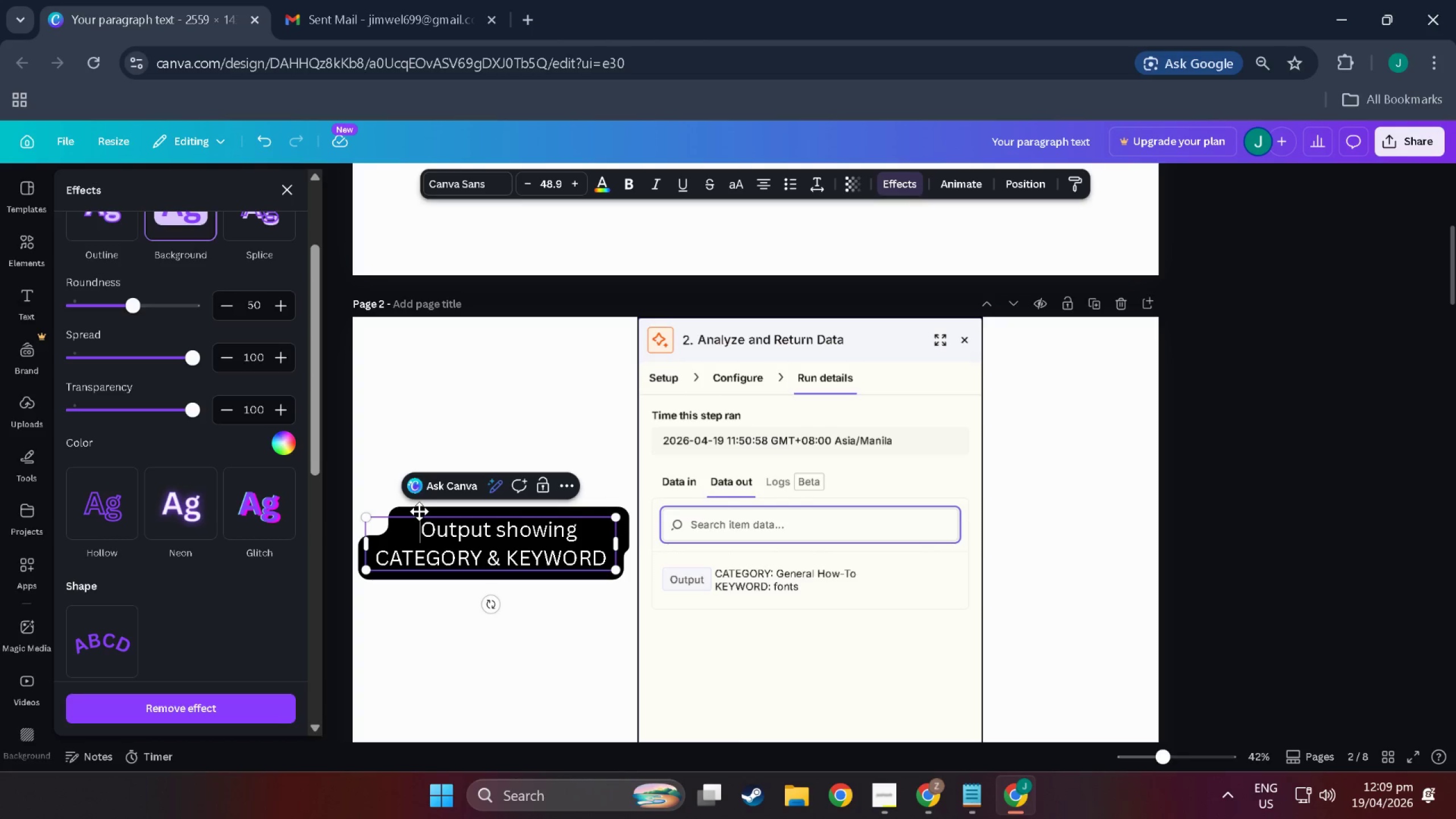 
key(Space)
 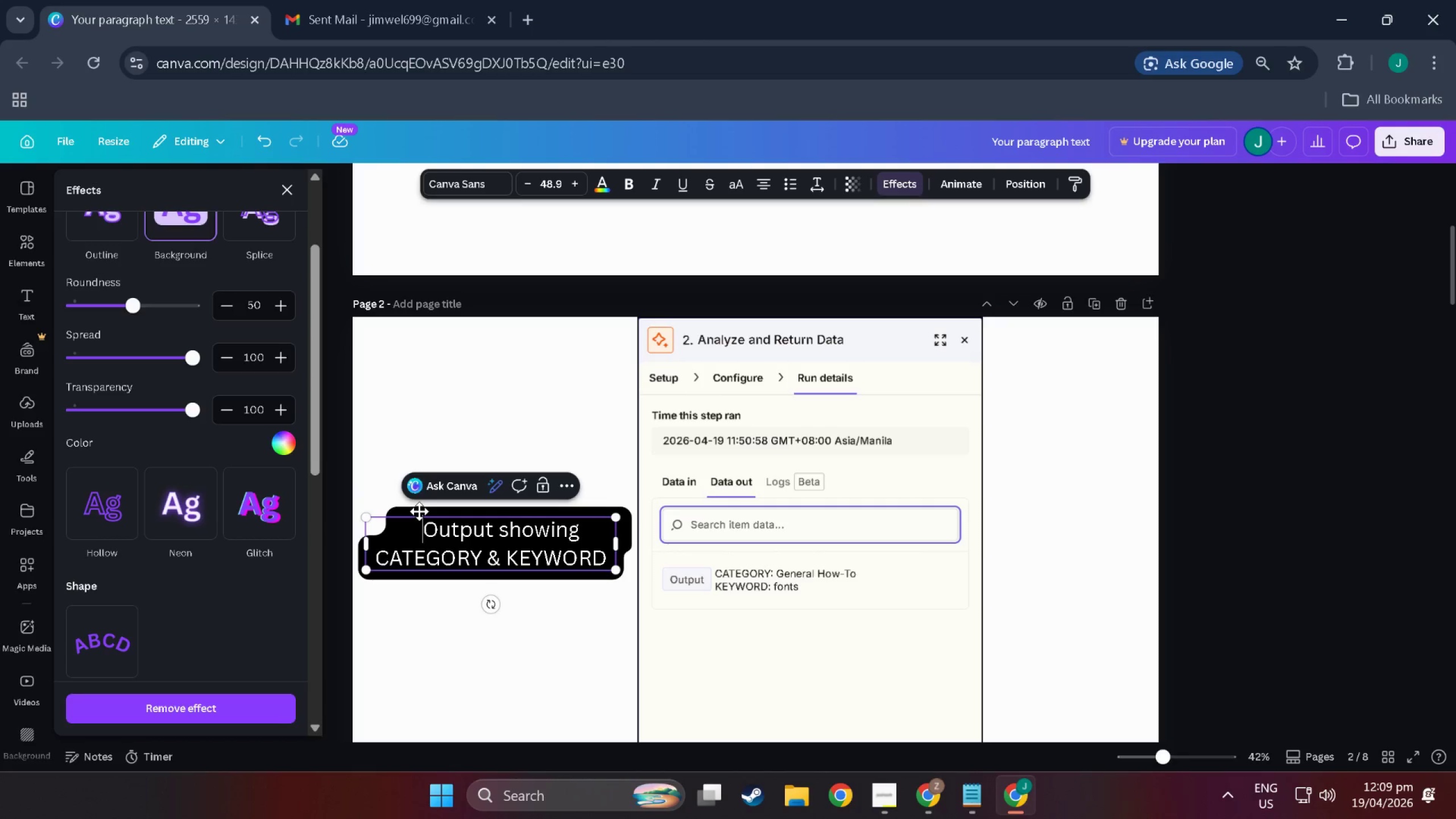 
key(Space)
 